 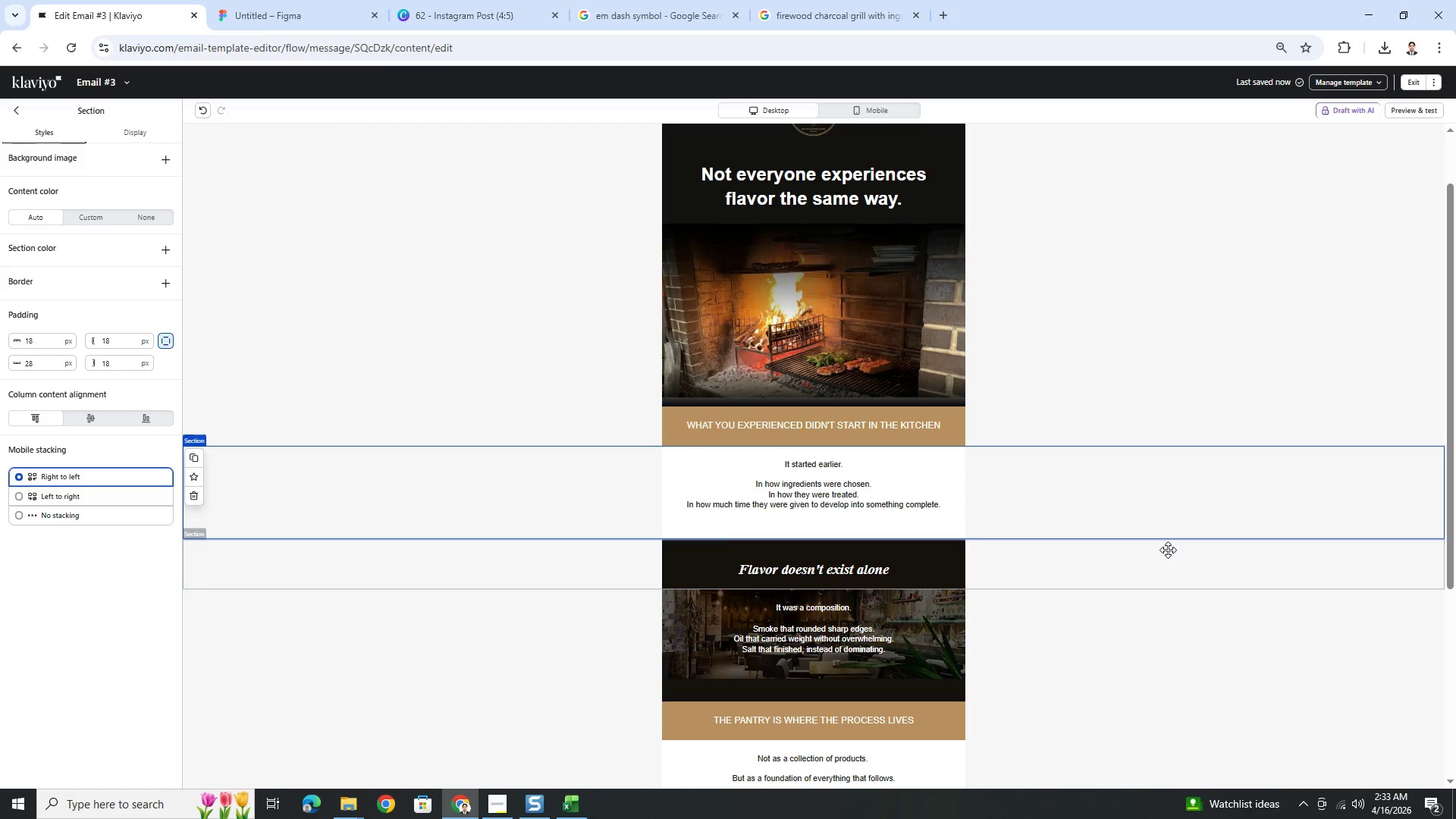 
left_click([1099, 440])
 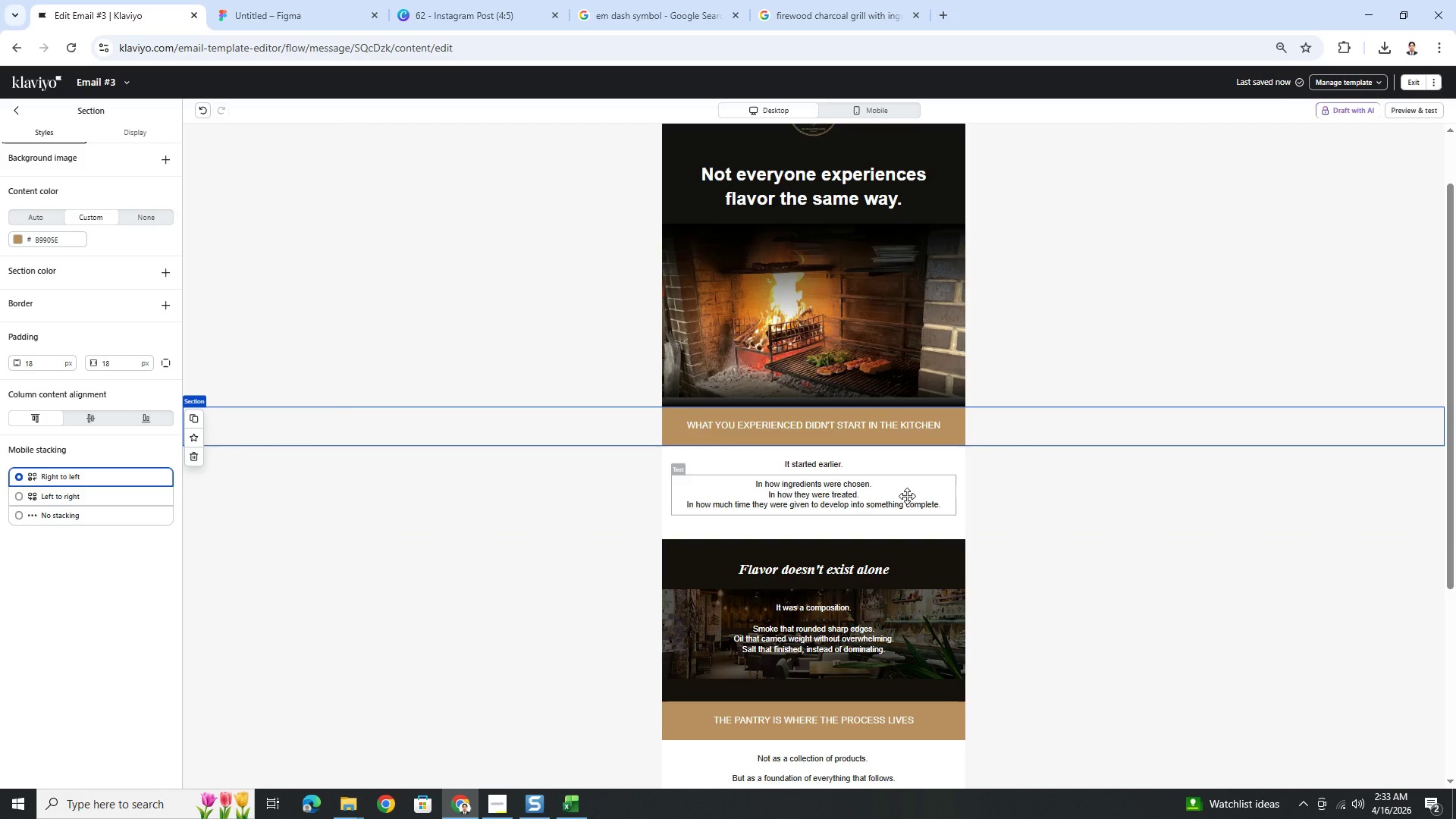 
double_click([873, 472])
 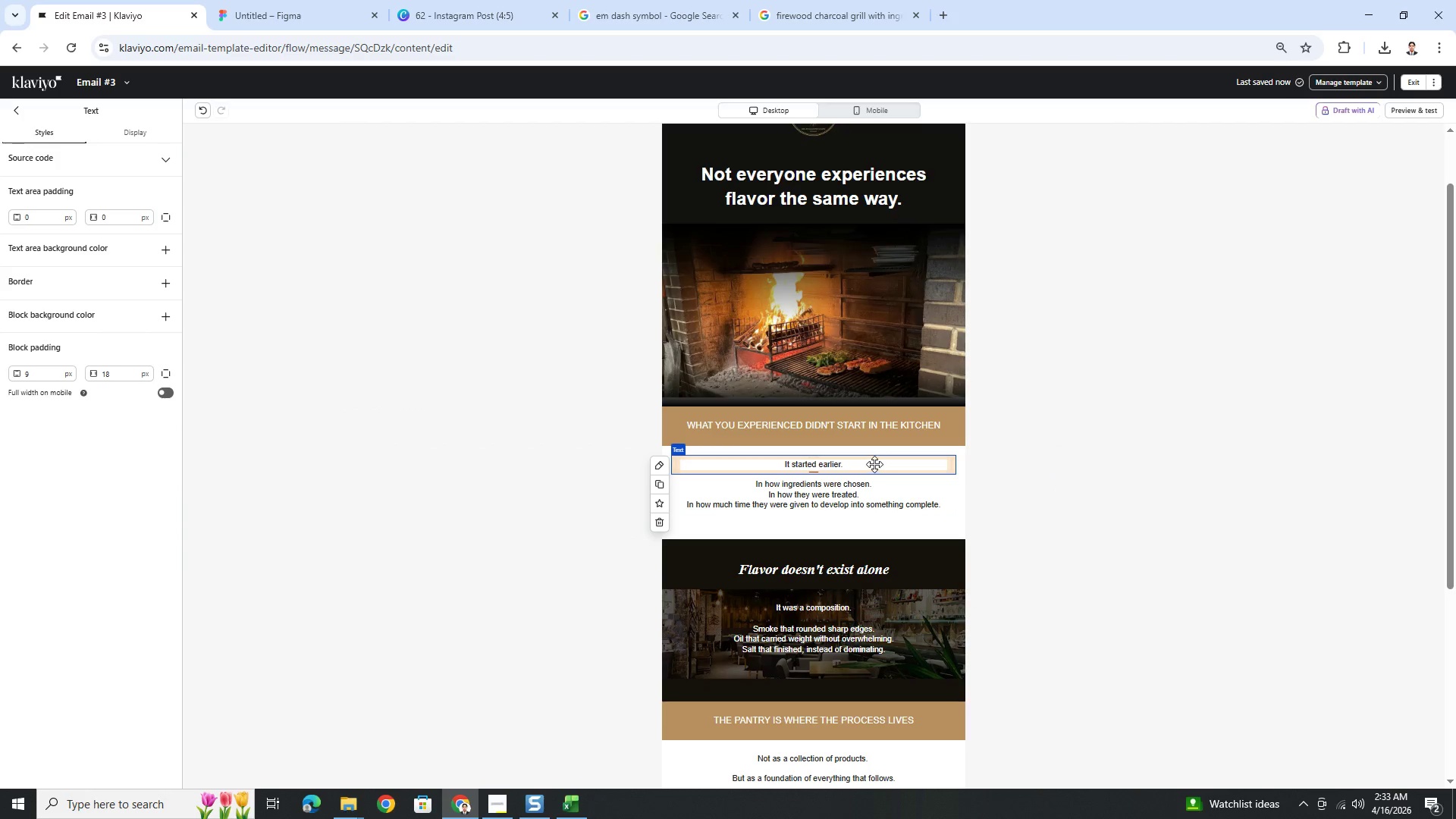 
double_click([872, 469])
 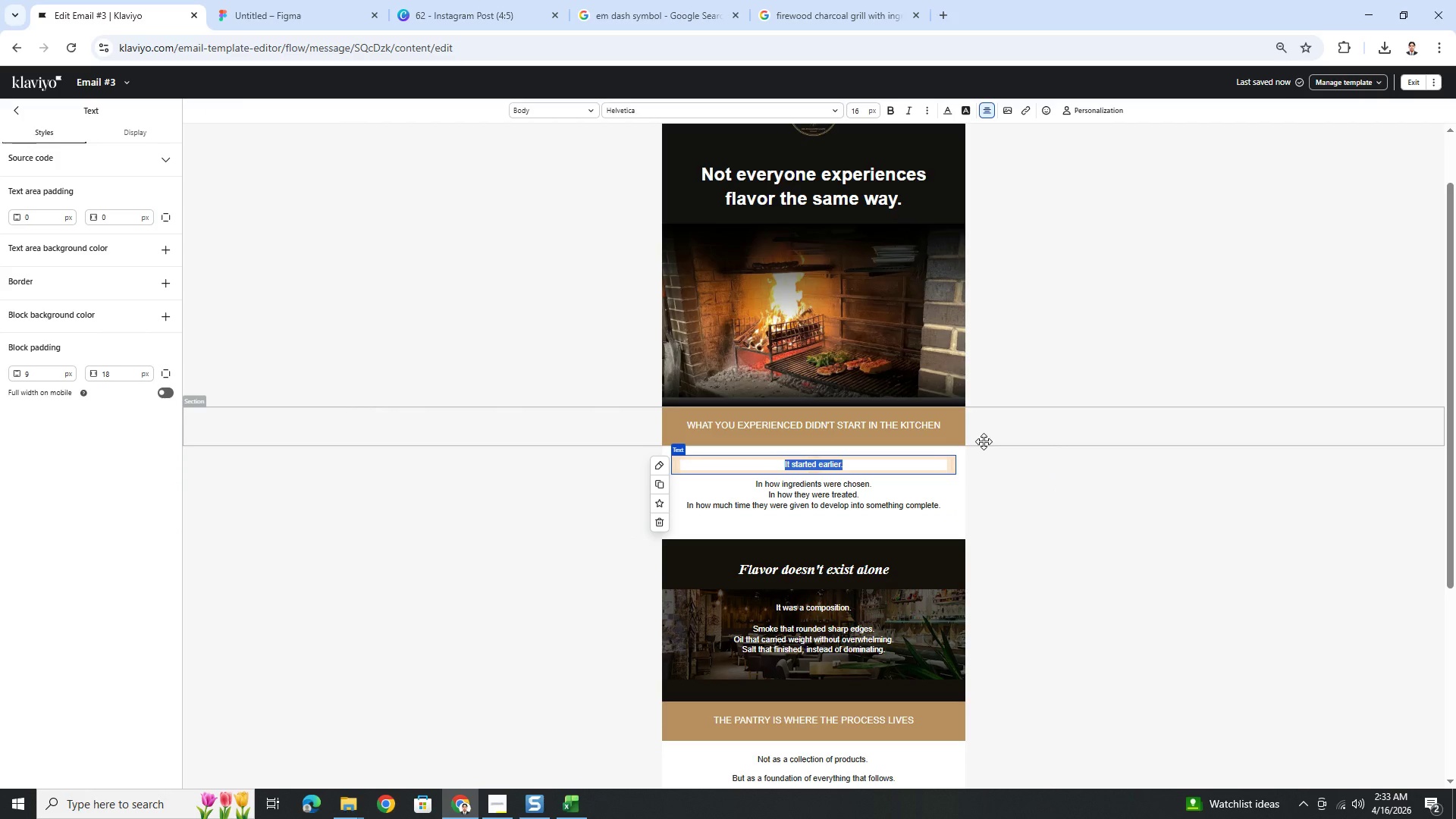 
left_click([984, 441])
 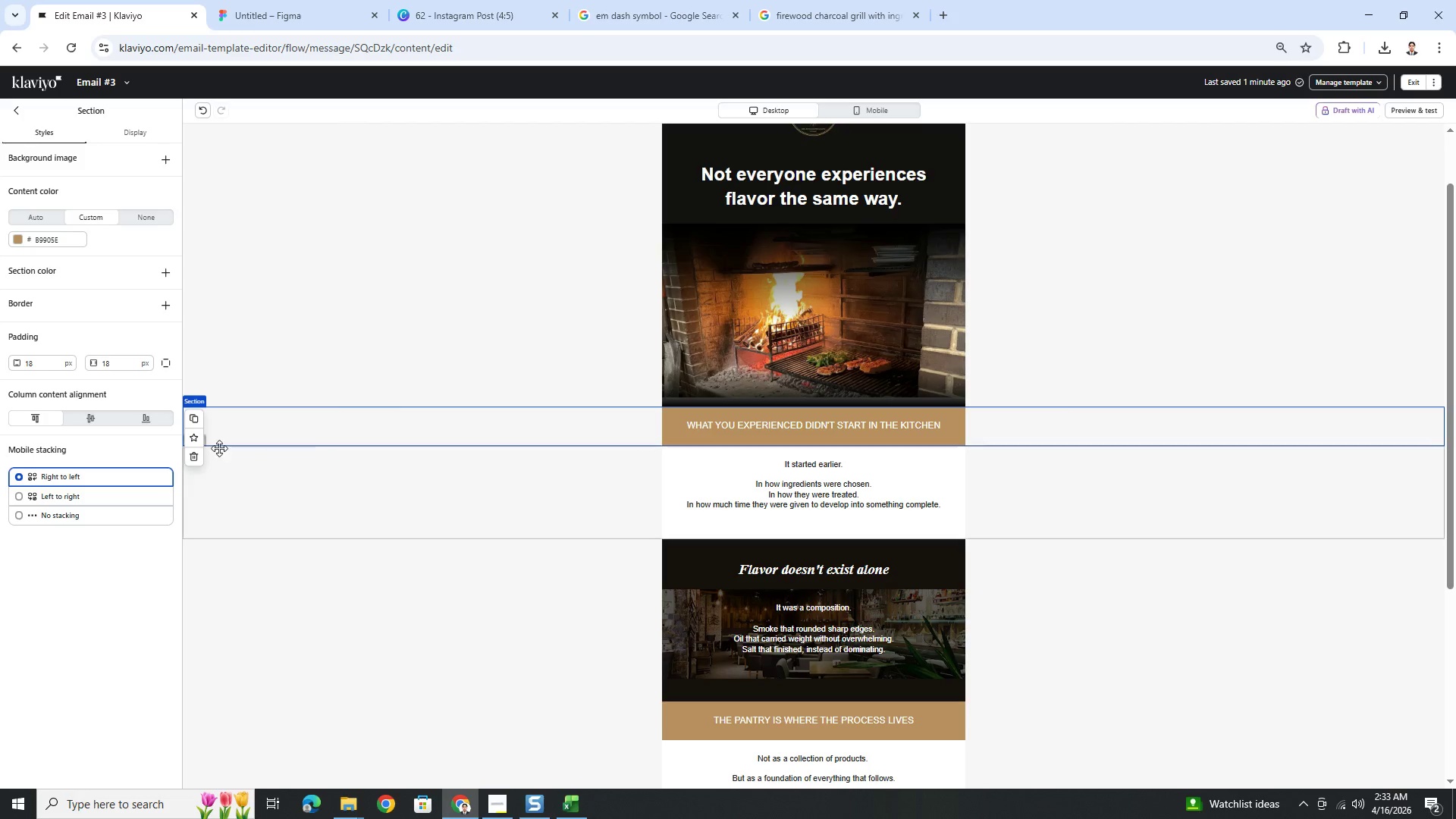 
left_click([197, 457])
 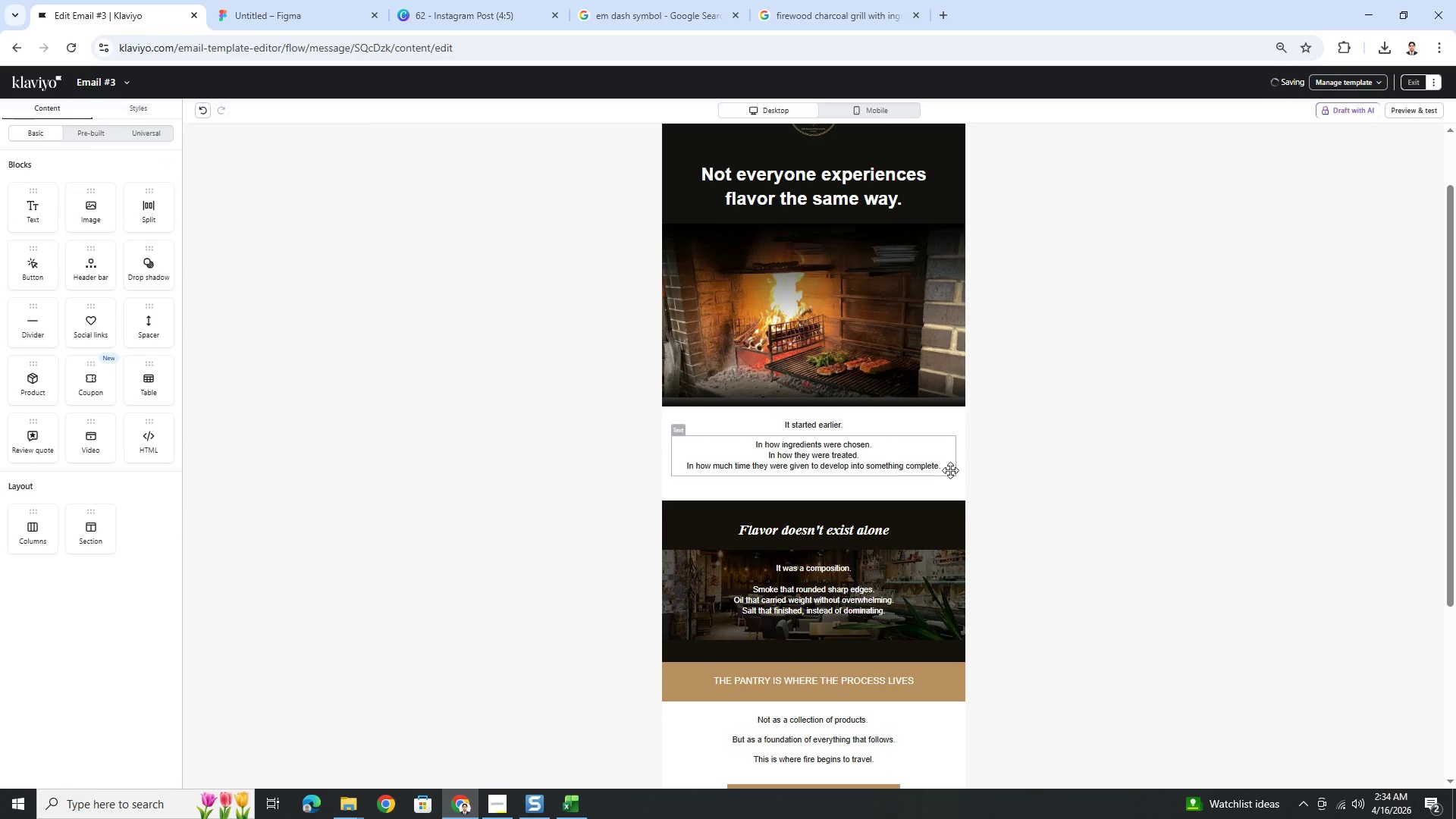 
scroll: coordinate [1012, 520], scroll_direction: up, amount: 3.0
 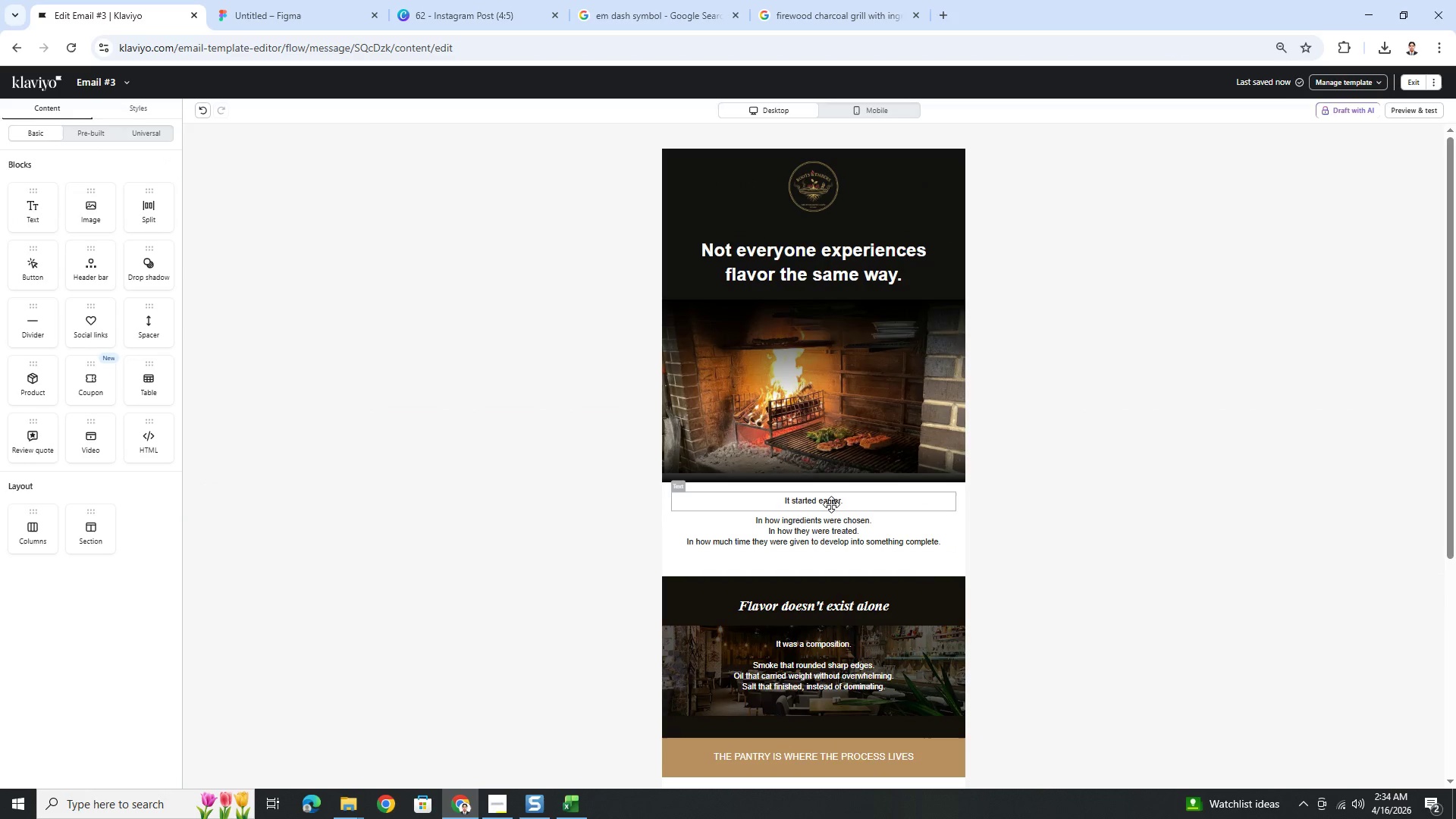 
double_click([831, 504])
 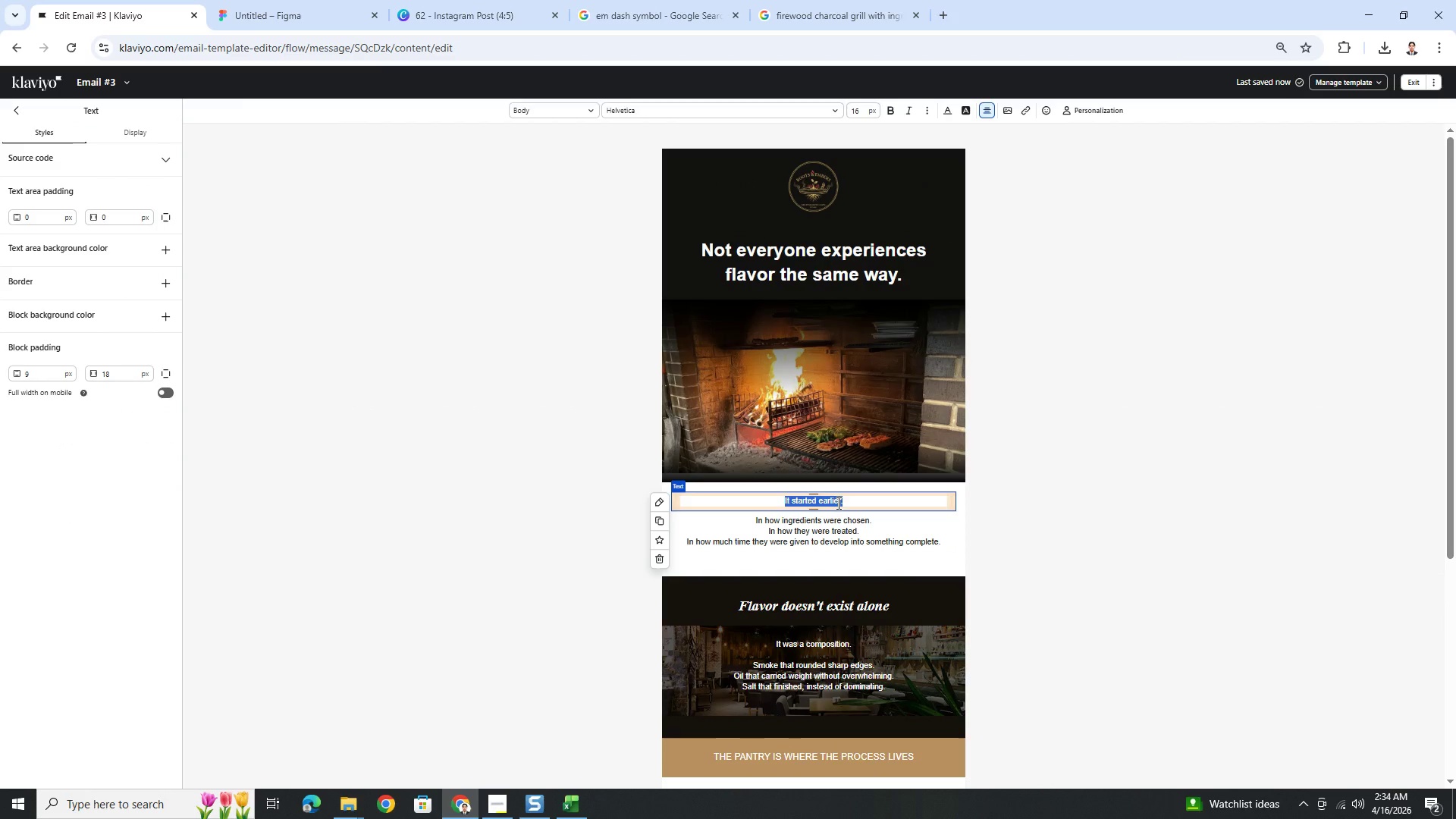 
type(Some are drawn to boldness.)
 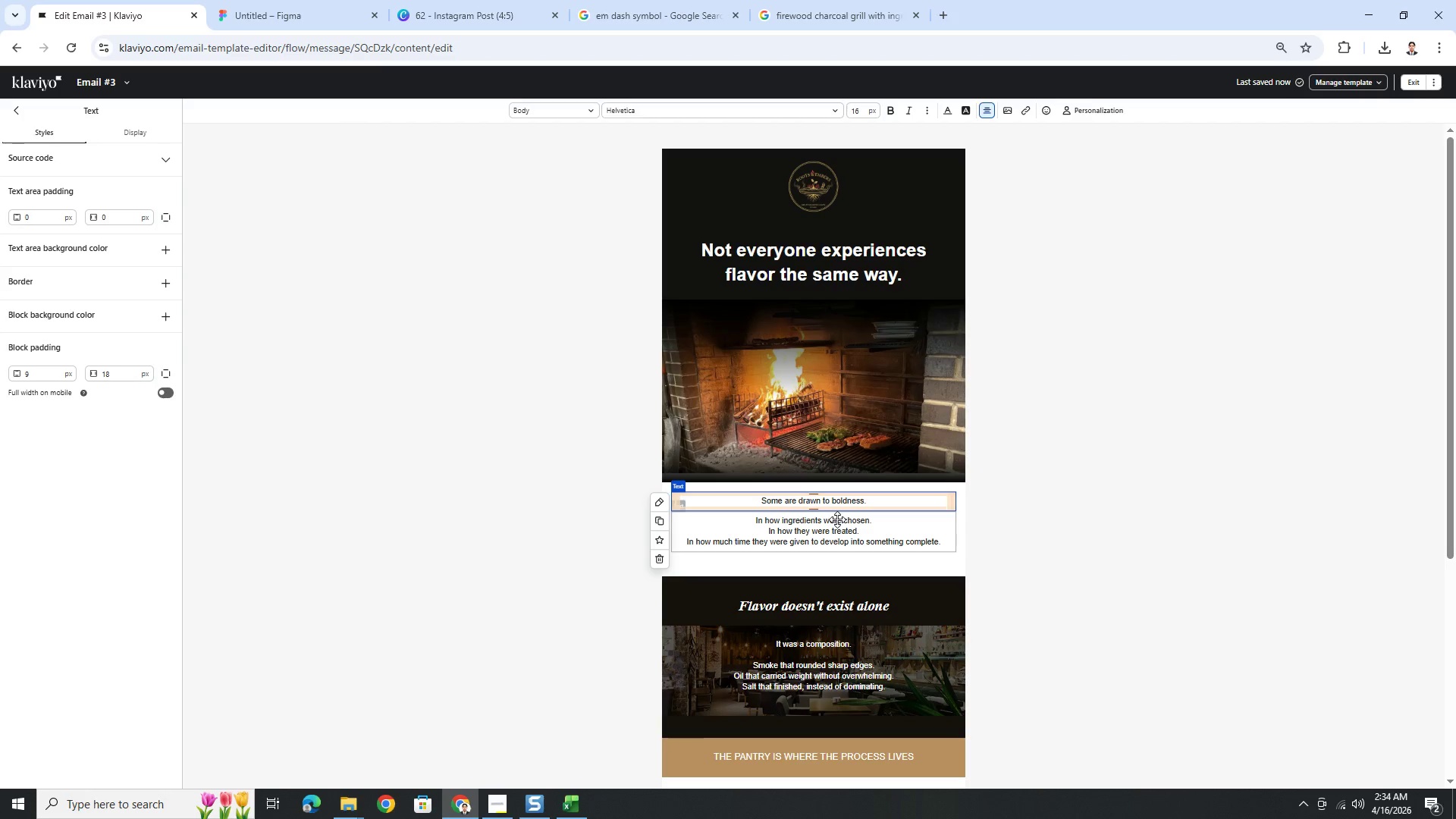 
wait(6.83)
 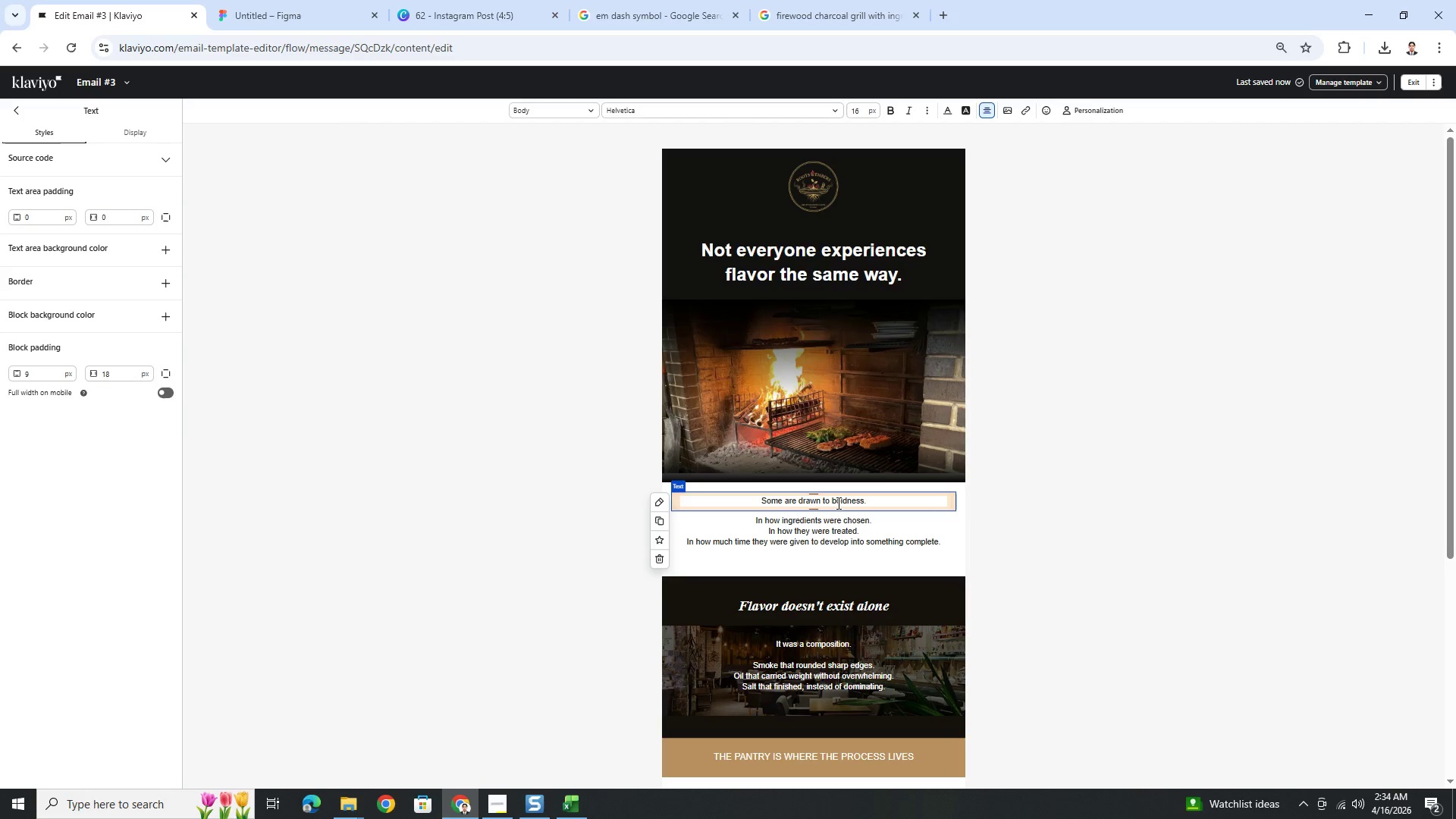 
type( Others to restraint.)
 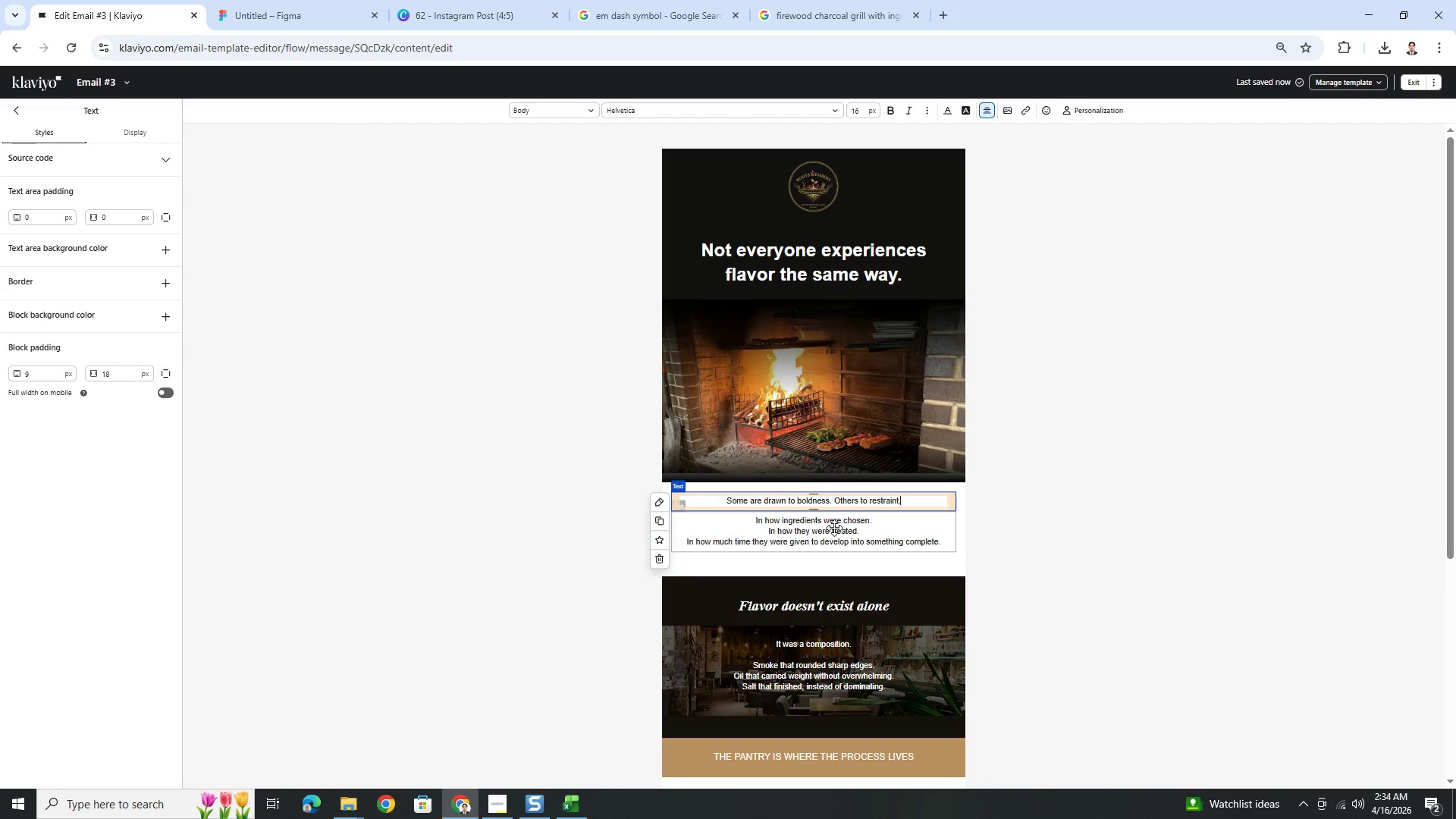 
double_click([834, 528])
 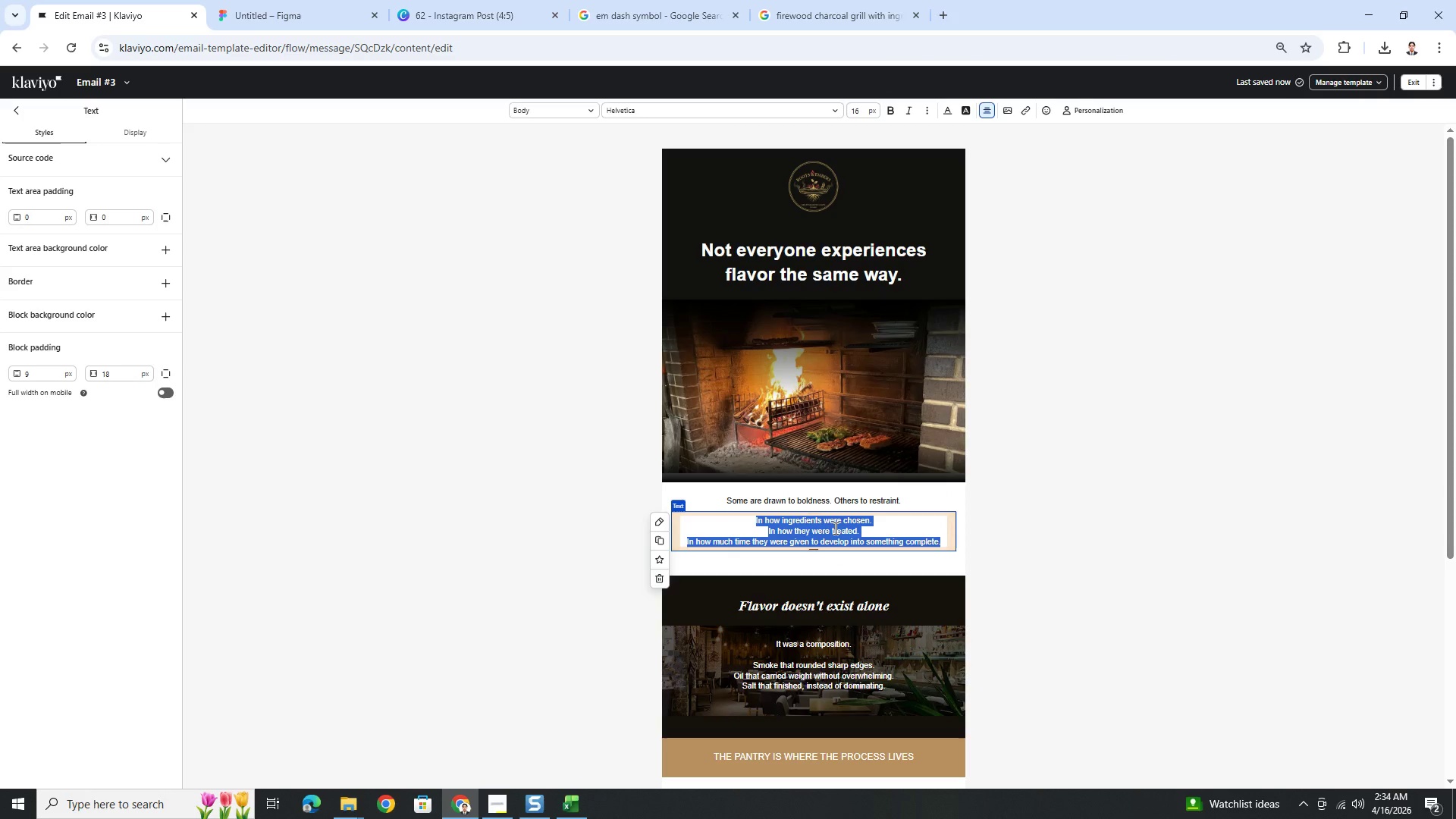 
type(Some look for familiarity. Others for disc)
key(Backspace)
type(covery.)
 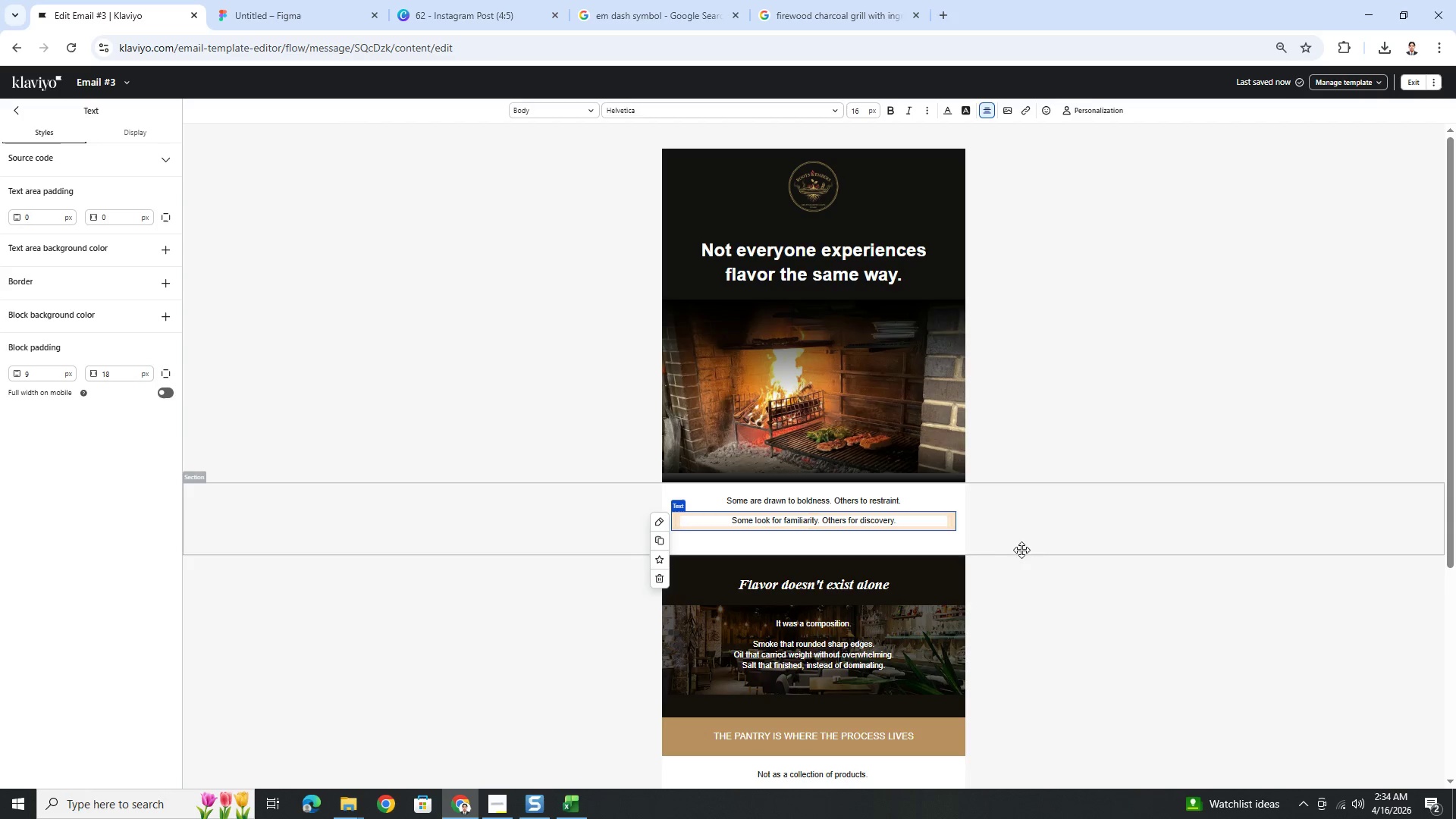 
left_click([1039, 548])
 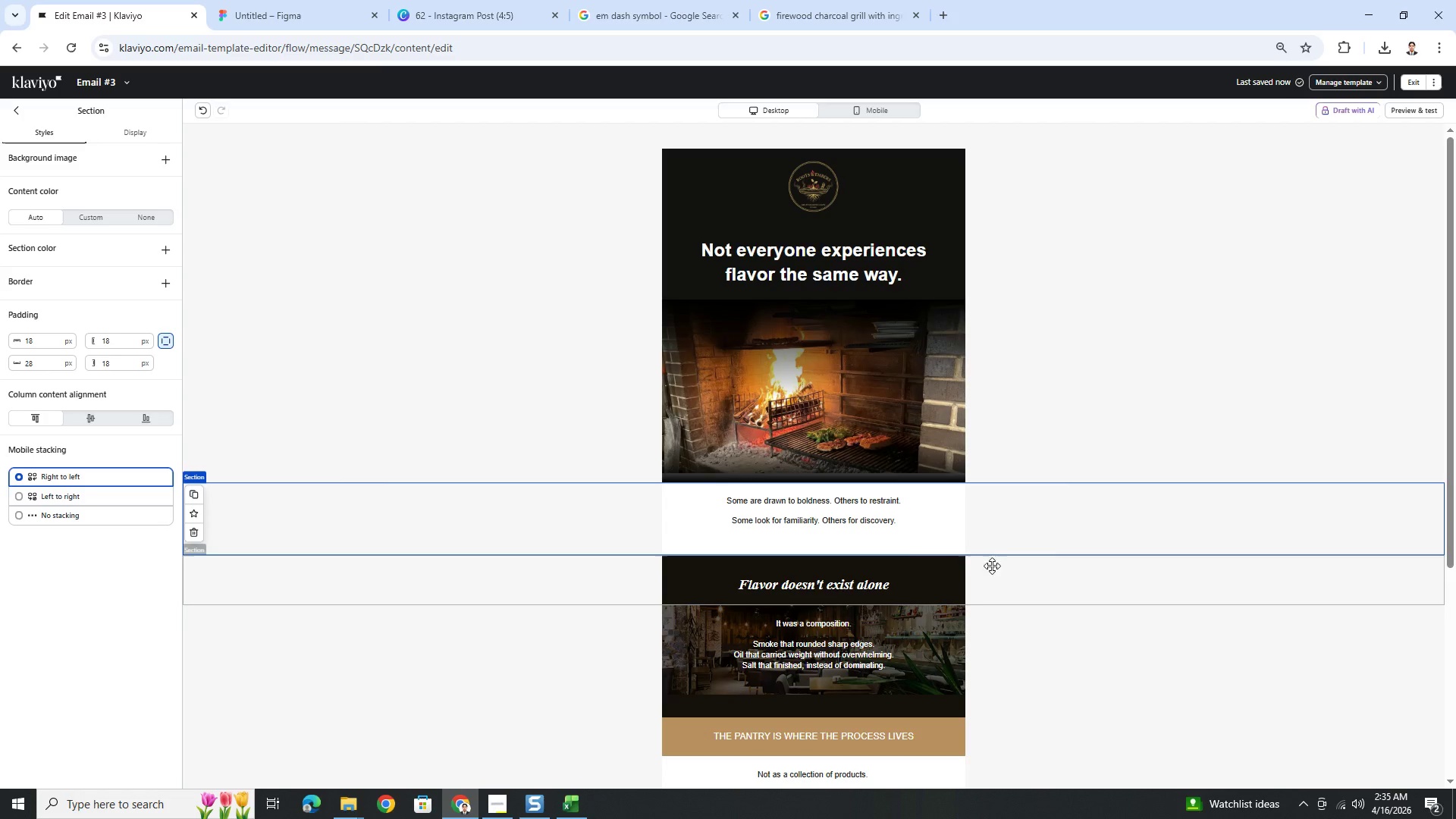 
double_click([839, 503])
 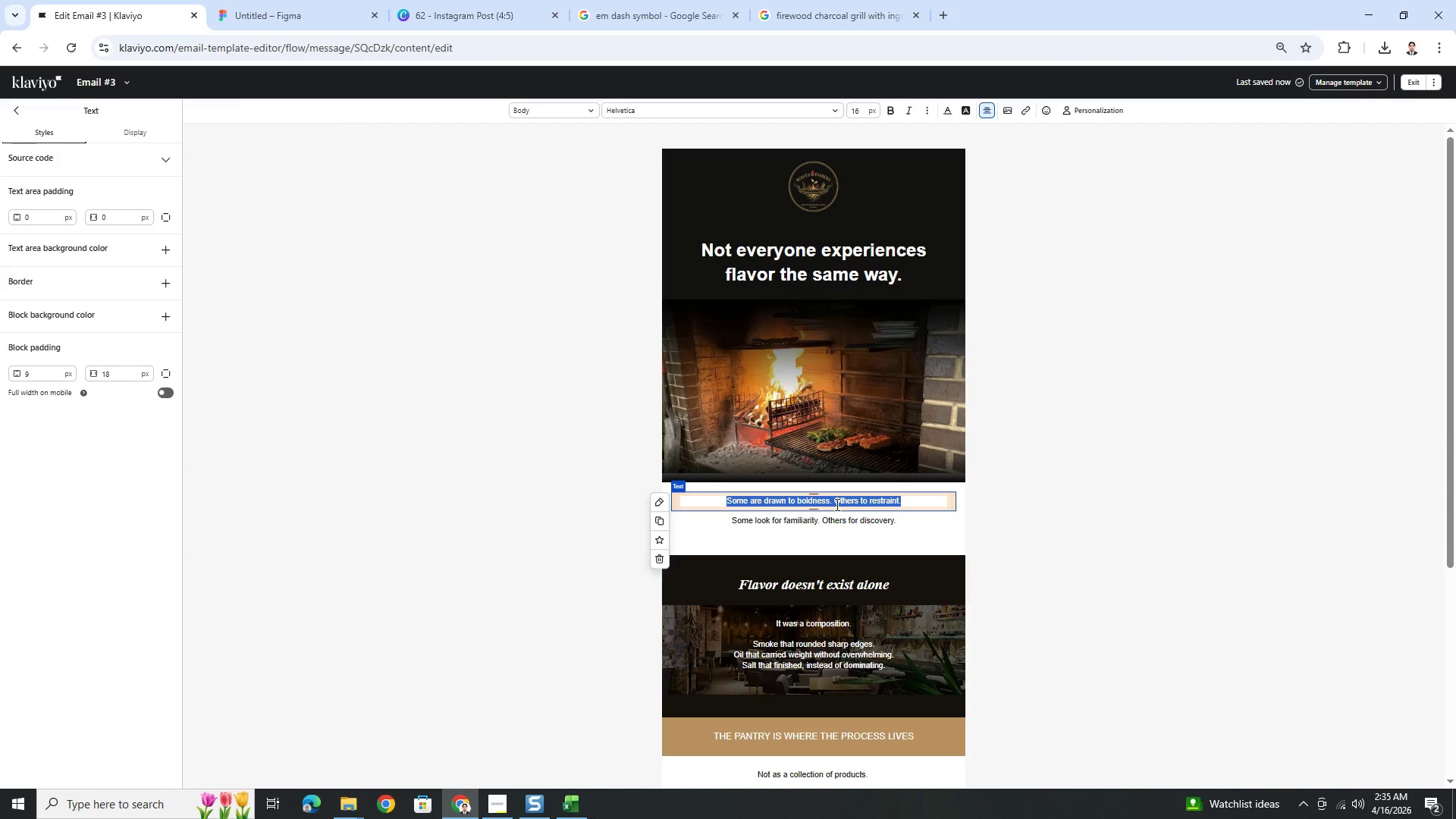 
left_click([834, 503])
 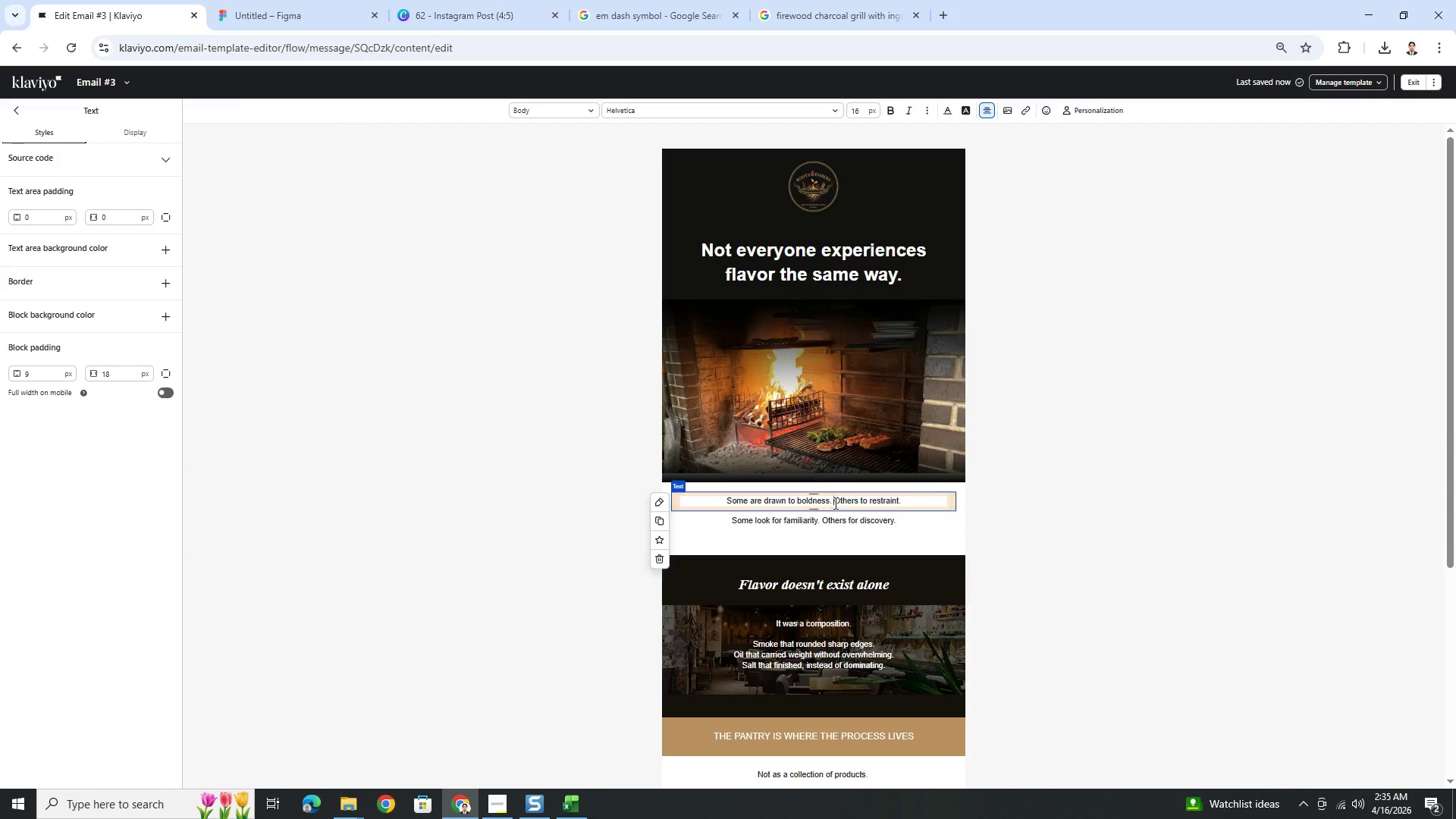 
key(Shift+ShiftRight)
 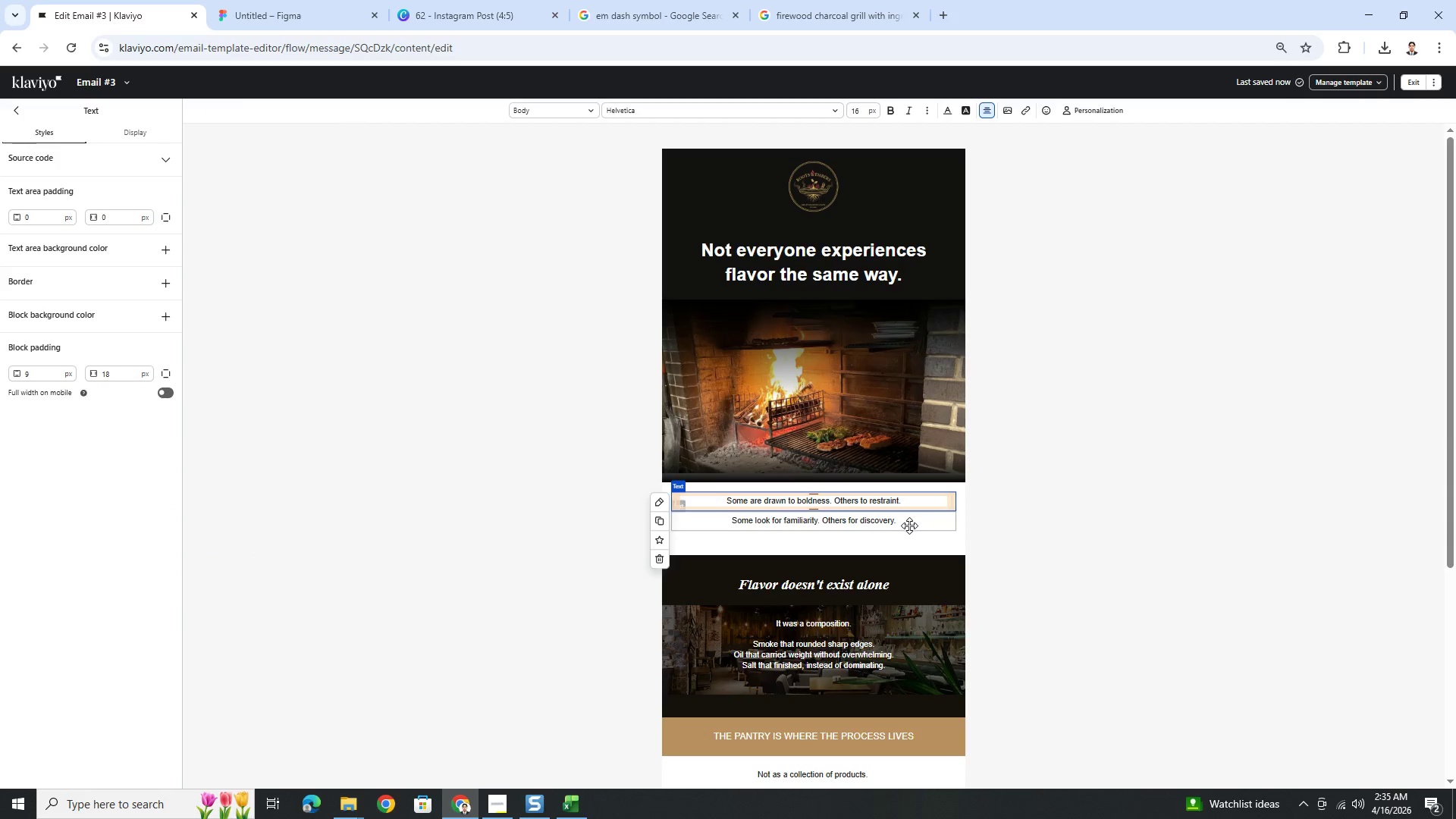 
key(Enter)
 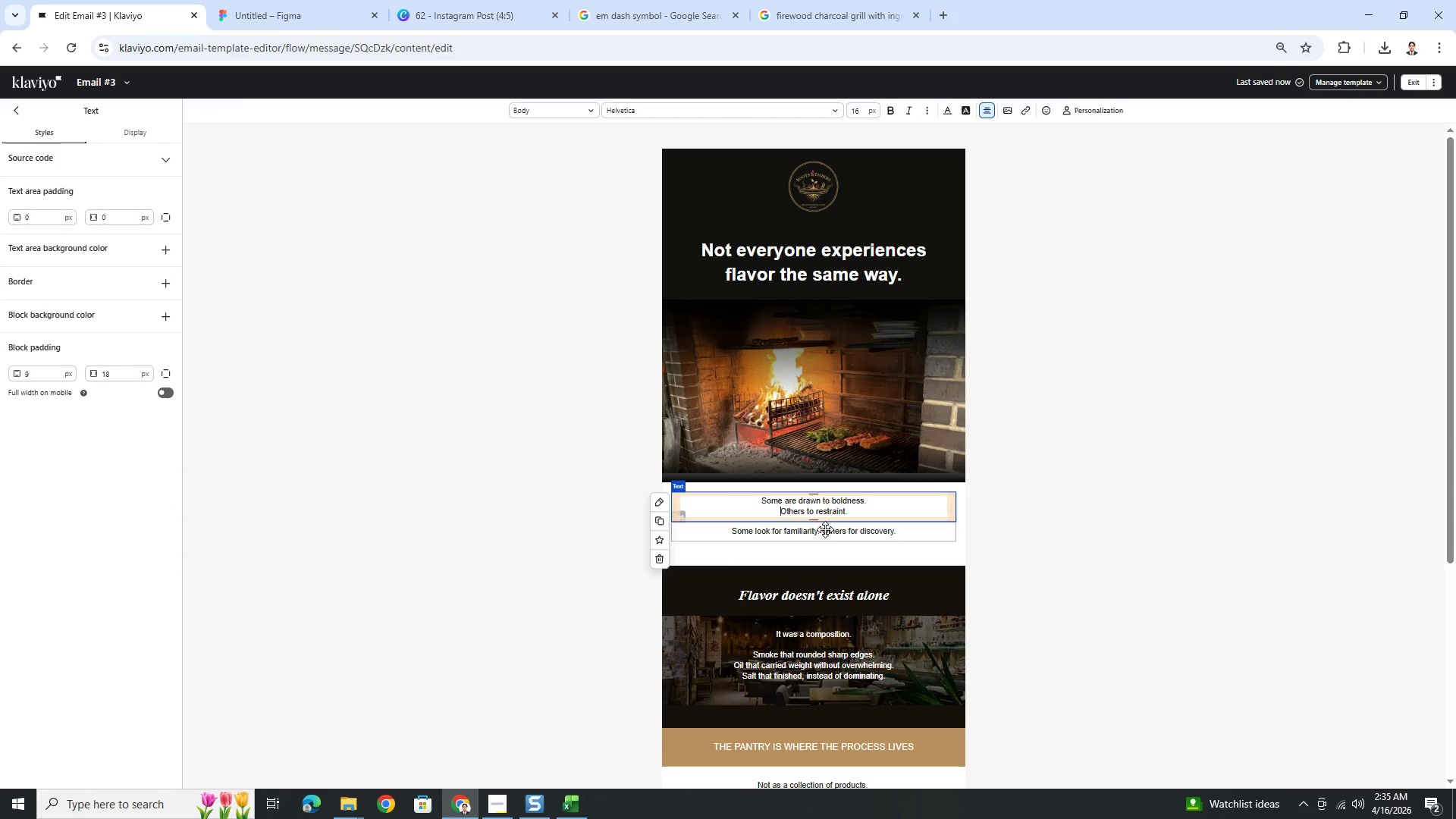 
double_click([824, 529])
 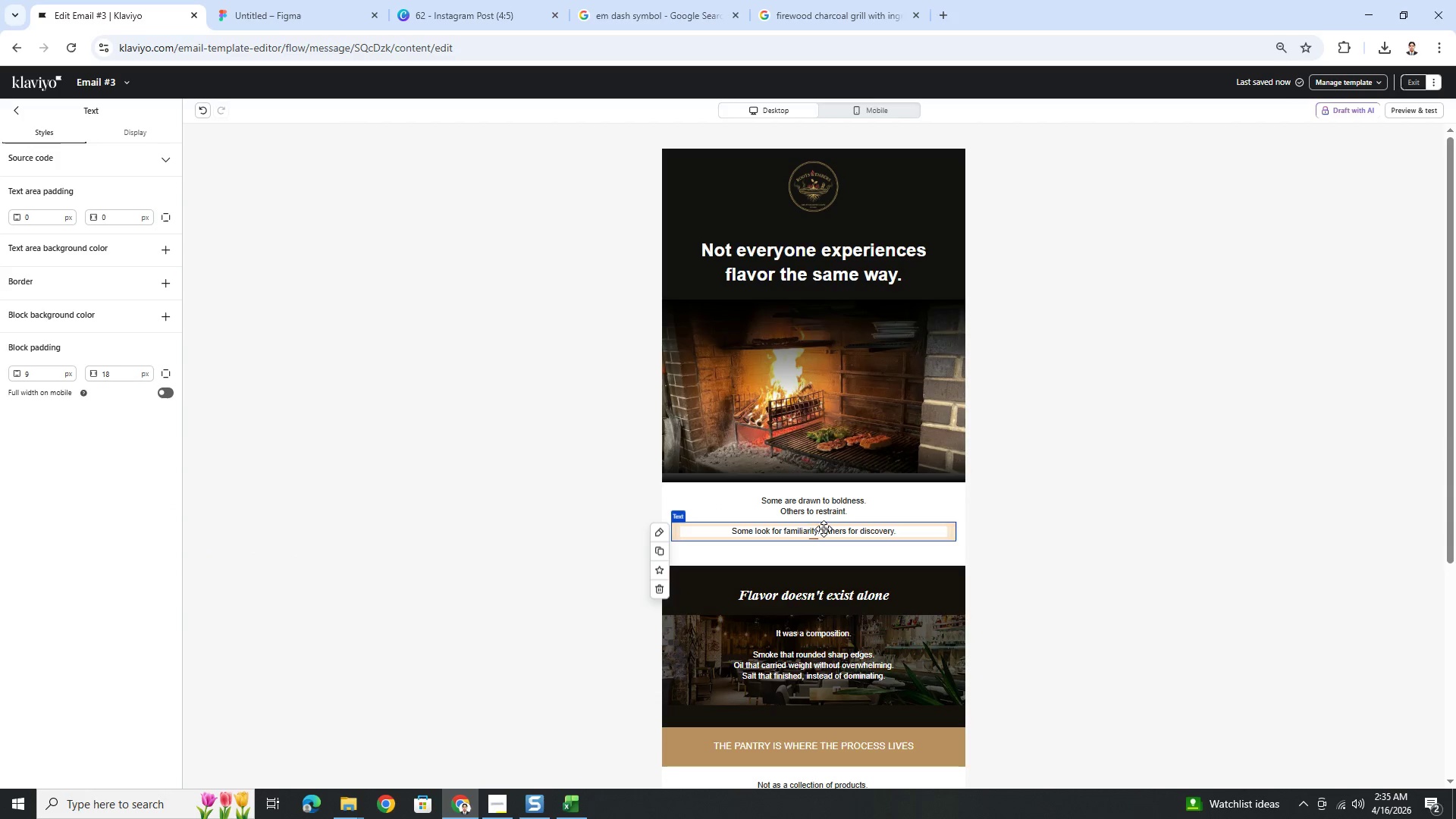 
double_click([824, 529])
 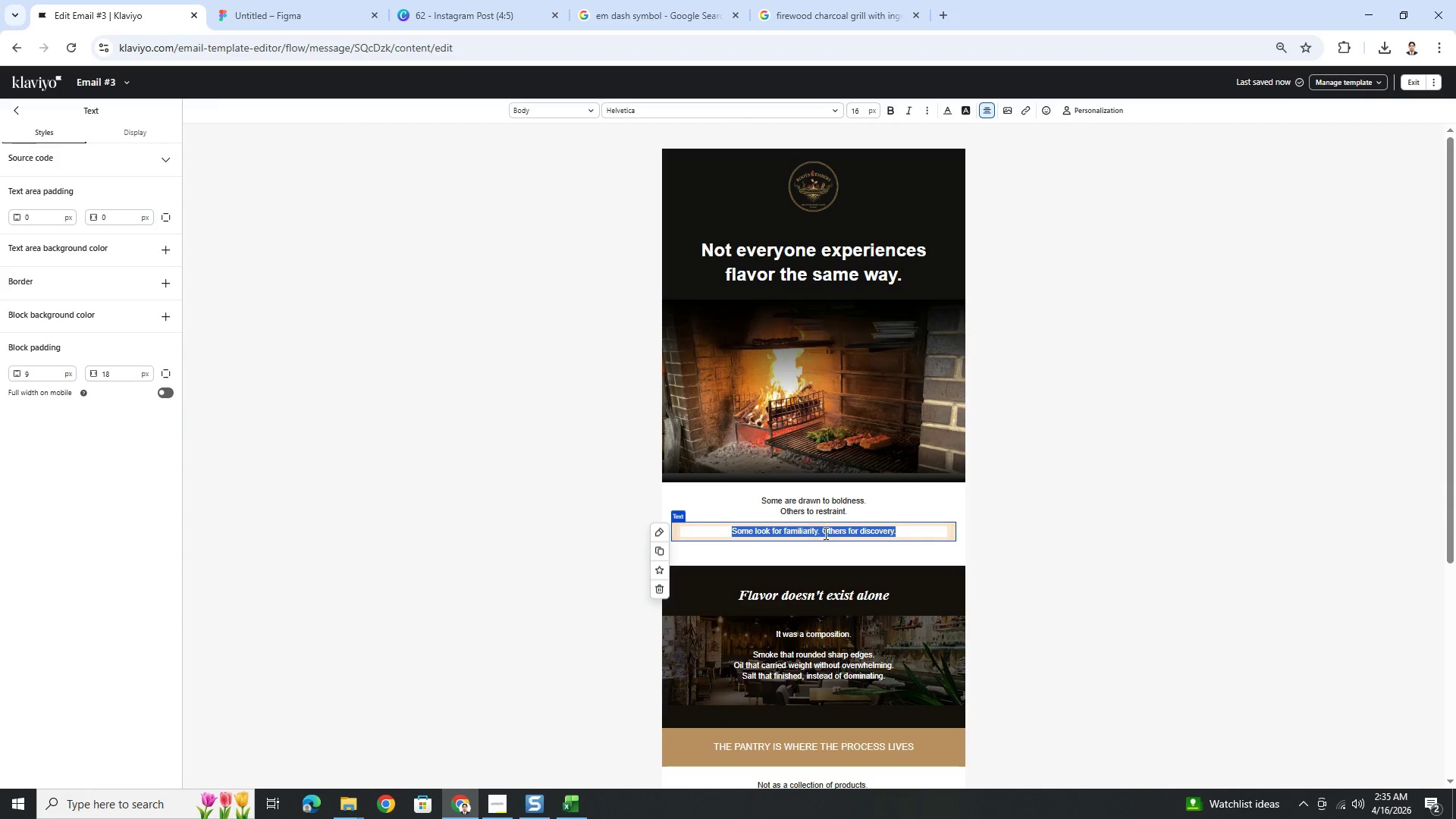 
left_click([824, 533])
 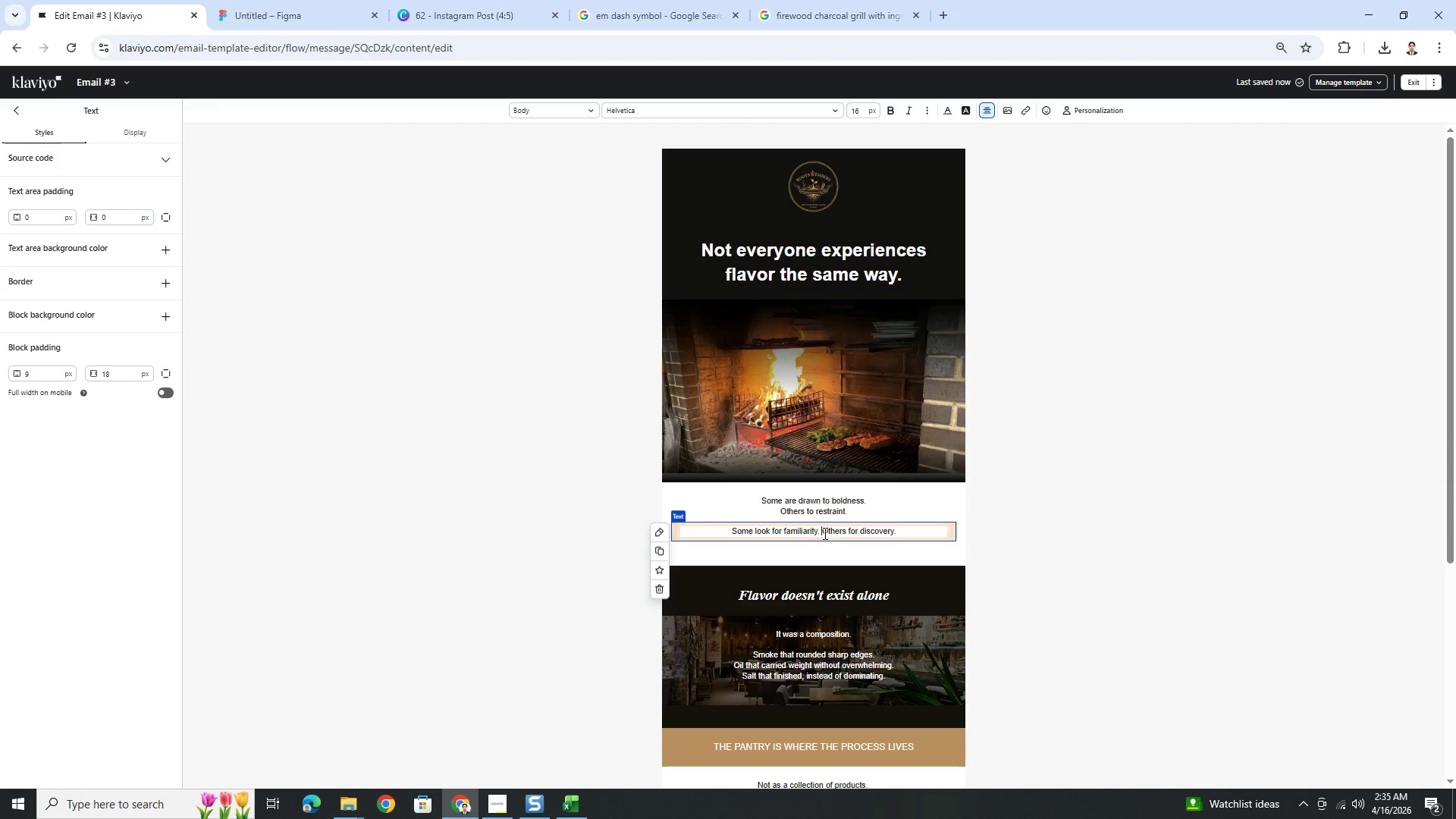 
key(Backspace)
 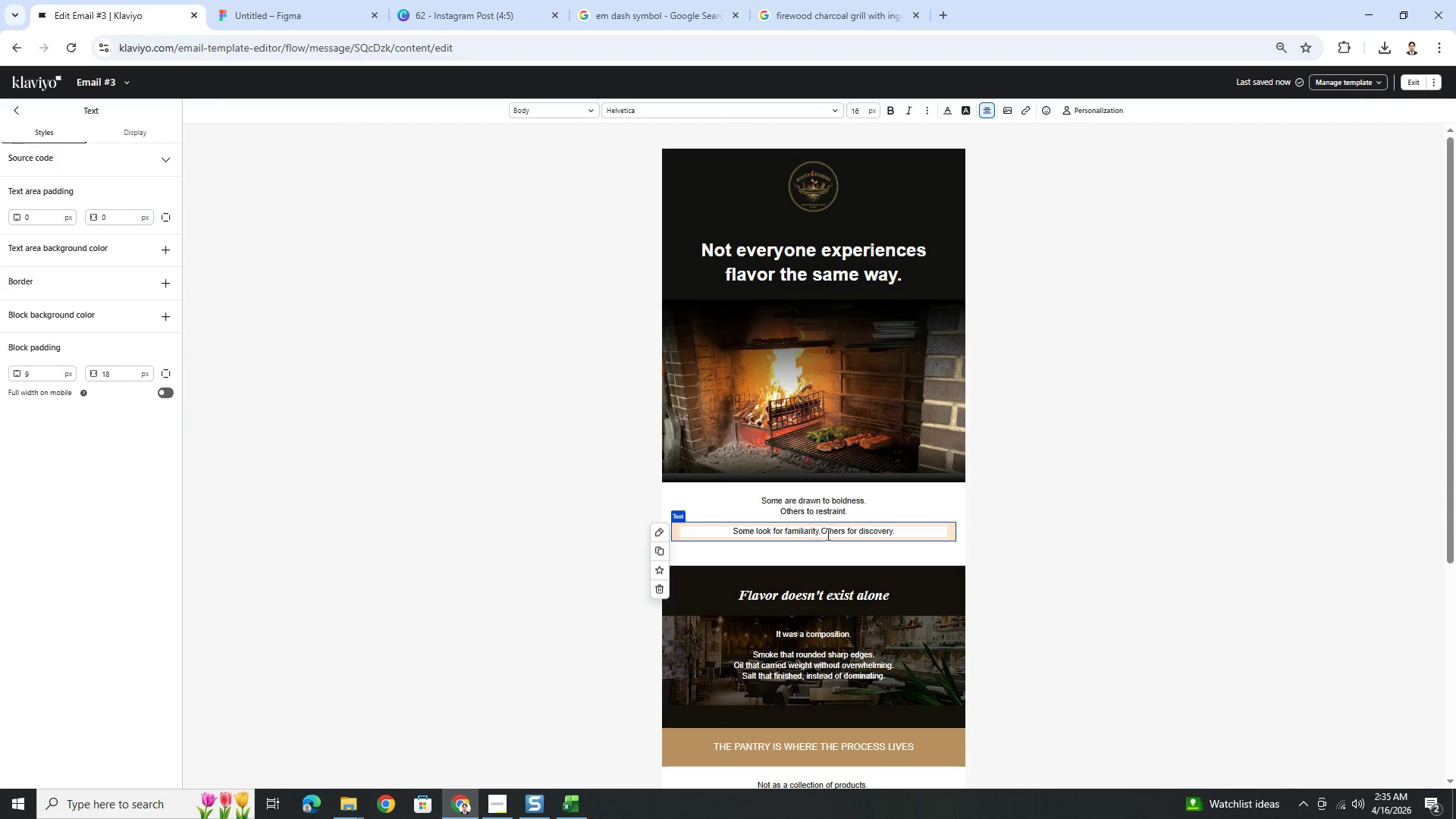 
key(Enter)
 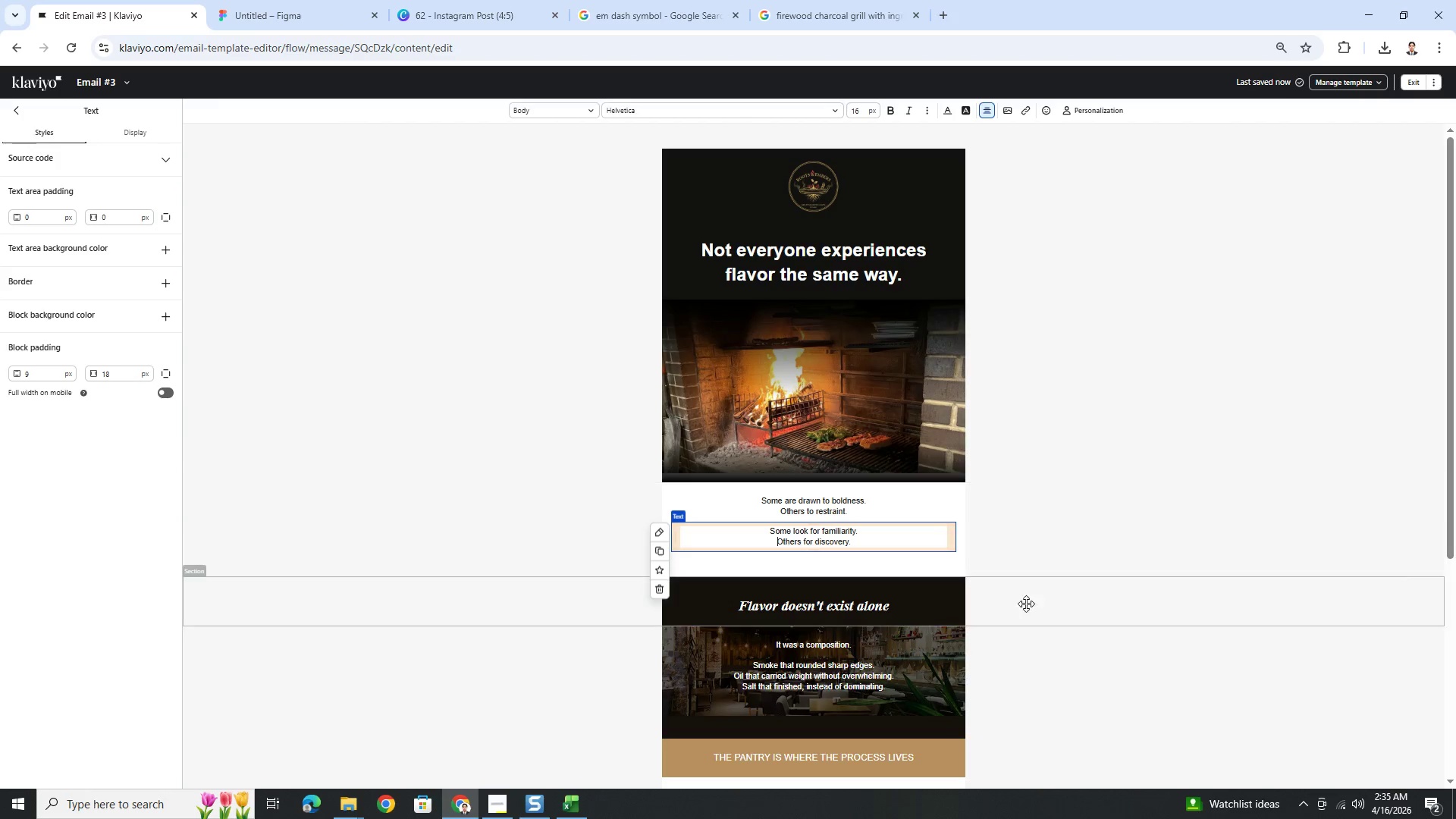 
left_click([1049, 610])
 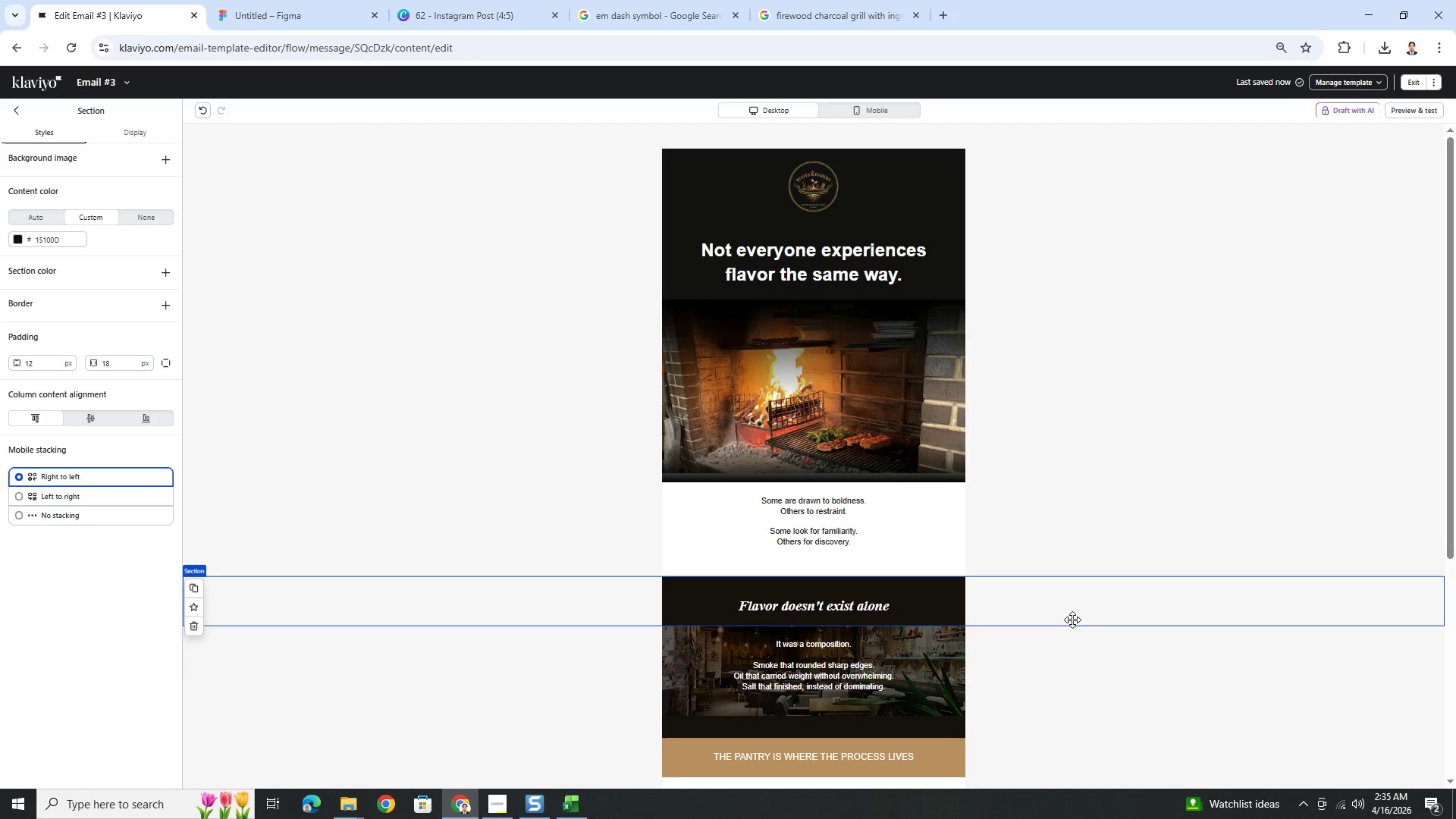 
wait(25.56)
 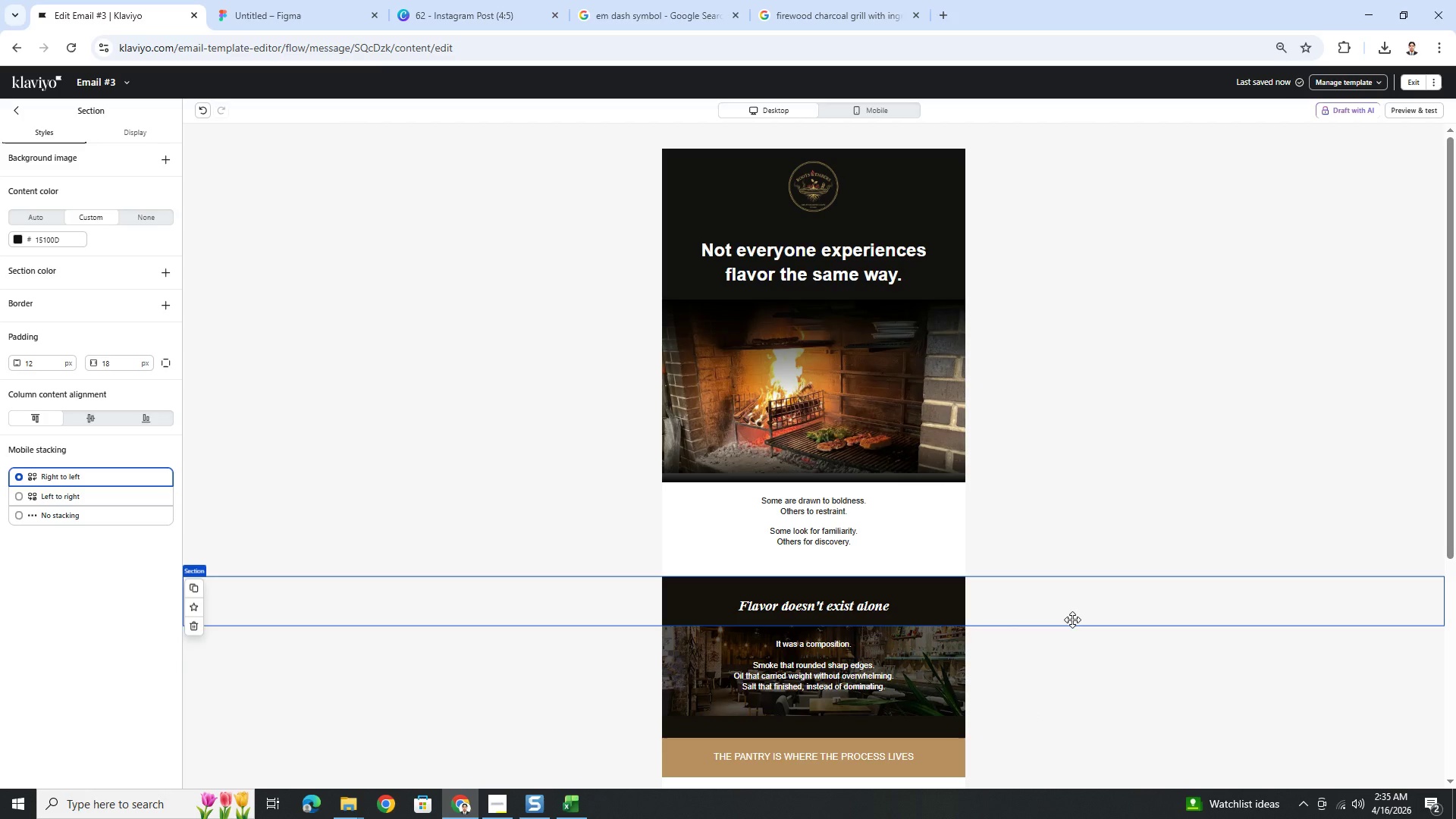 
scroll: coordinate [1091, 601], scroll_direction: down, amount: 4.0
 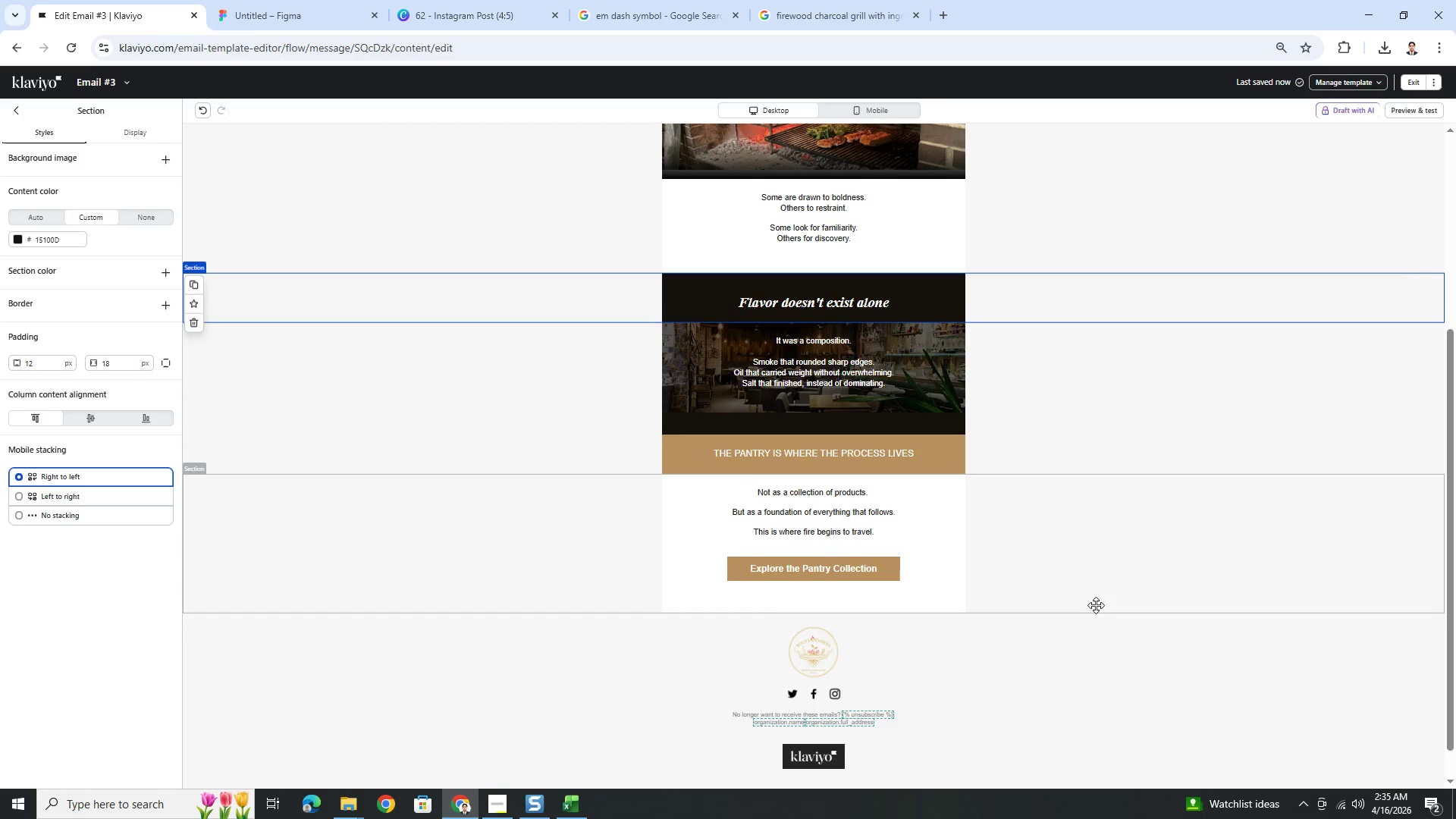 
scroll: coordinate [1100, 607], scroll_direction: up, amount: 4.0
 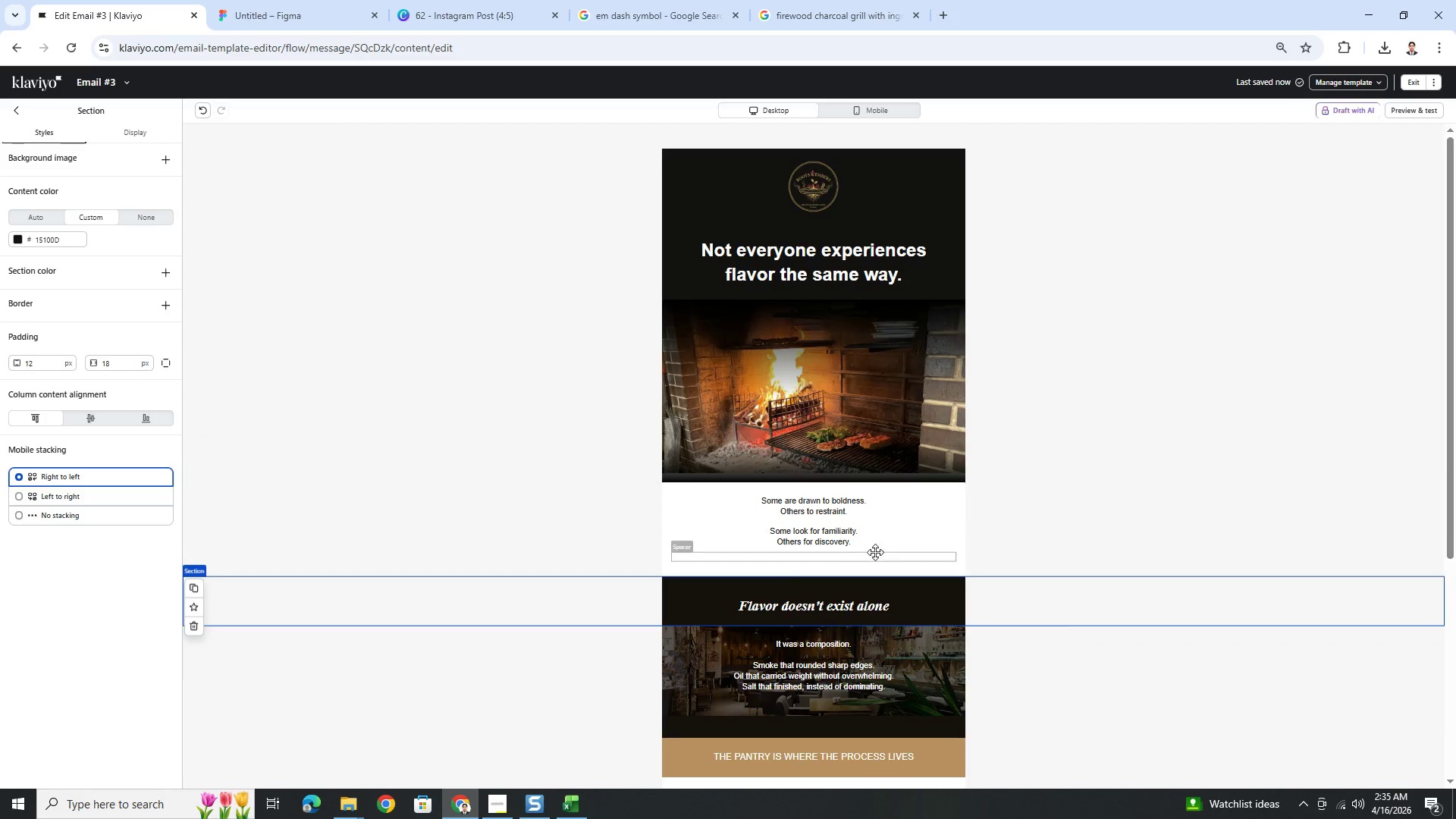 
left_click([846, 548])
 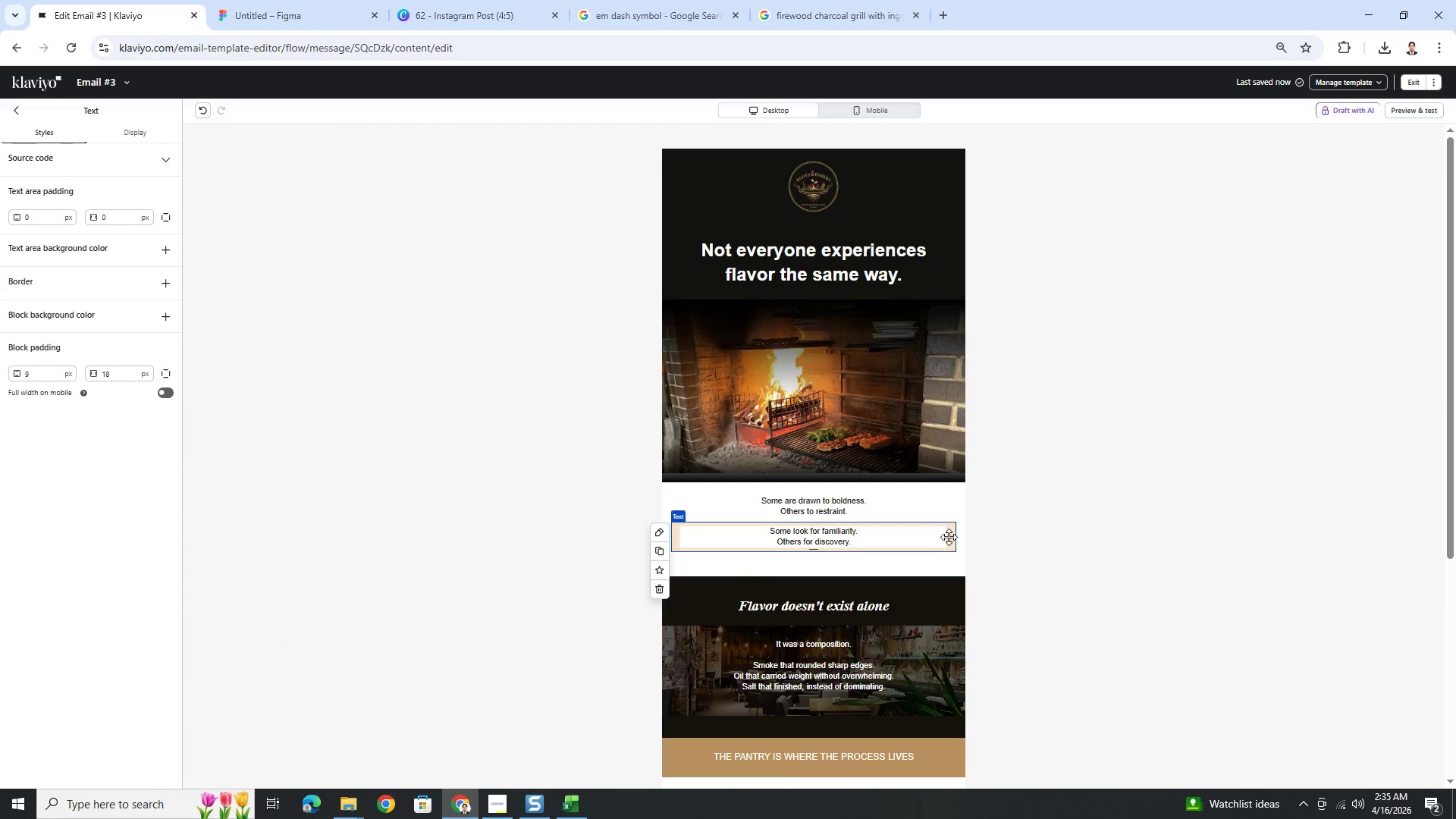 
wait(11.91)
 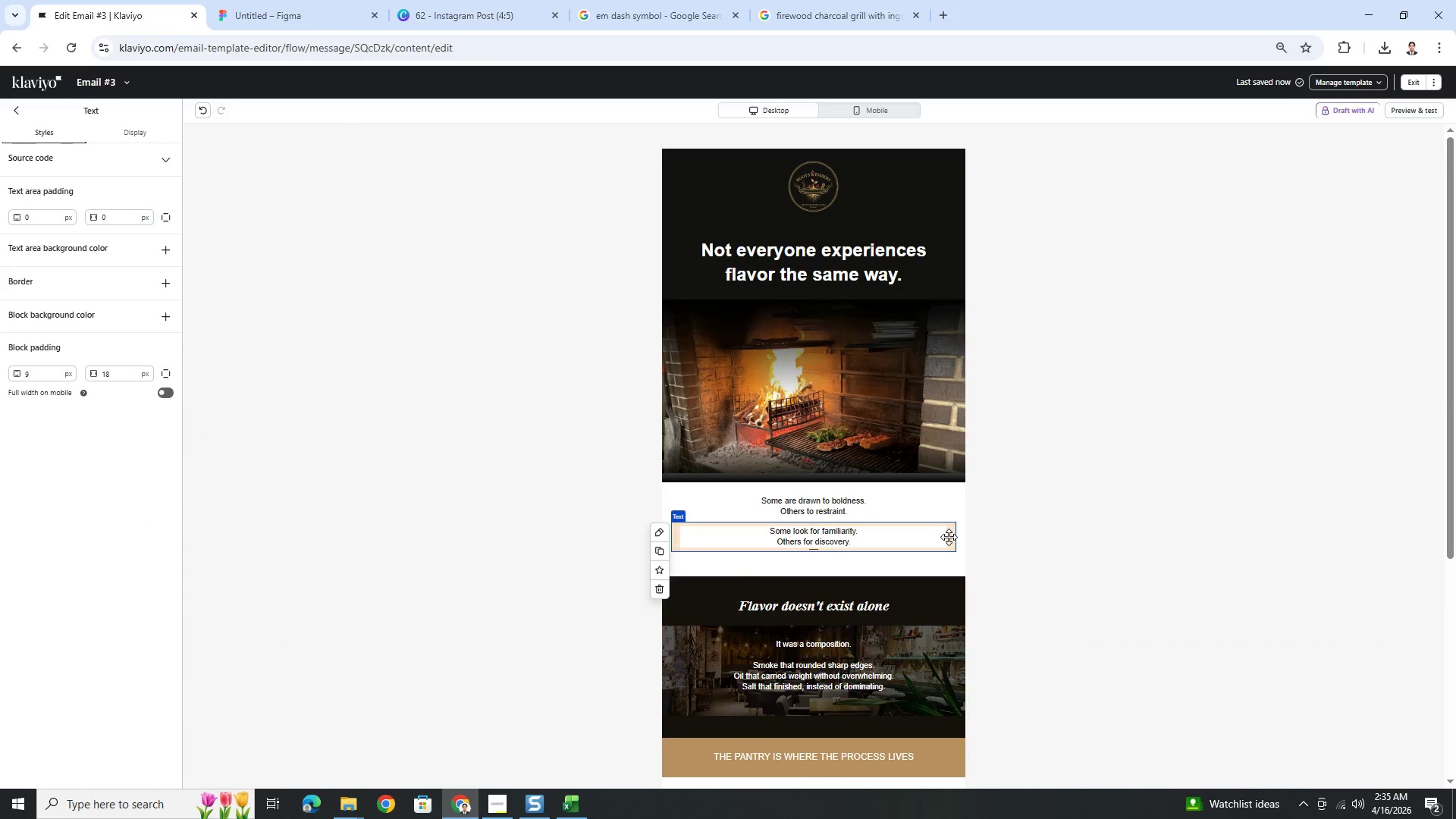 
left_click([874, 544])
 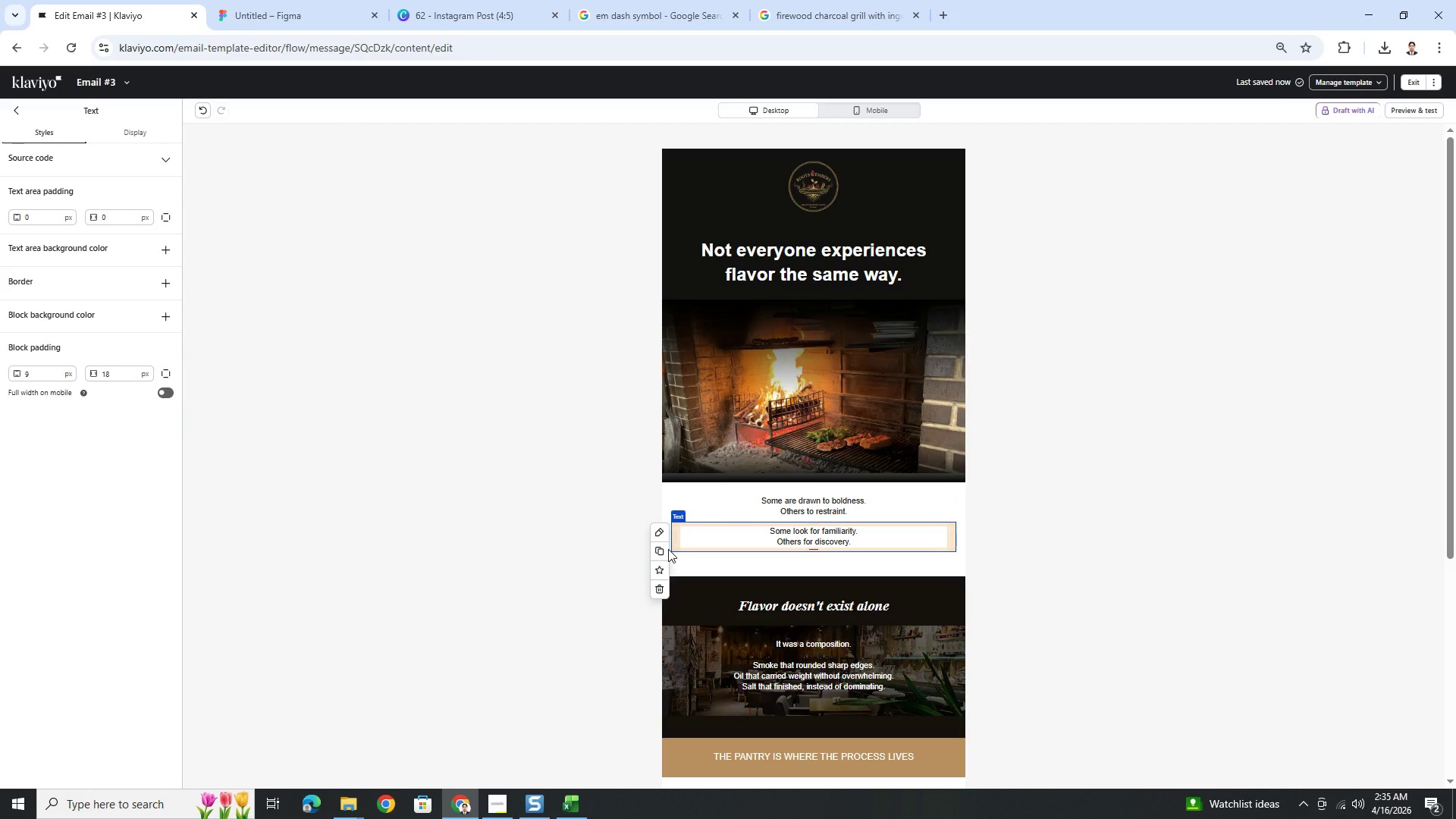 
left_click([655, 554])
 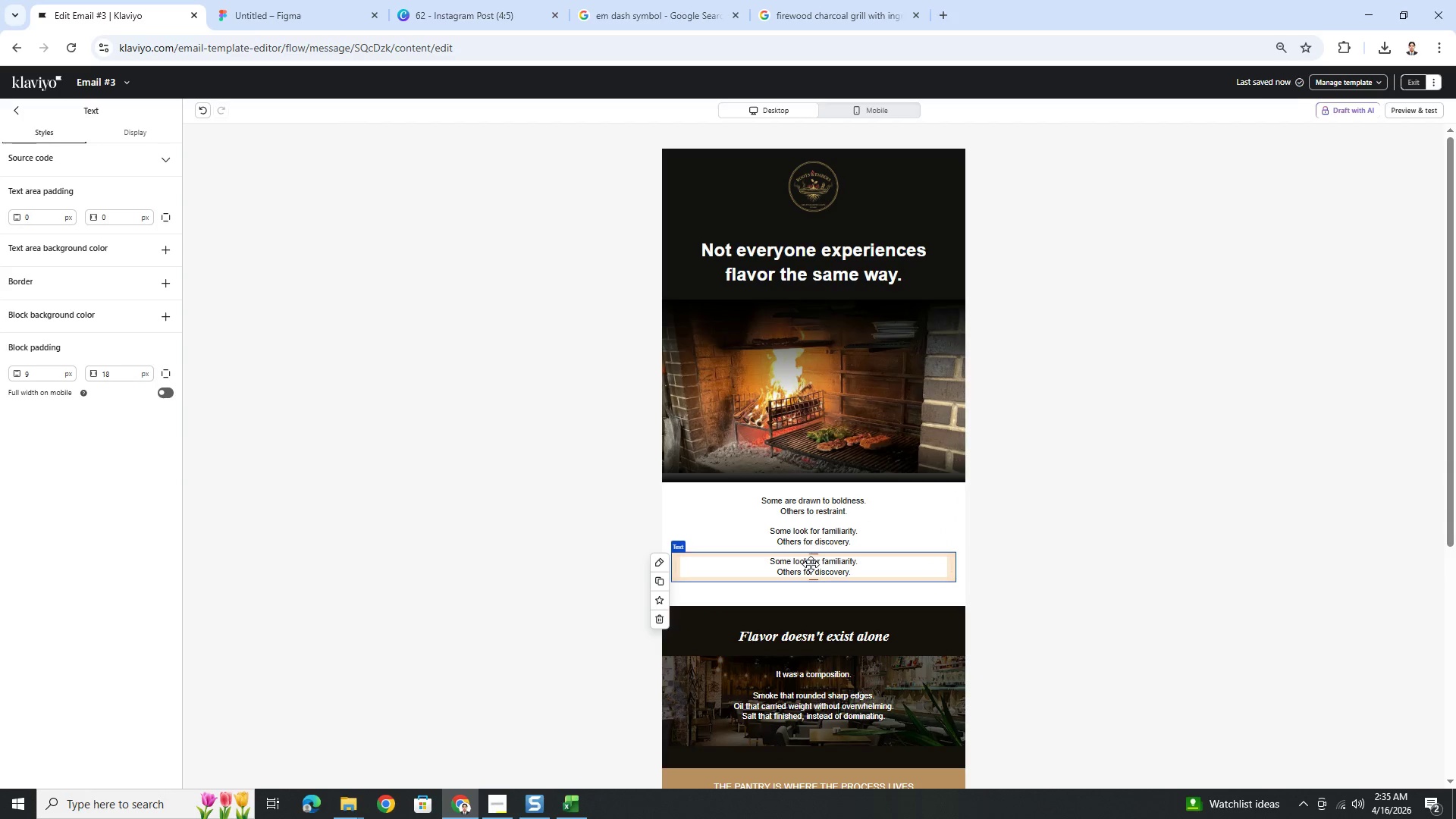 
double_click([811, 565])
 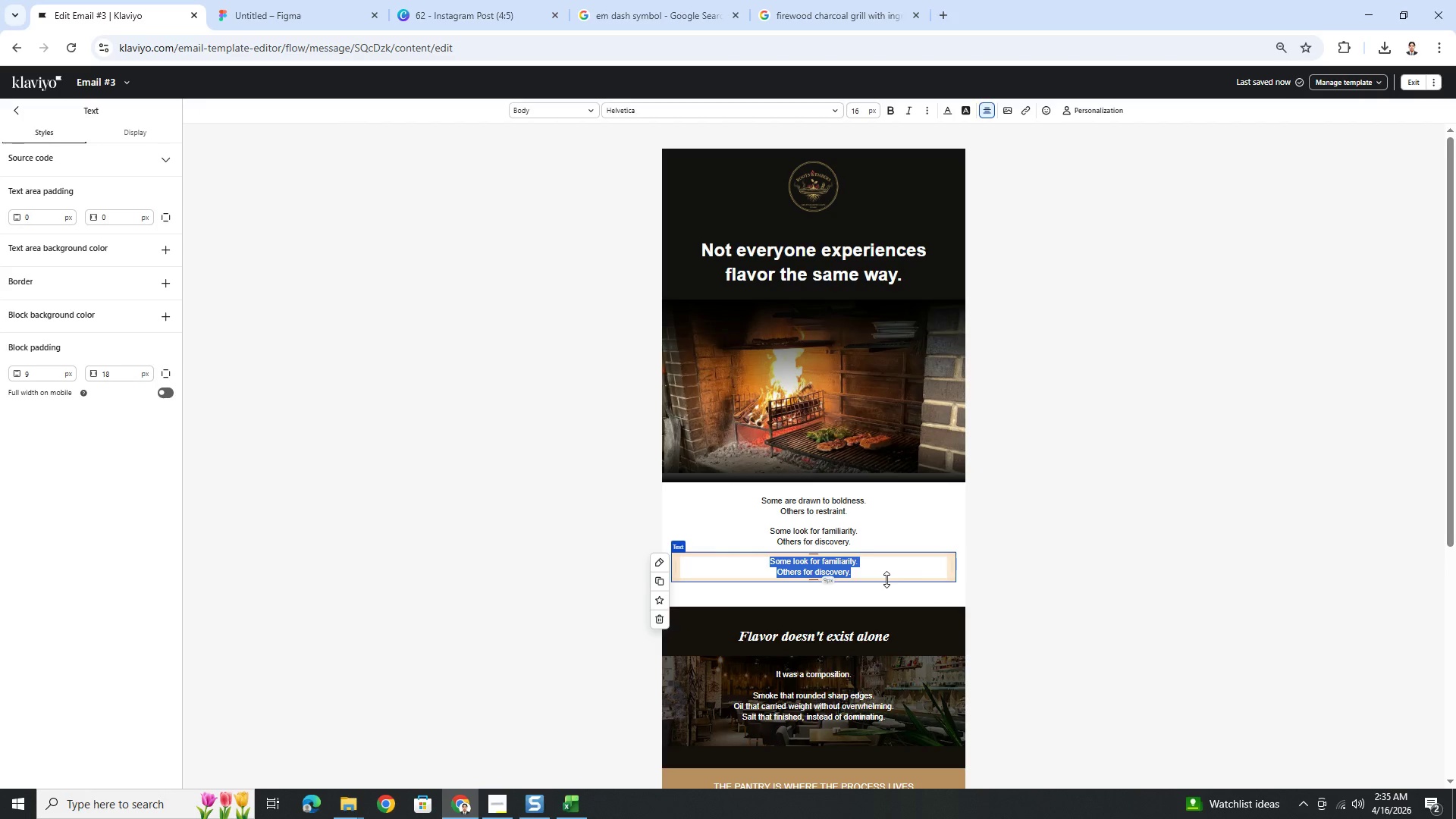 
type(None of it is random.)
 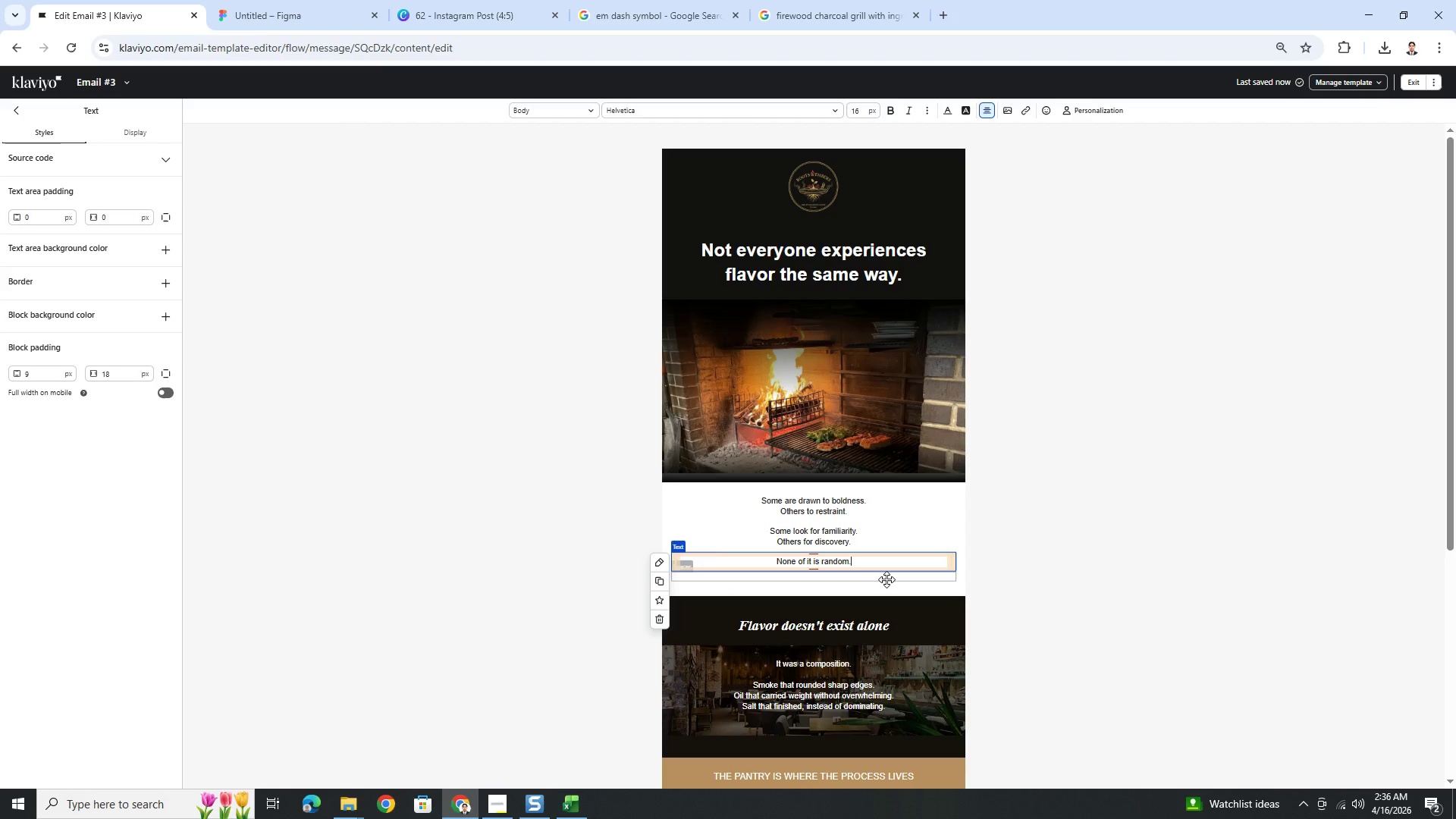 
type( And none of it should be treated that way.)
 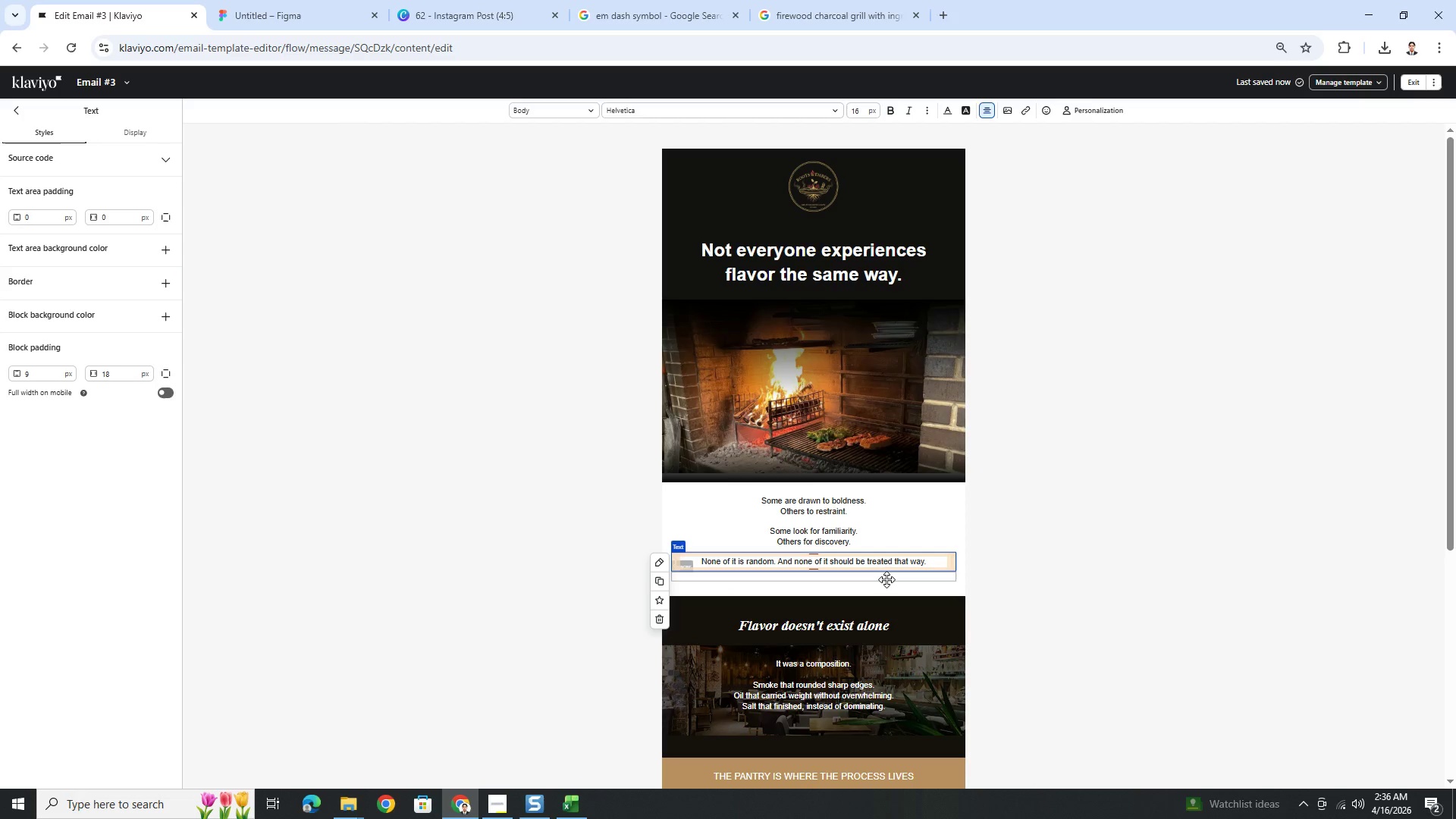 
left_click([1075, 583])
 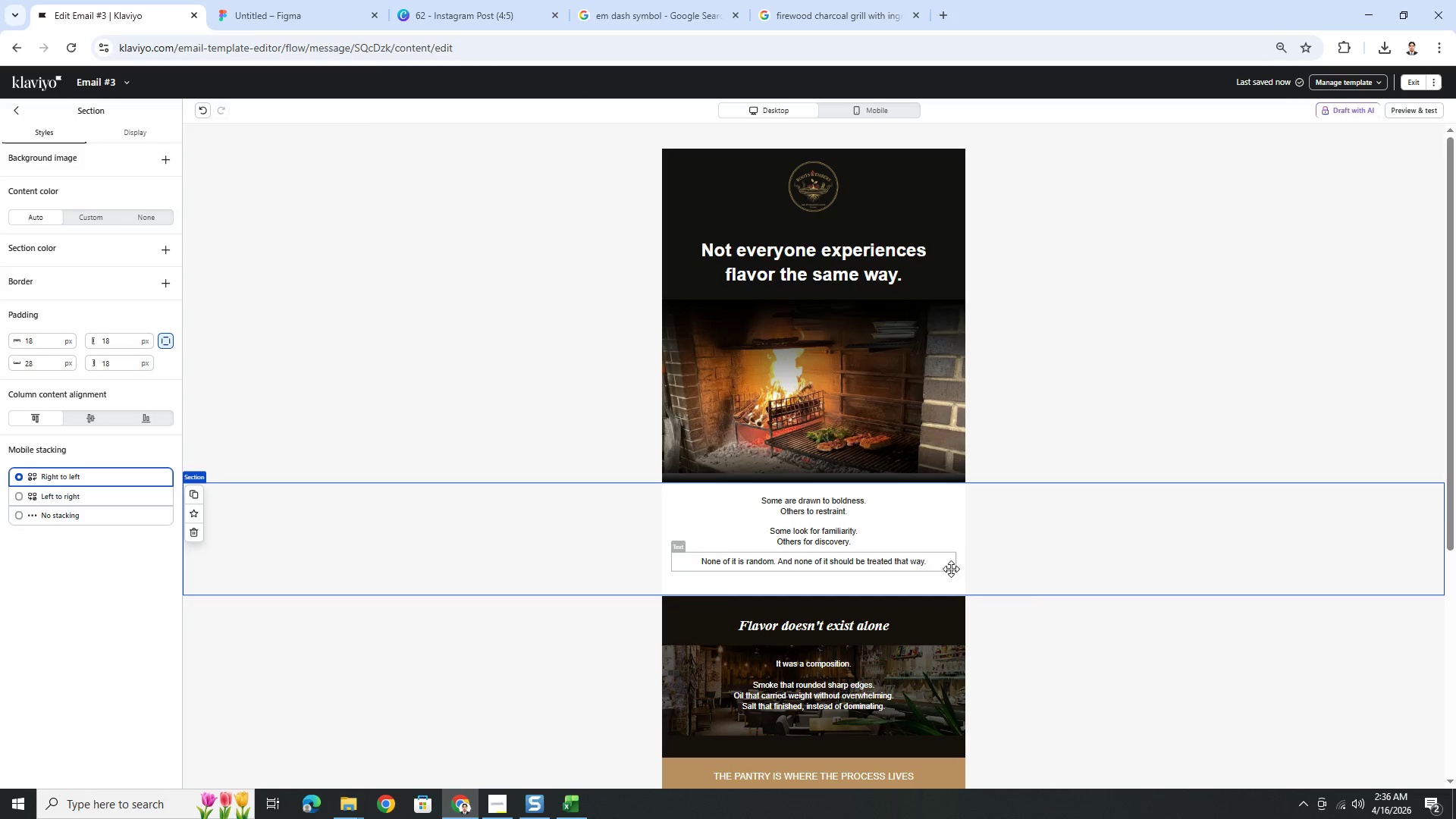 
left_click([941, 566])
 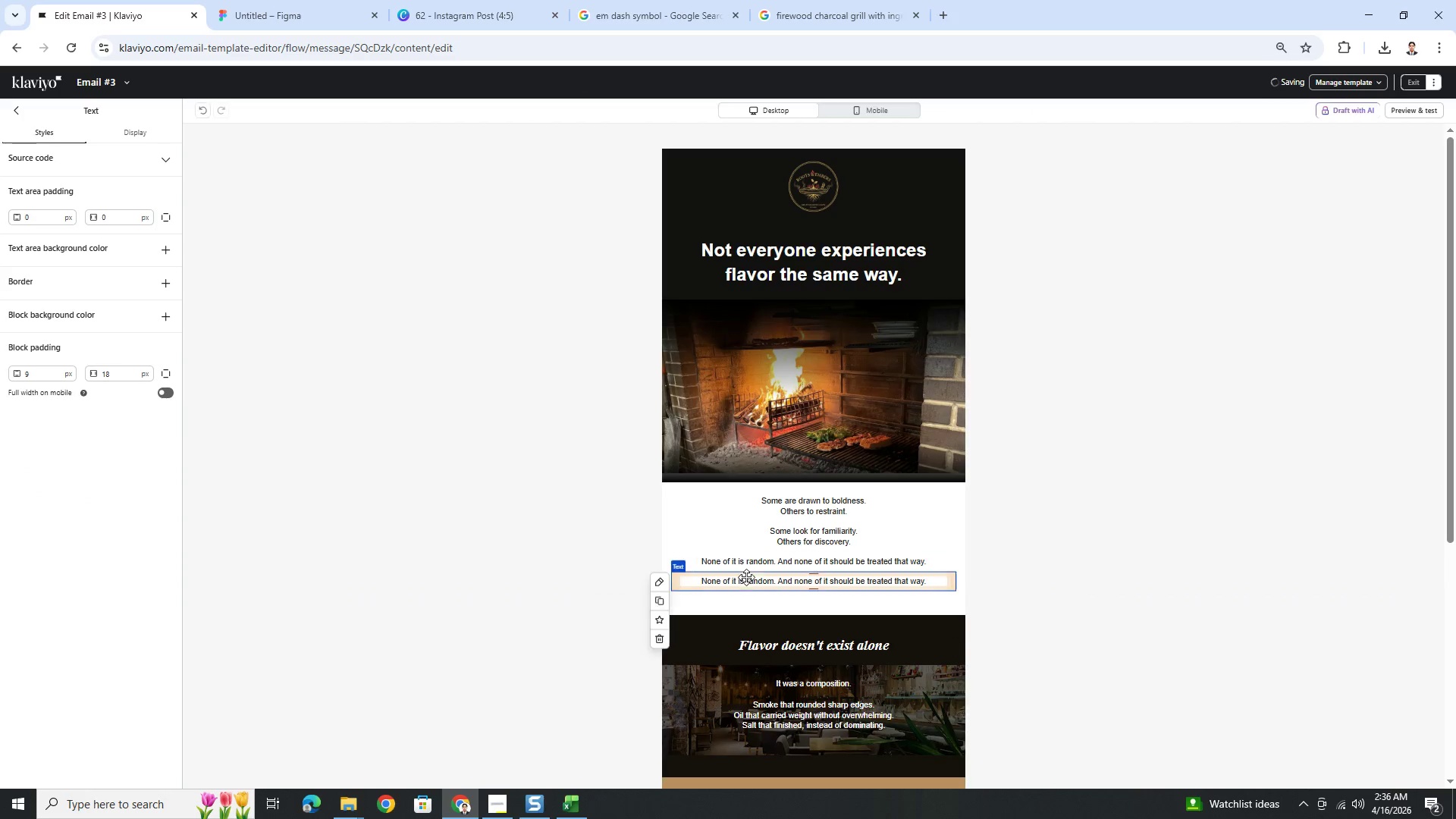 
double_click([760, 581])
 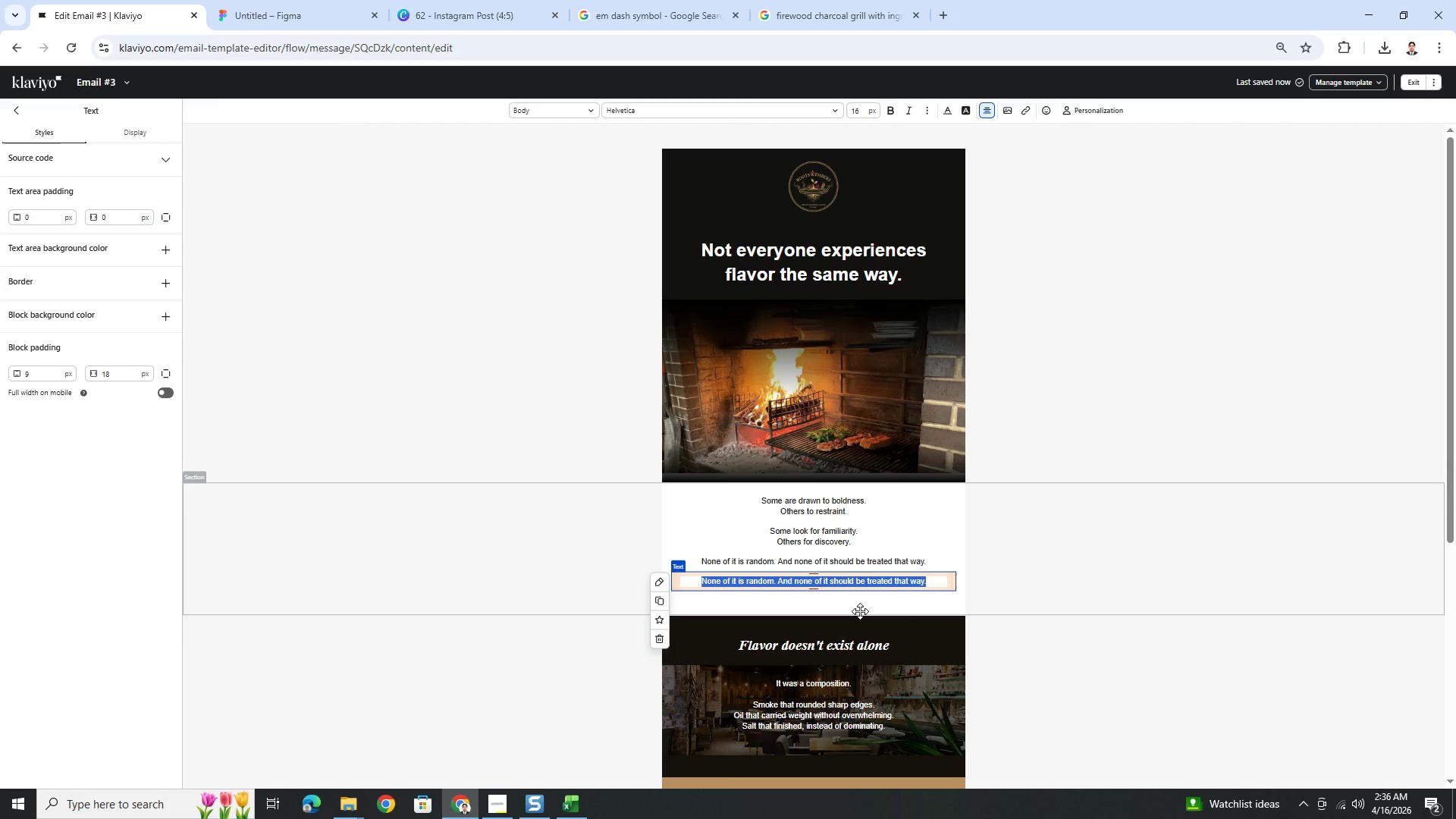 
wait(5.53)
 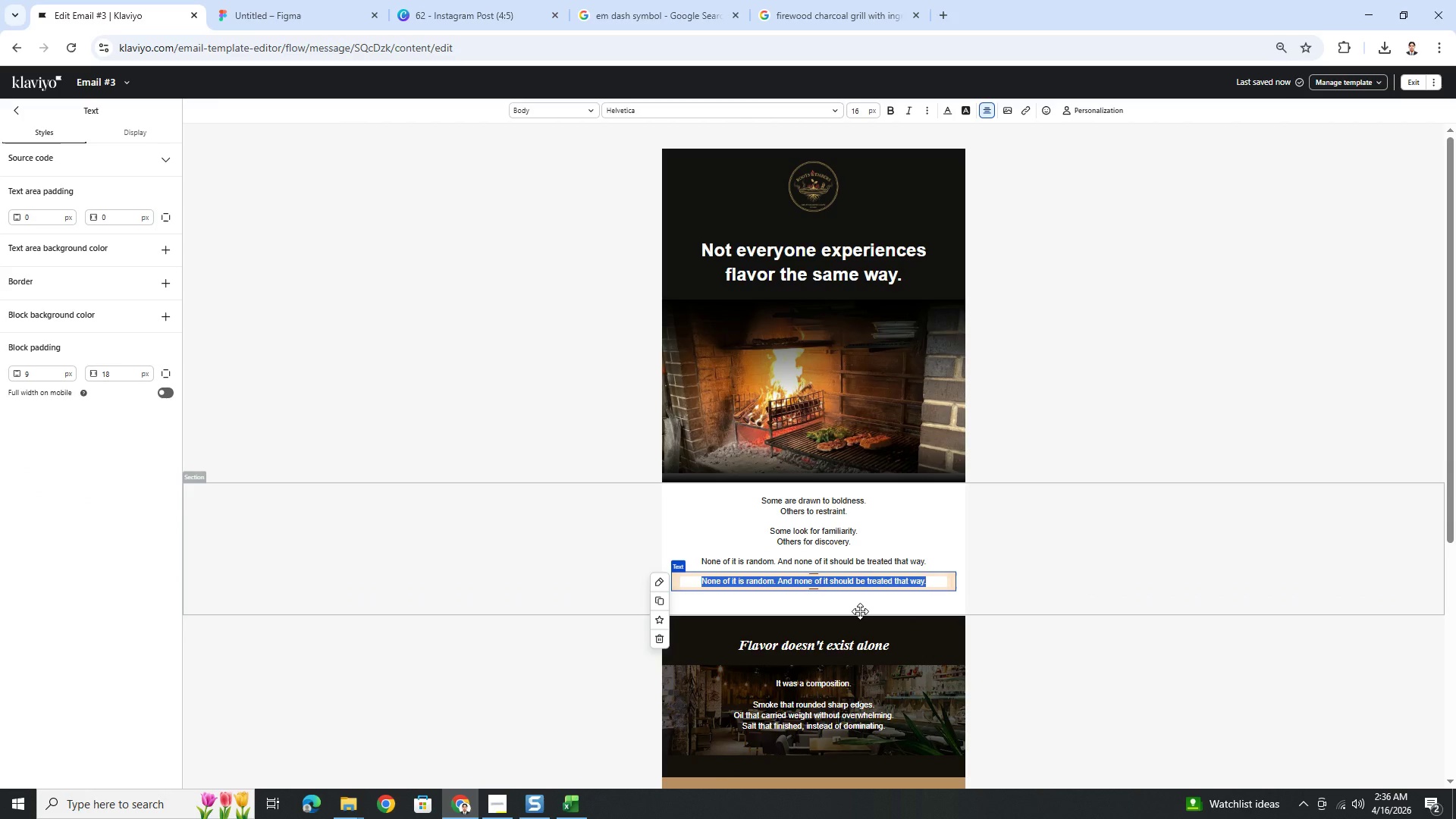 
type(Because what you experience next should feel aligned)
 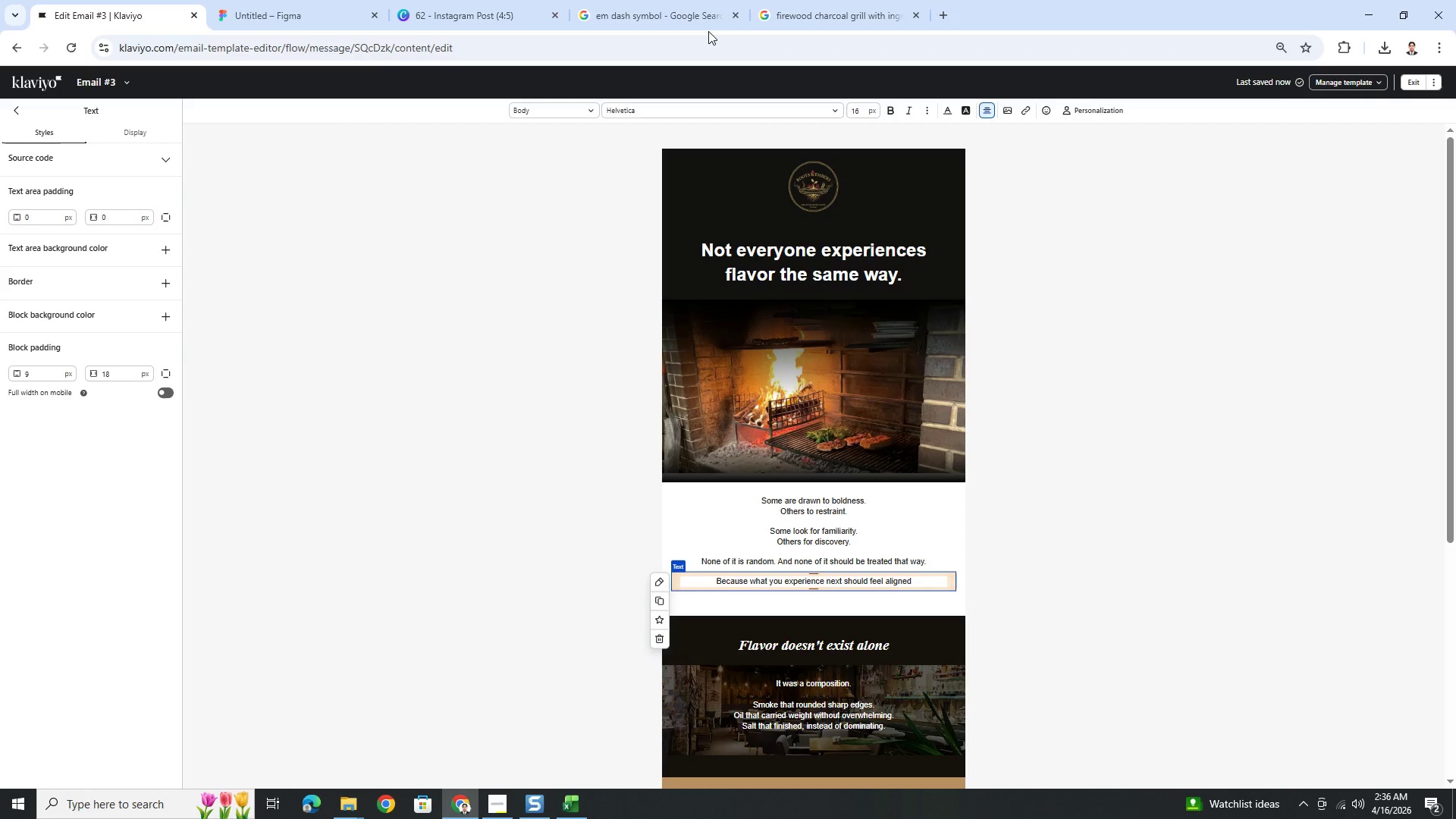 
wait(5.3)
 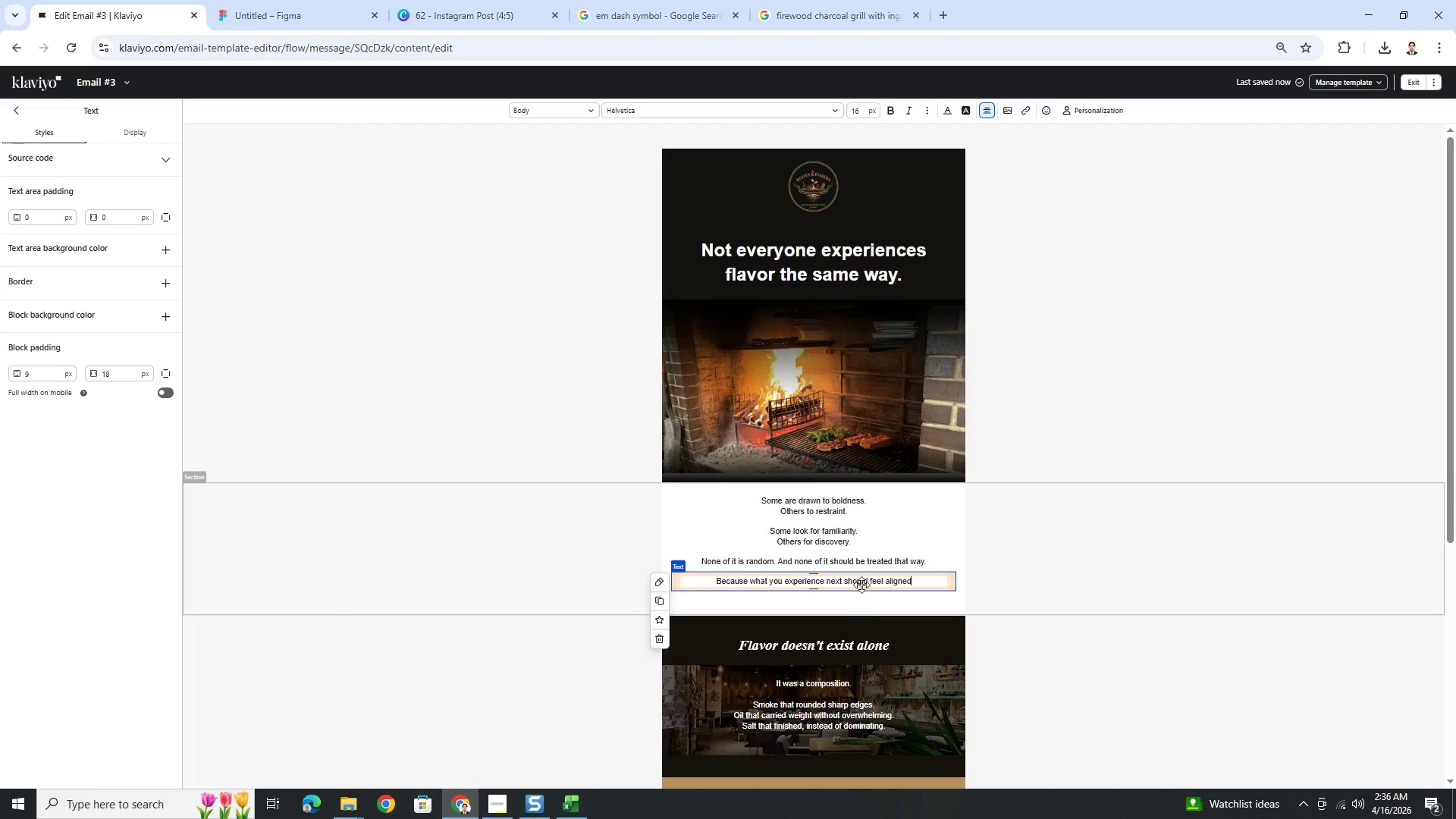 
left_click([690, 11])
 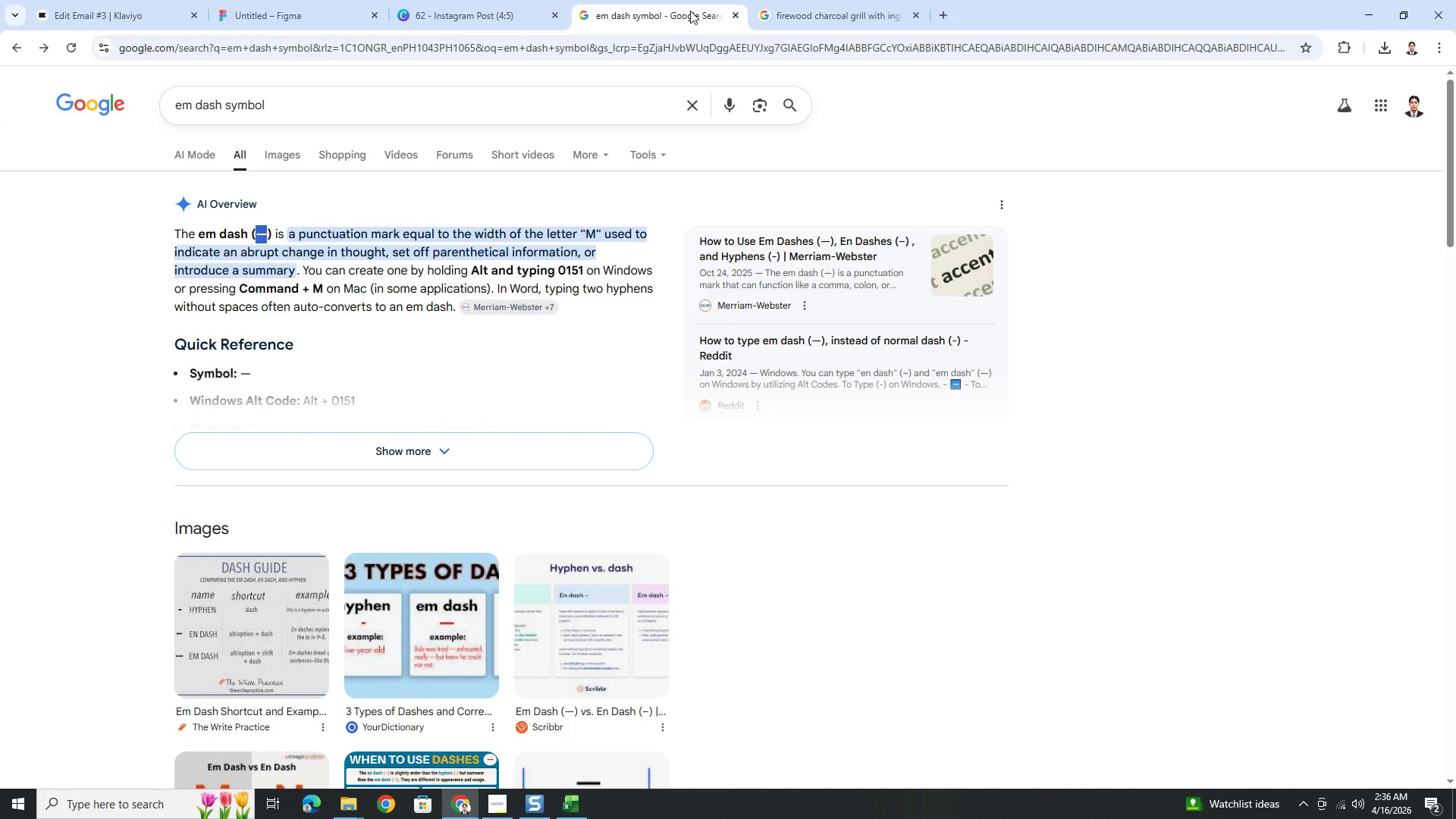 
key(Control+C)
 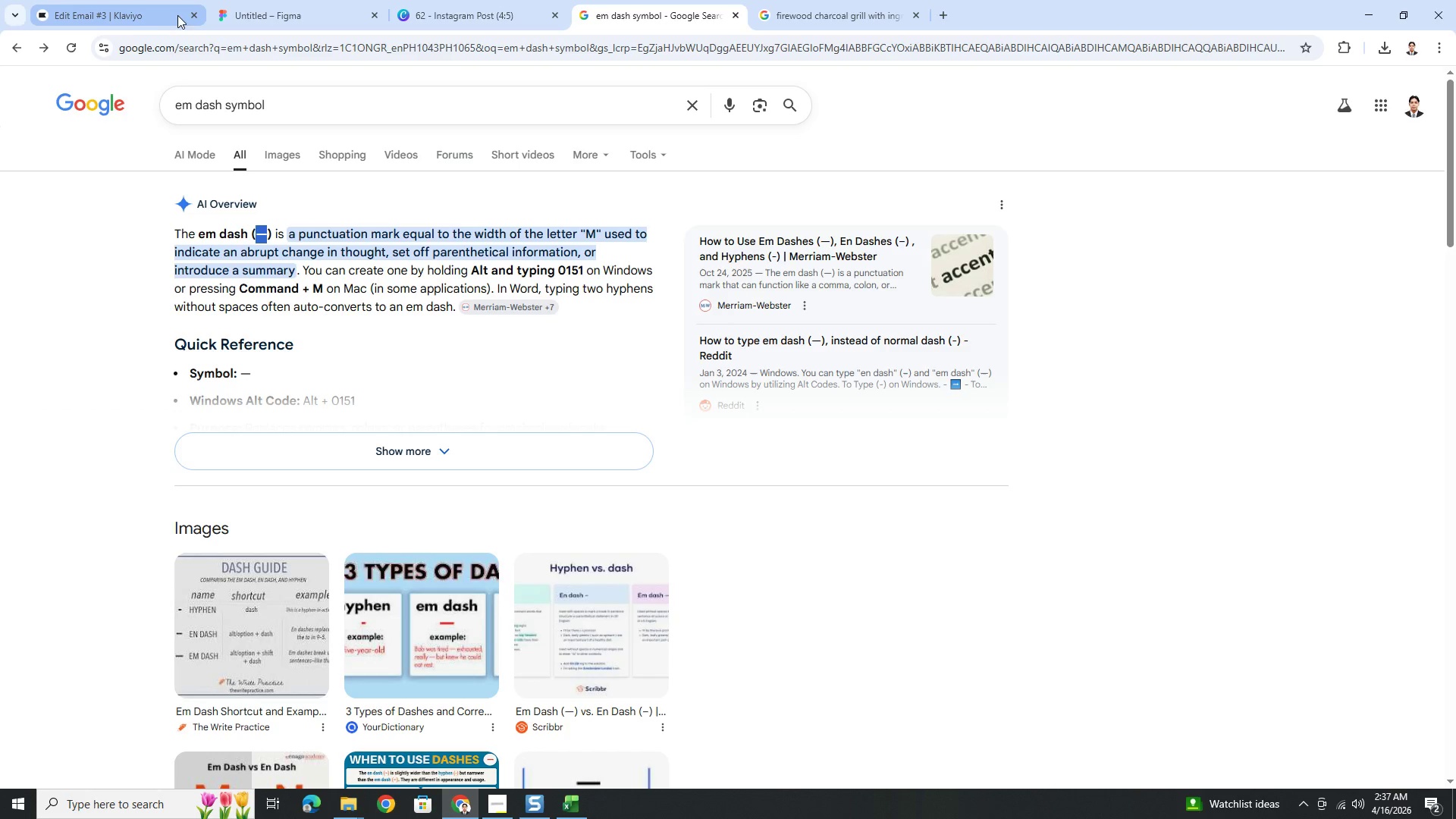 
left_click([143, 14])
 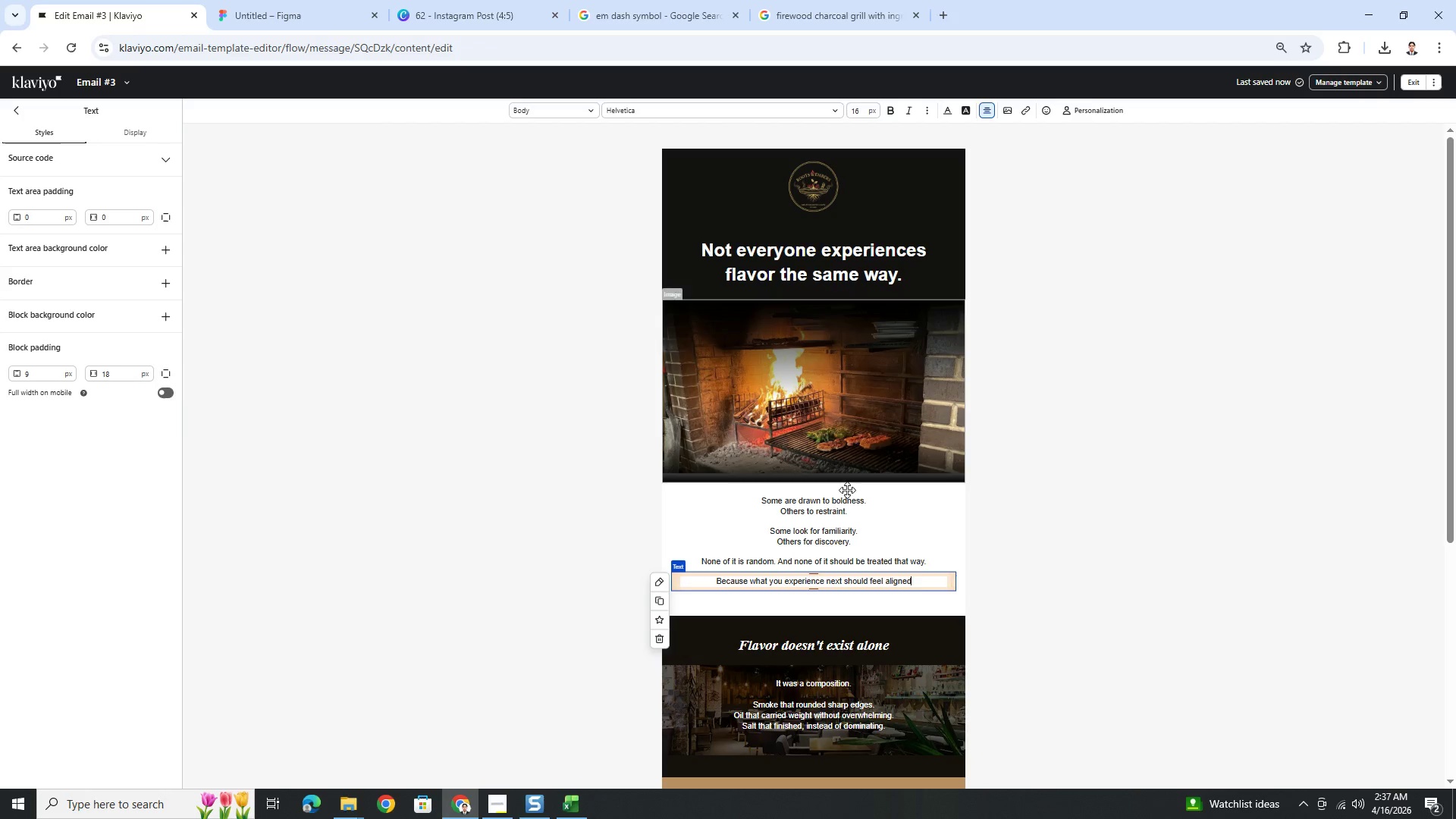 
hold_key(key=ControlLeft, duration=0.55)
 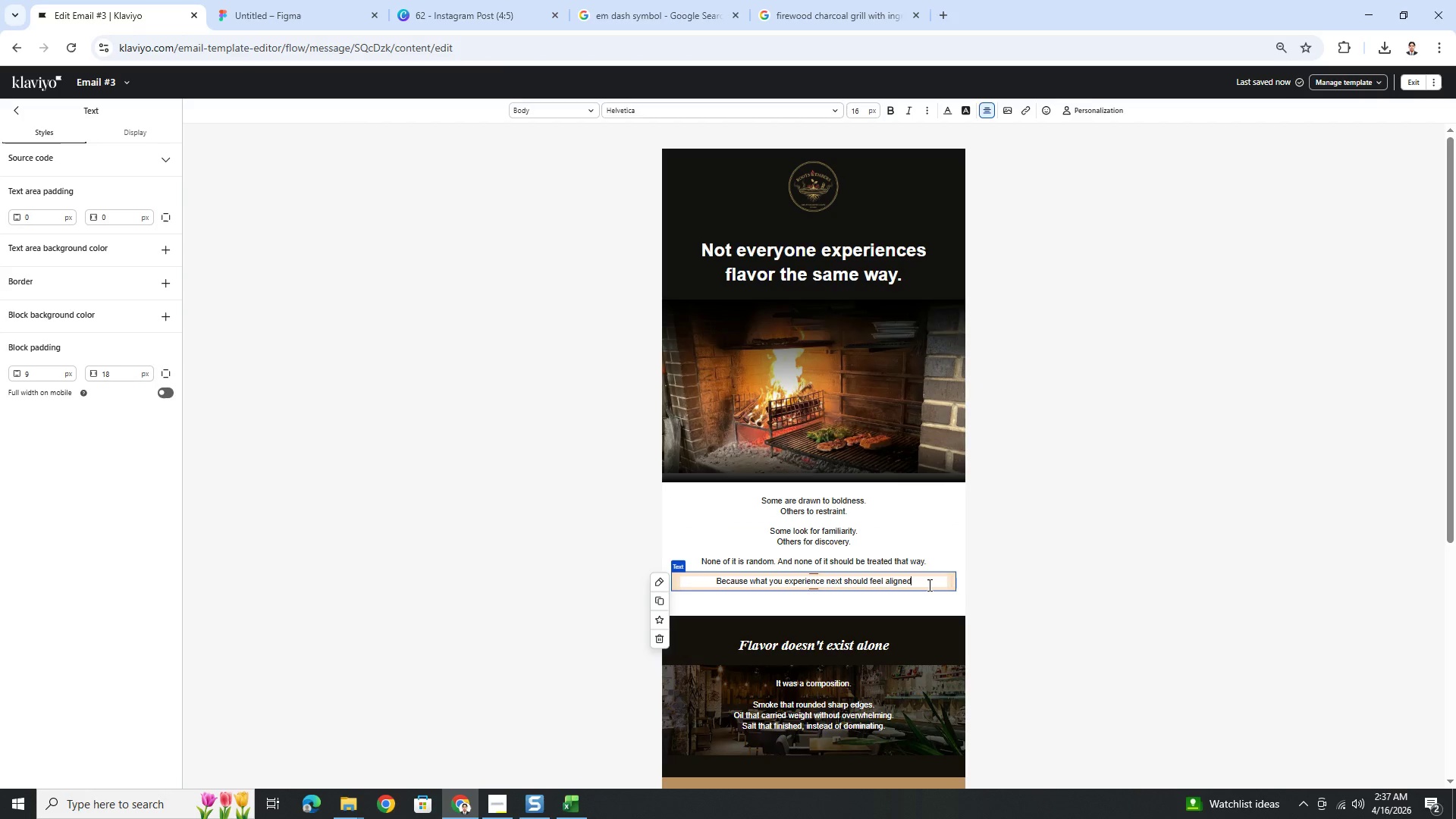 
left_click([928, 585])
 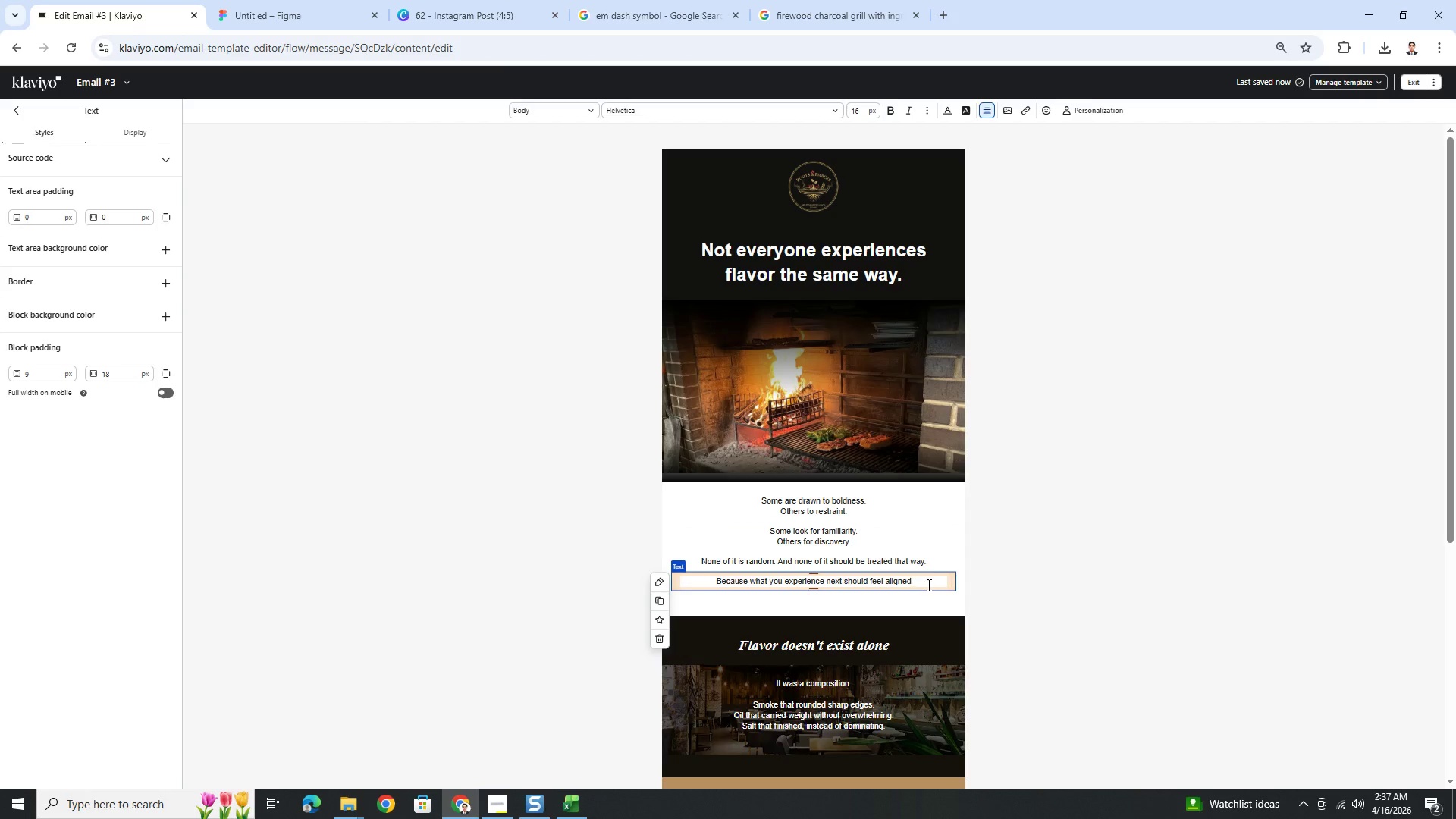 
key(Space)
 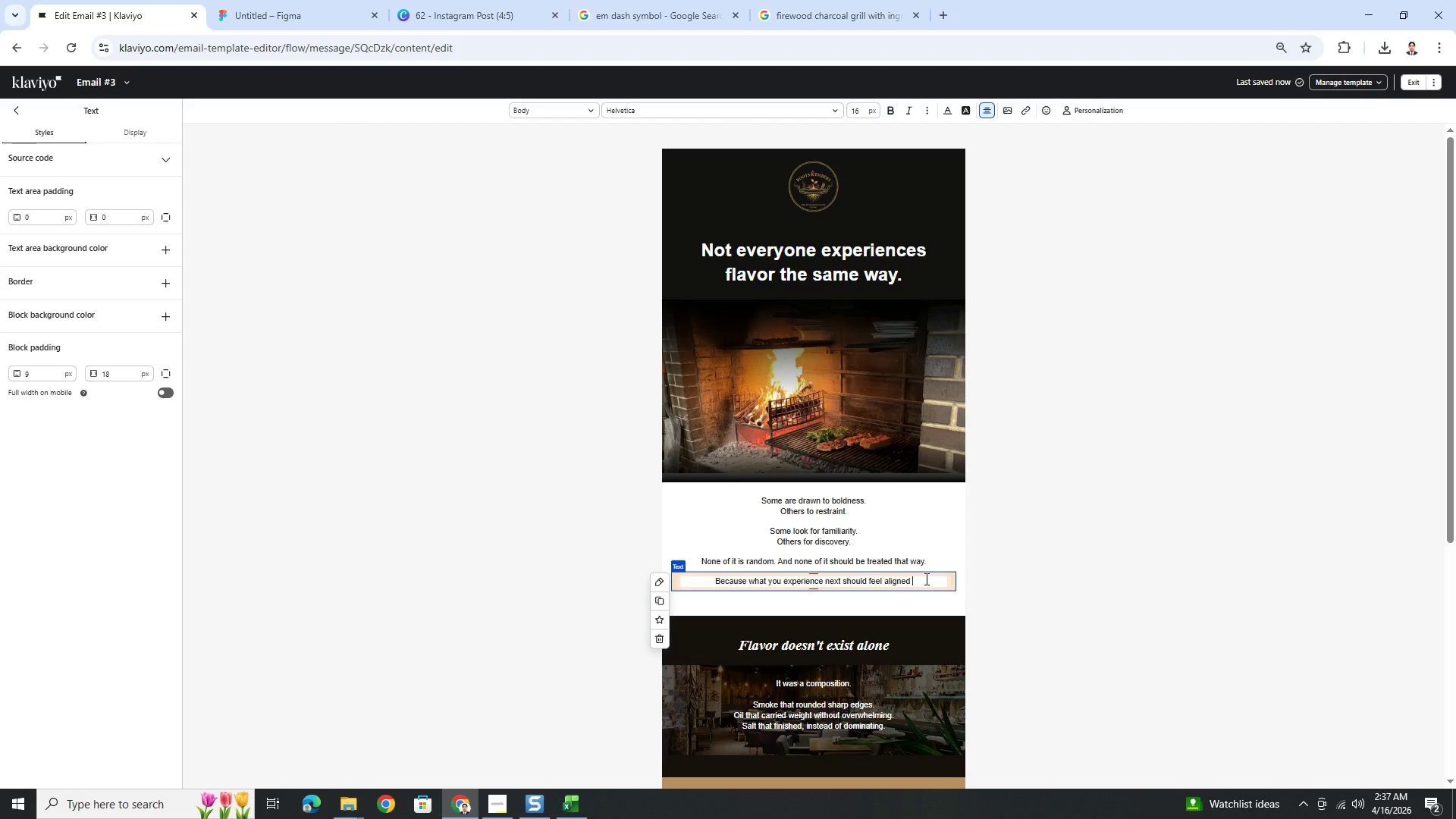 
key(Control+V)
 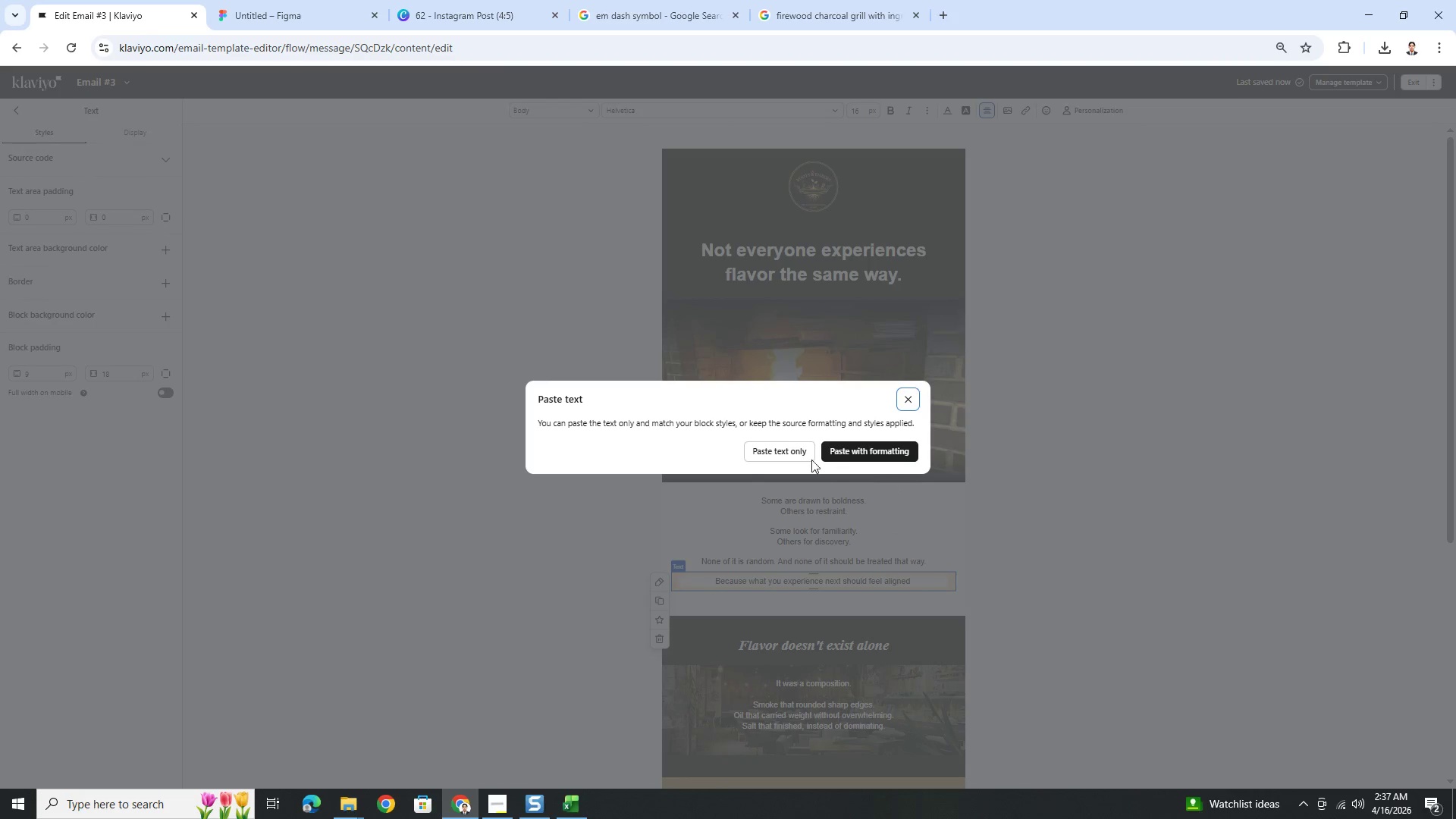 
left_click([791, 450])
 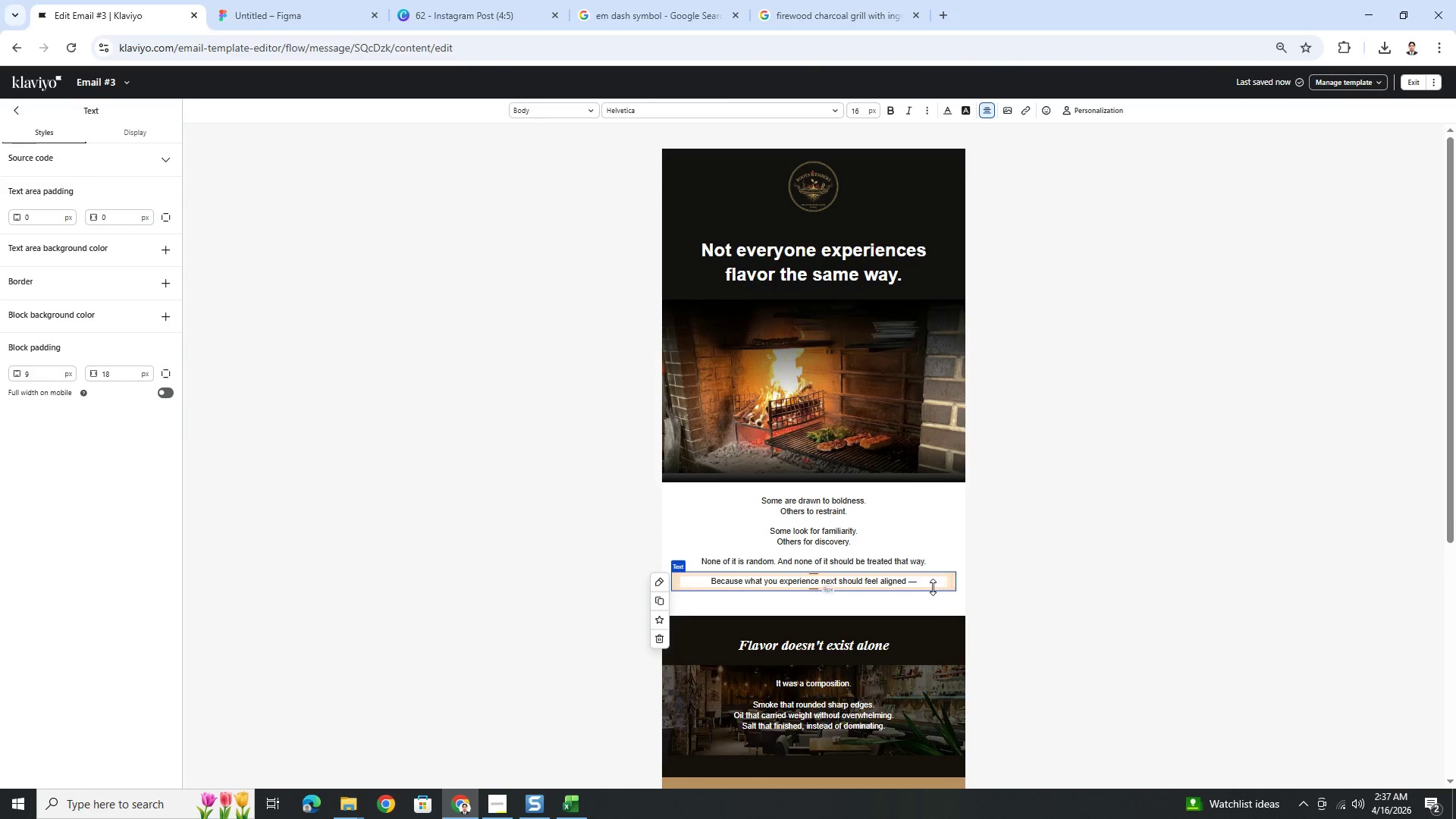 
left_click([926, 582])
 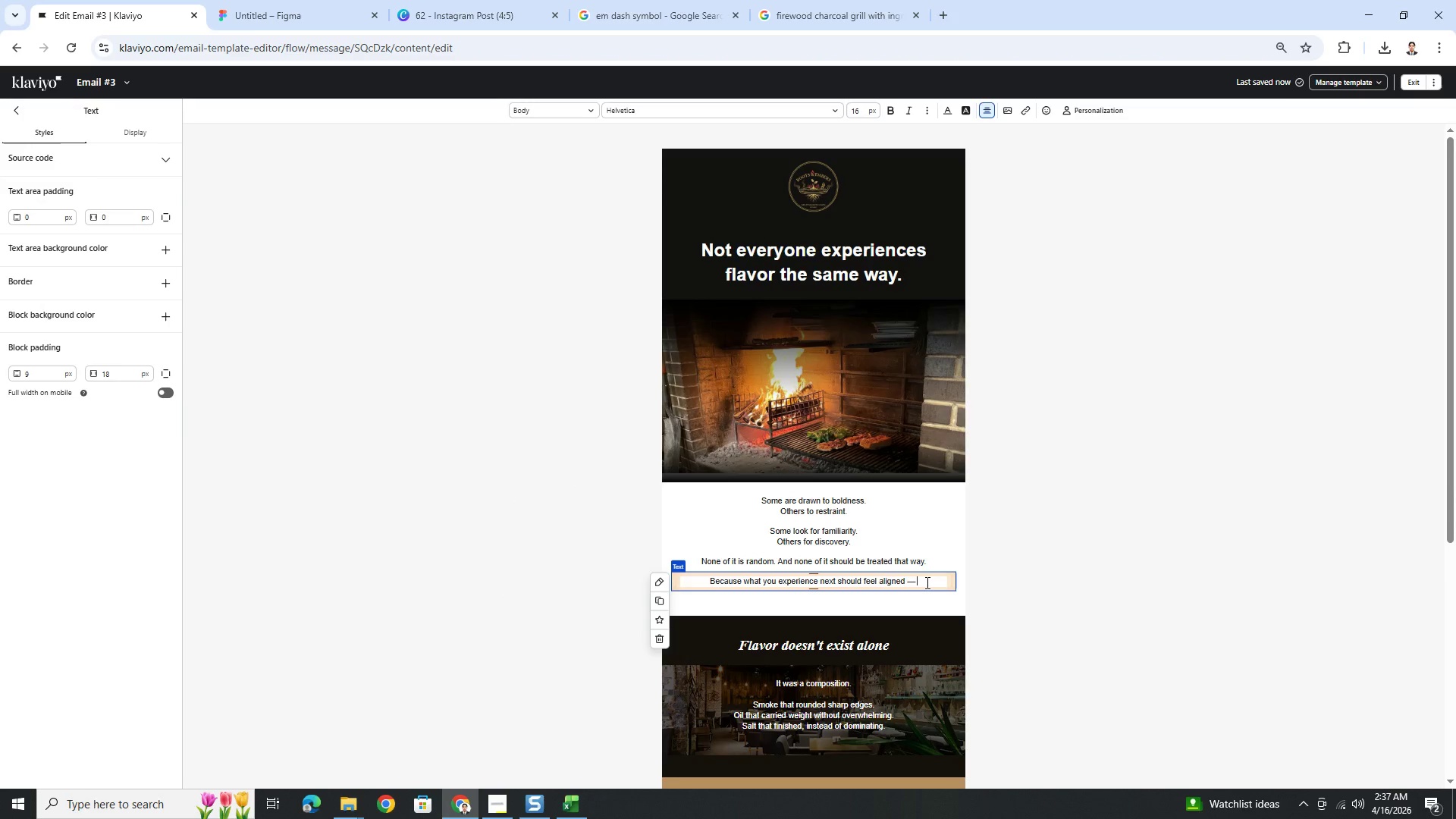 
type( not generic.)
 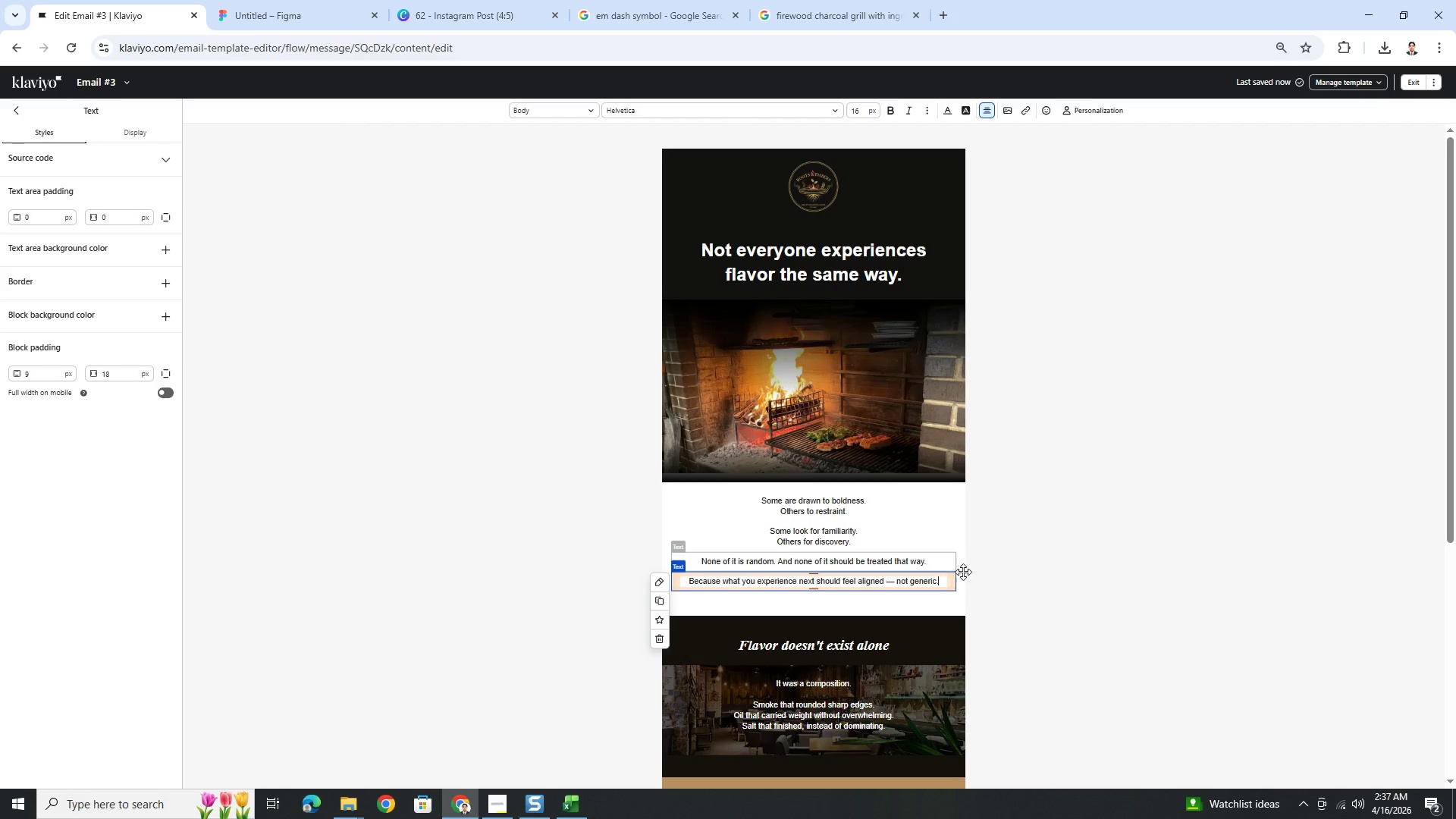 
left_click([1112, 658])
 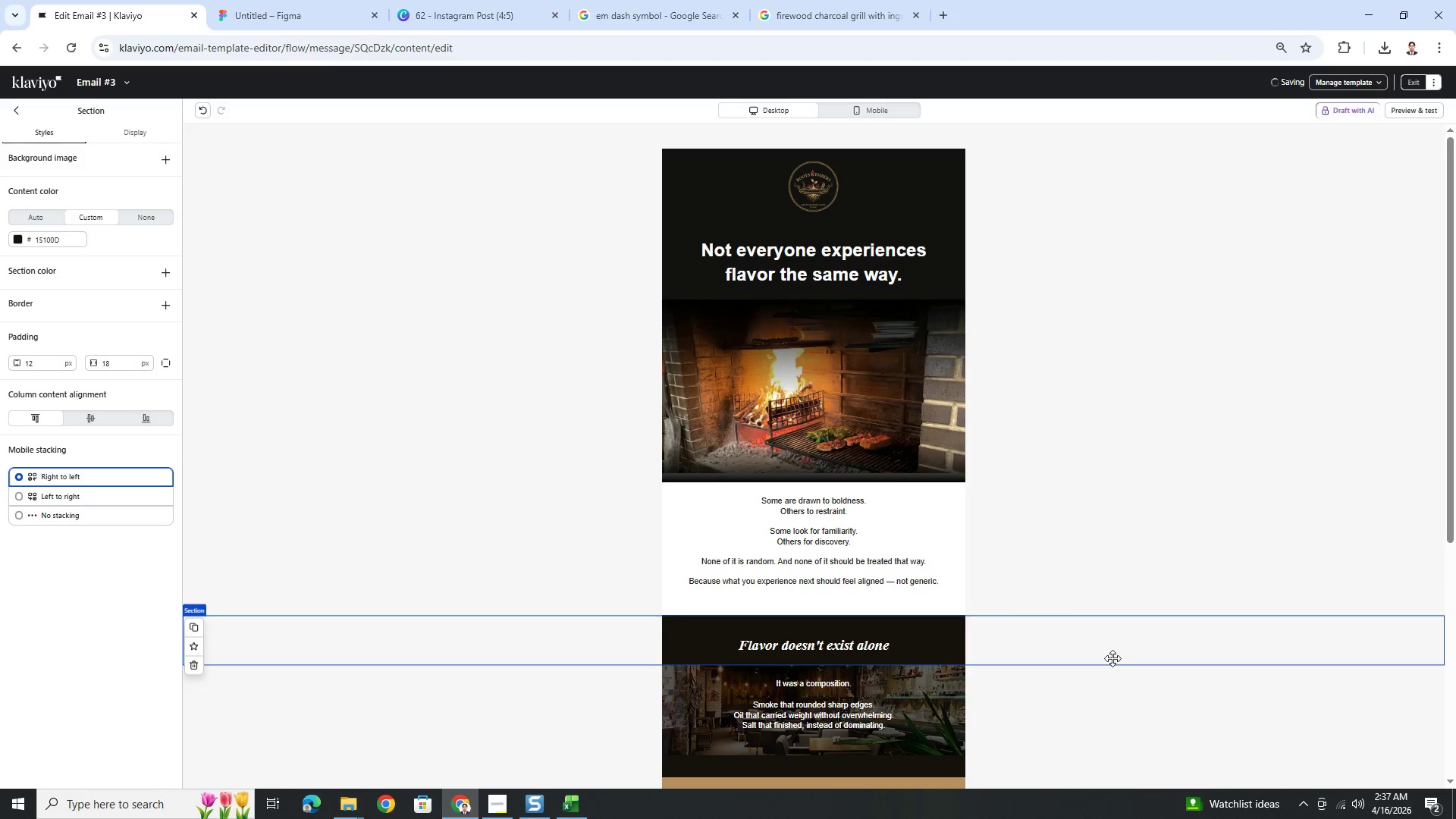 
scroll: coordinate [1112, 658], scroll_direction: down, amount: 2.0
 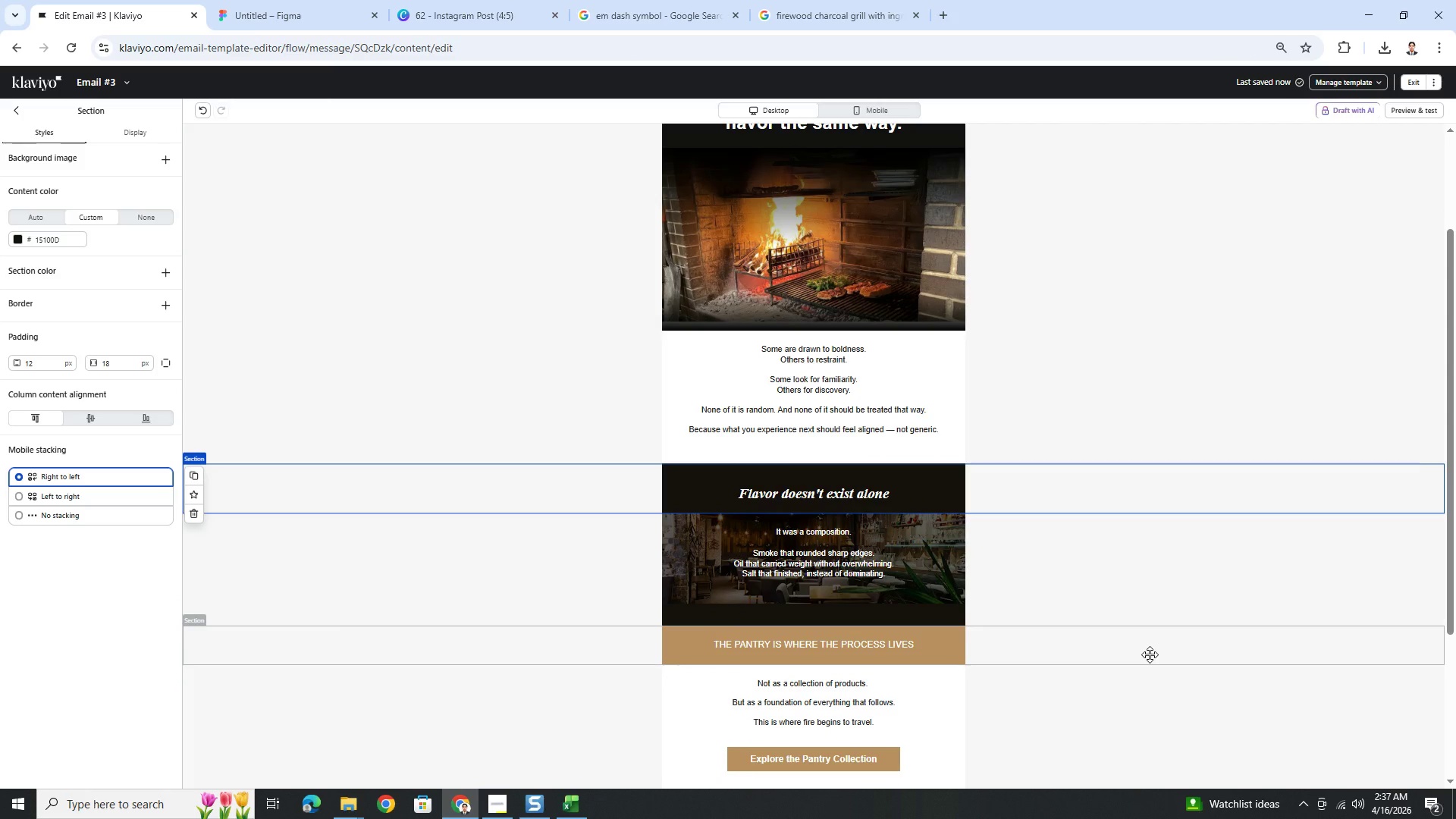 
left_click([1150, 654])
 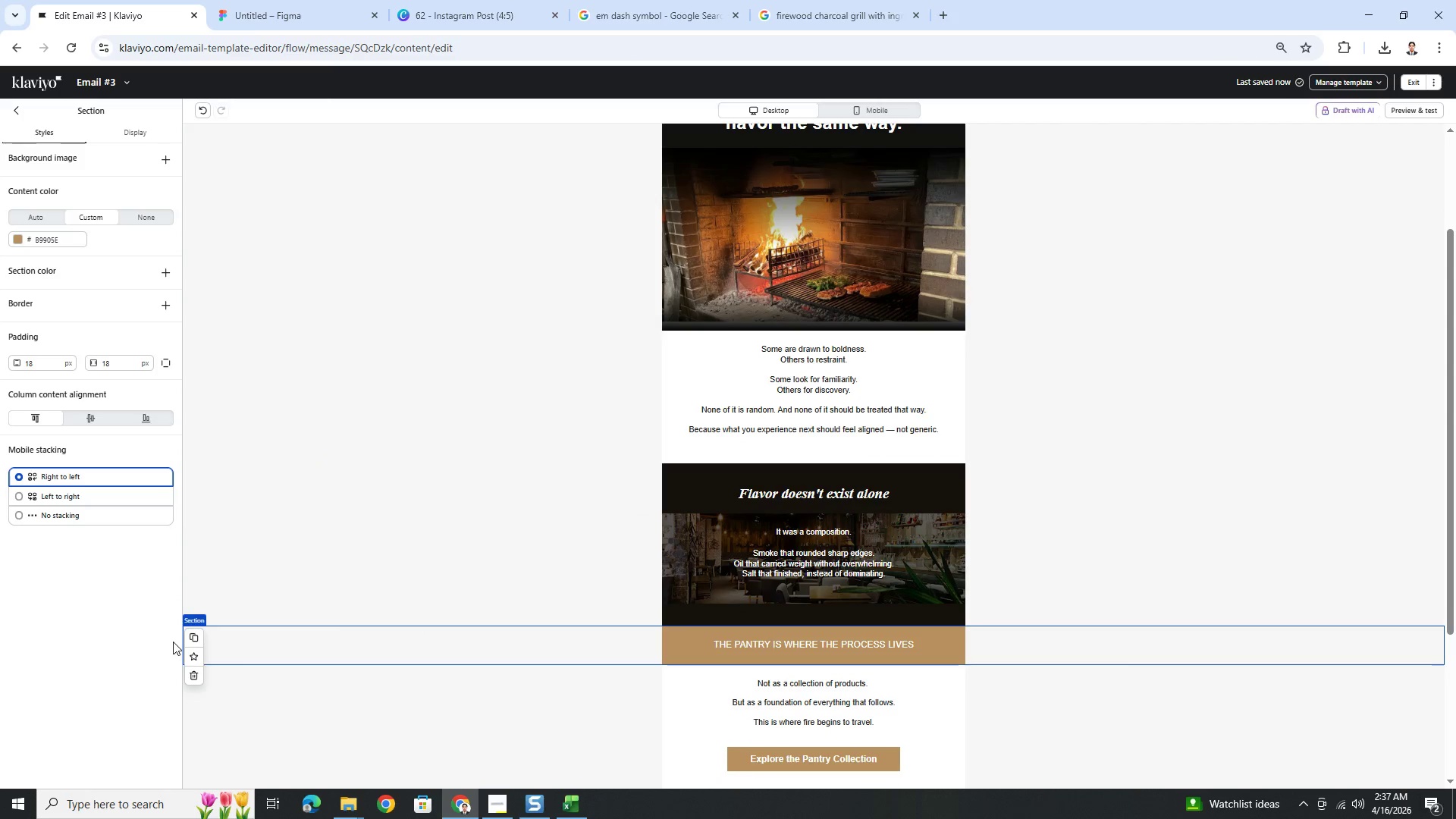 
left_click([187, 677])
 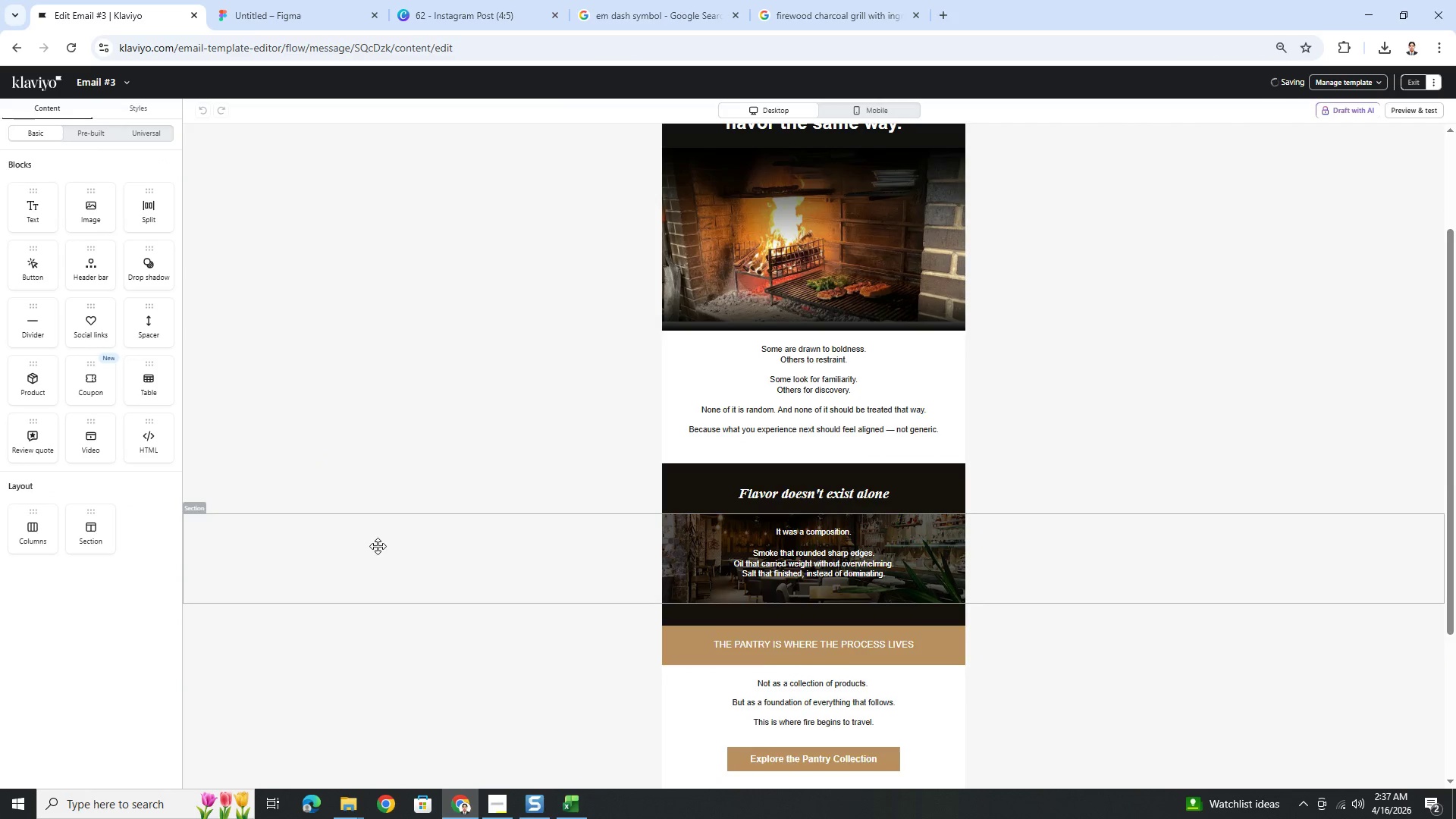 
left_click([378, 546])
 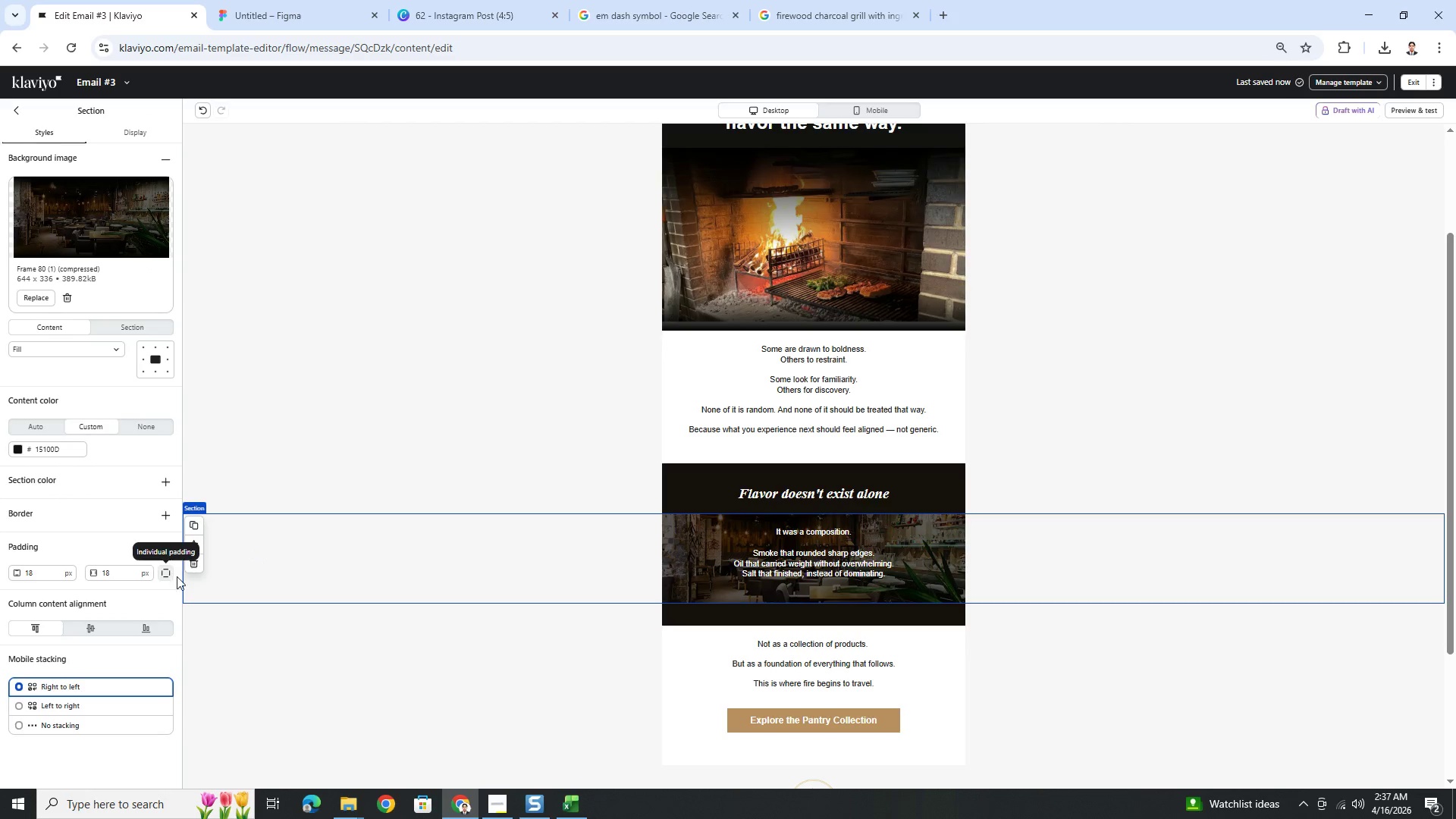 
left_click([191, 567])
 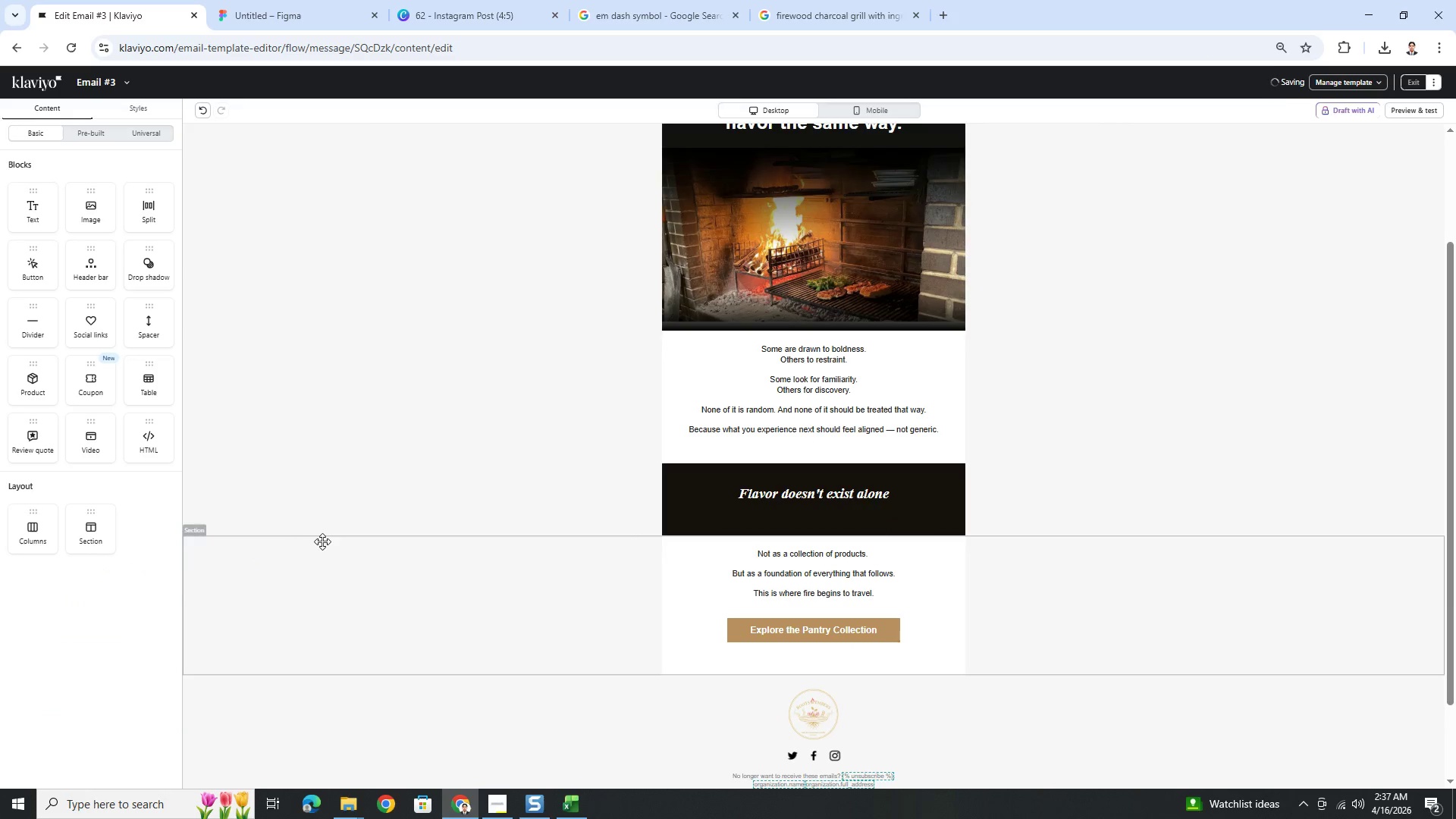 
left_click([350, 509])
 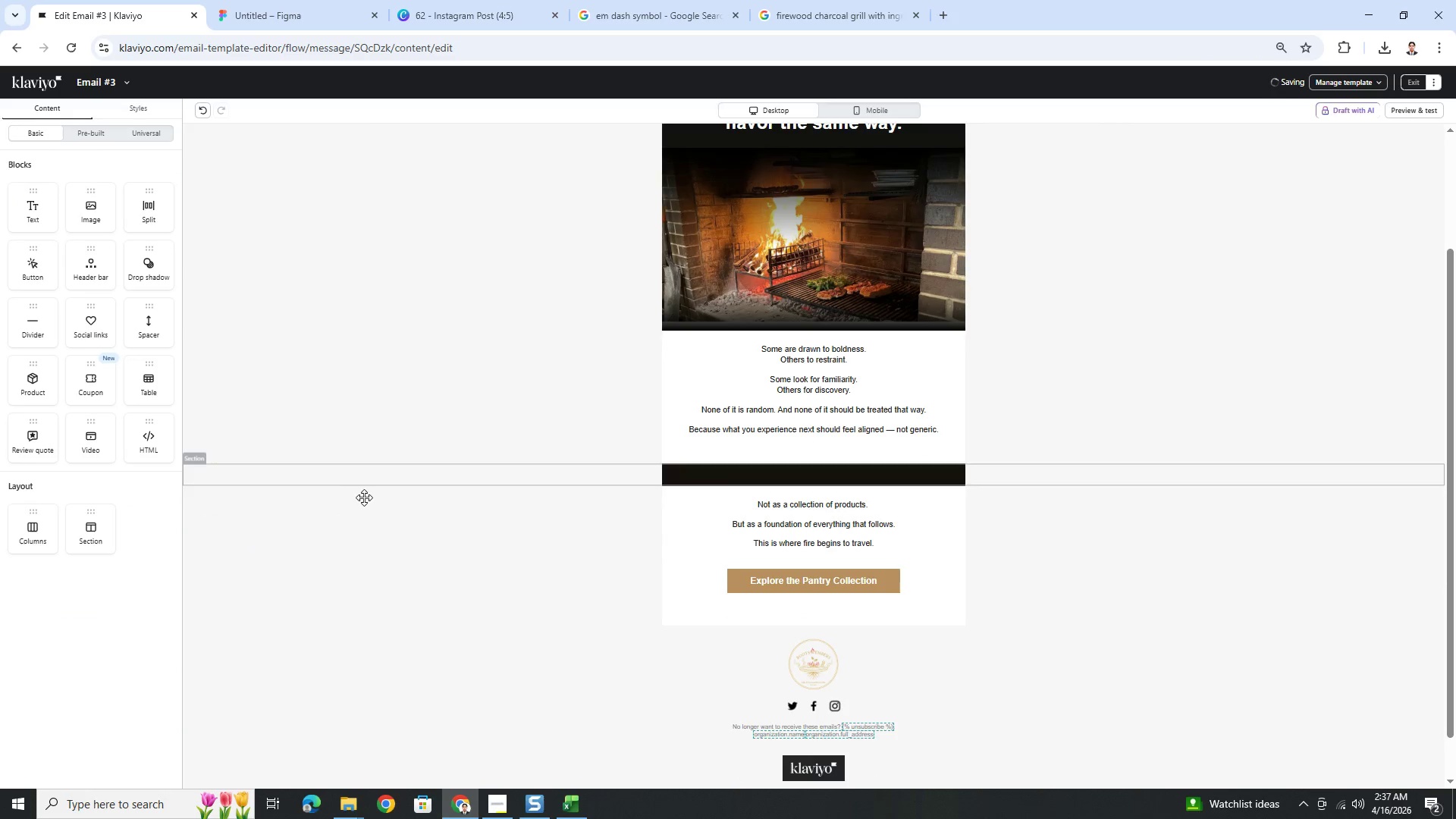 
left_click([381, 479])
 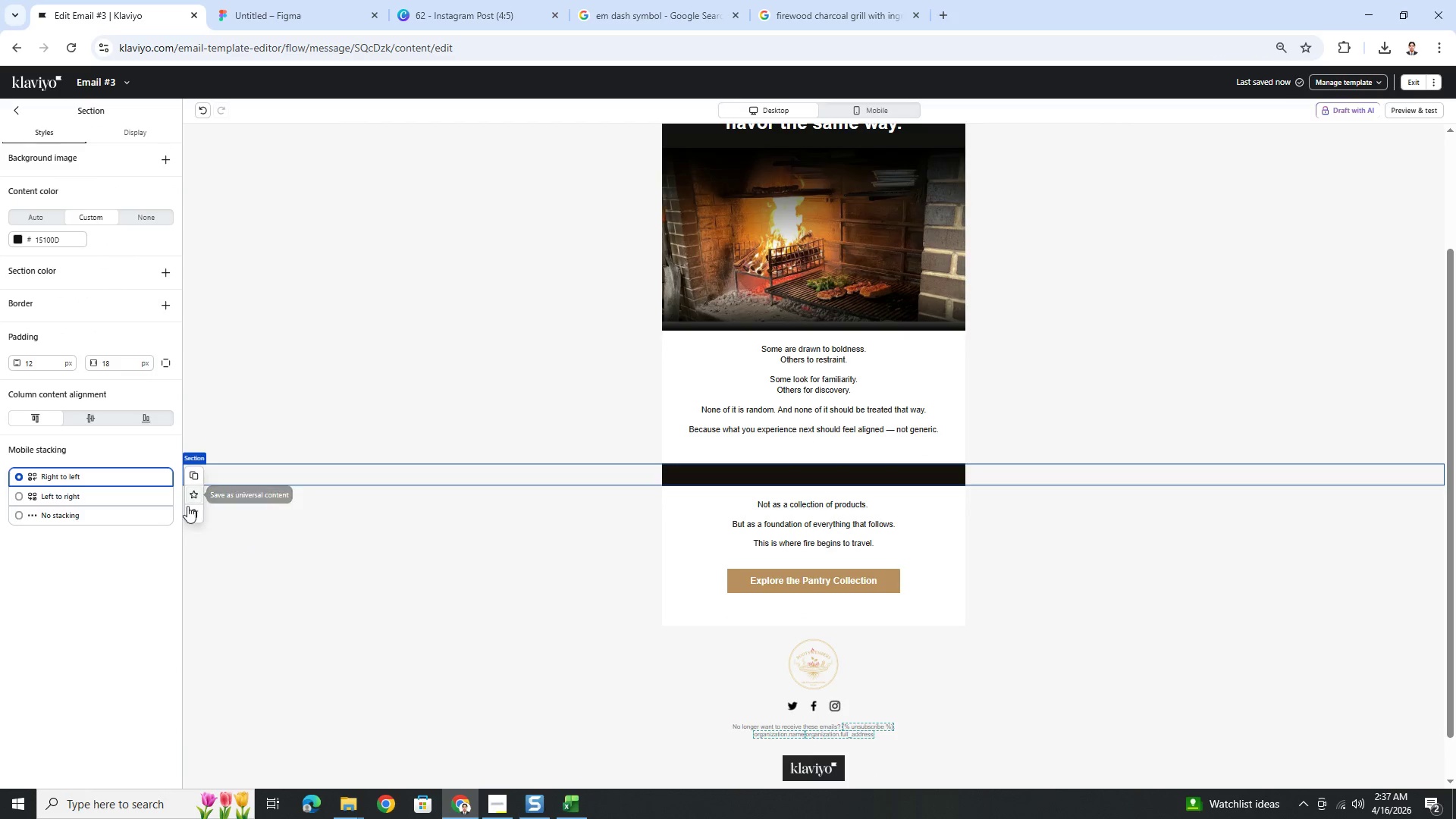 
left_click([189, 515])
 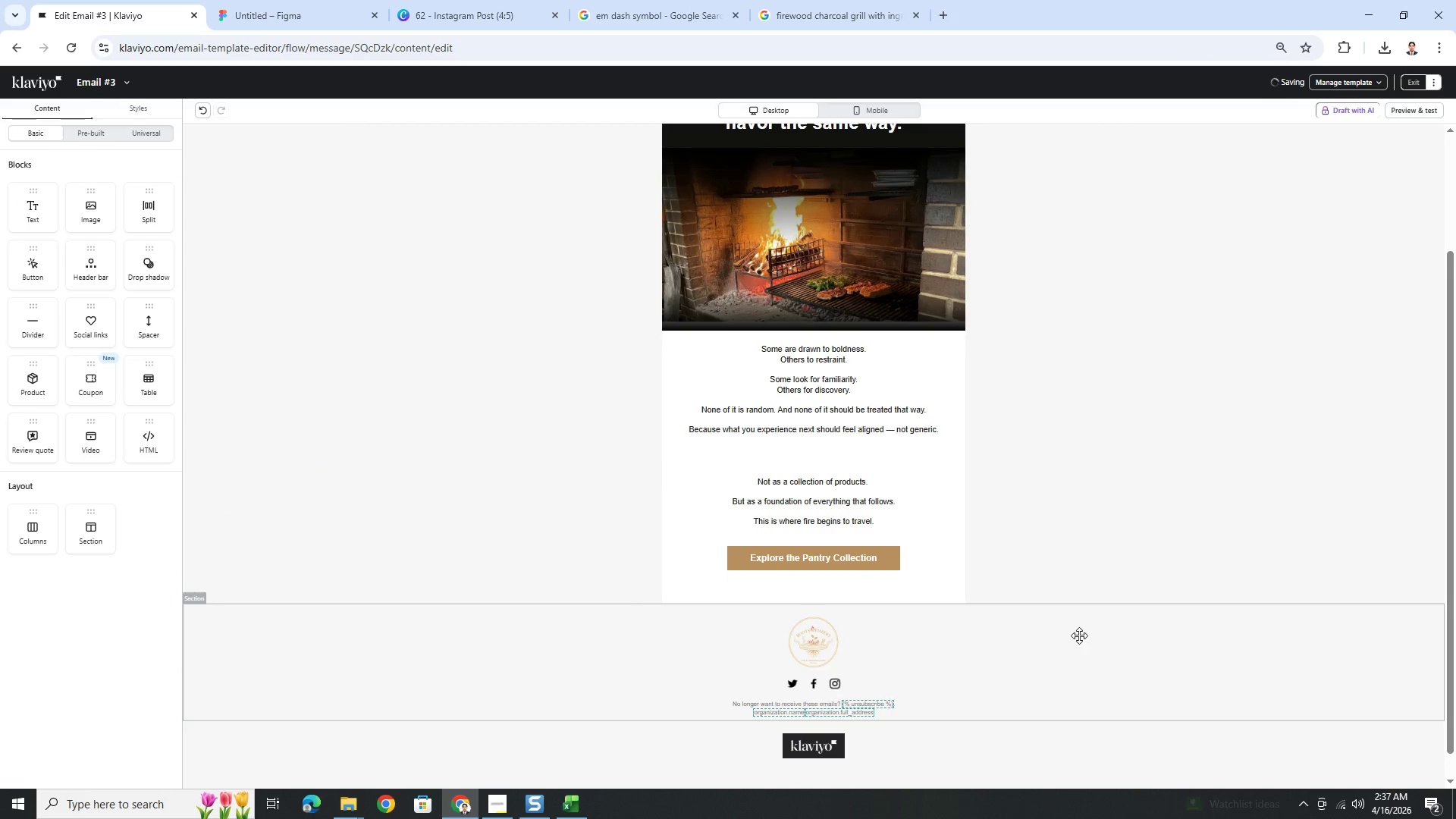 
scroll: coordinate [1084, 610], scroll_direction: up, amount: 2.0
 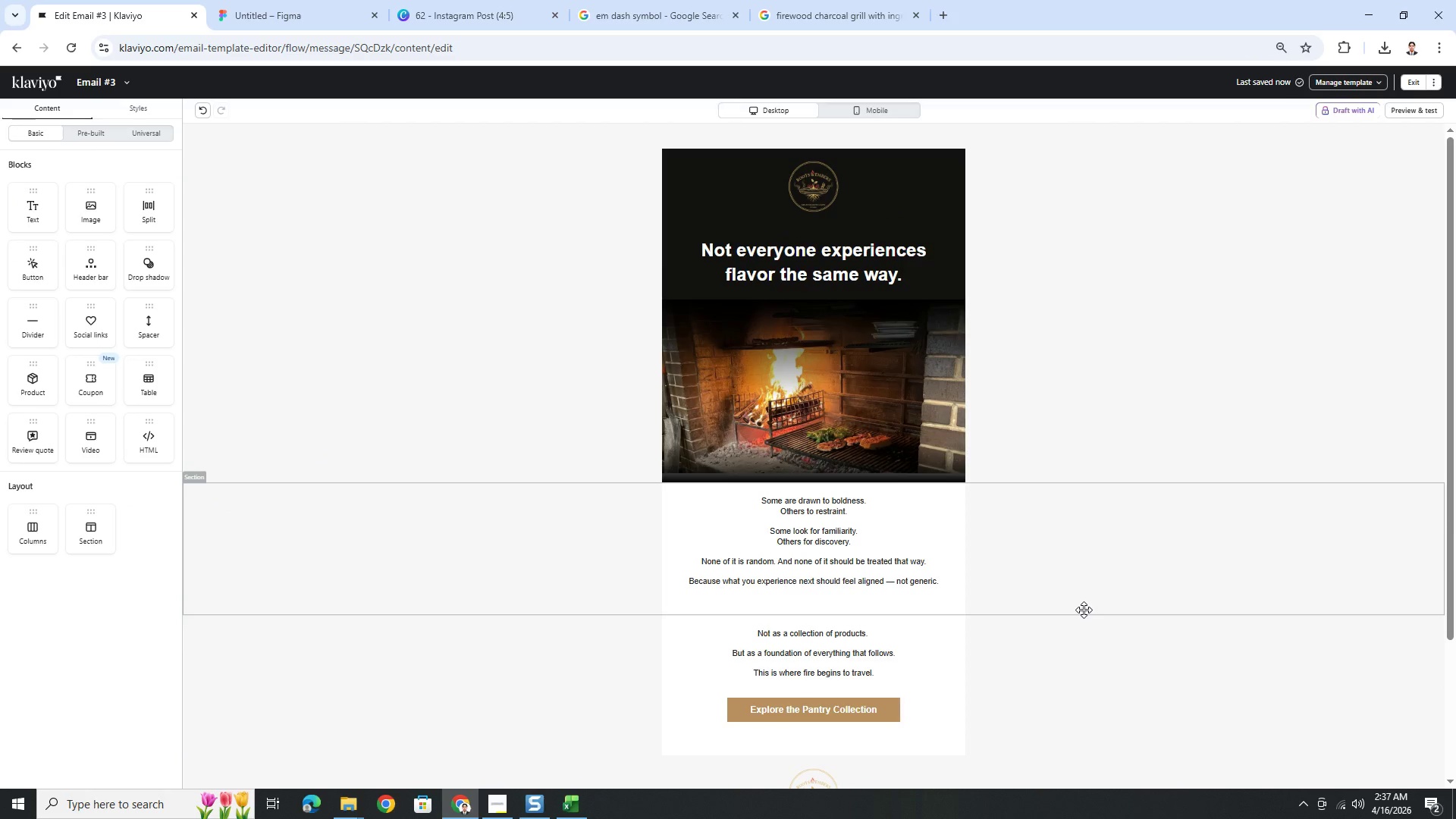 
scroll: coordinate [1084, 610], scroll_direction: down, amount: 2.0
 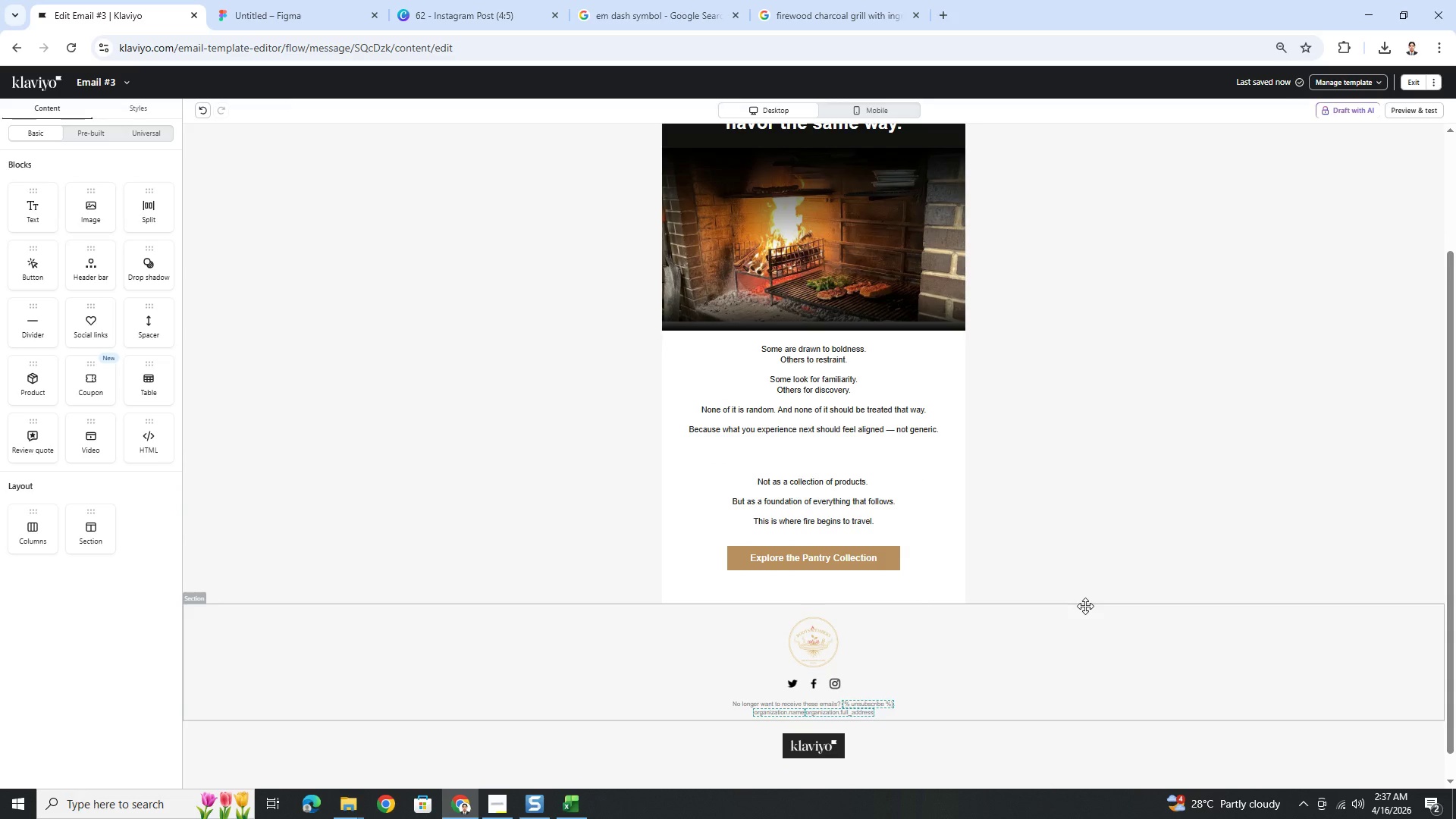 
wait(8.74)
 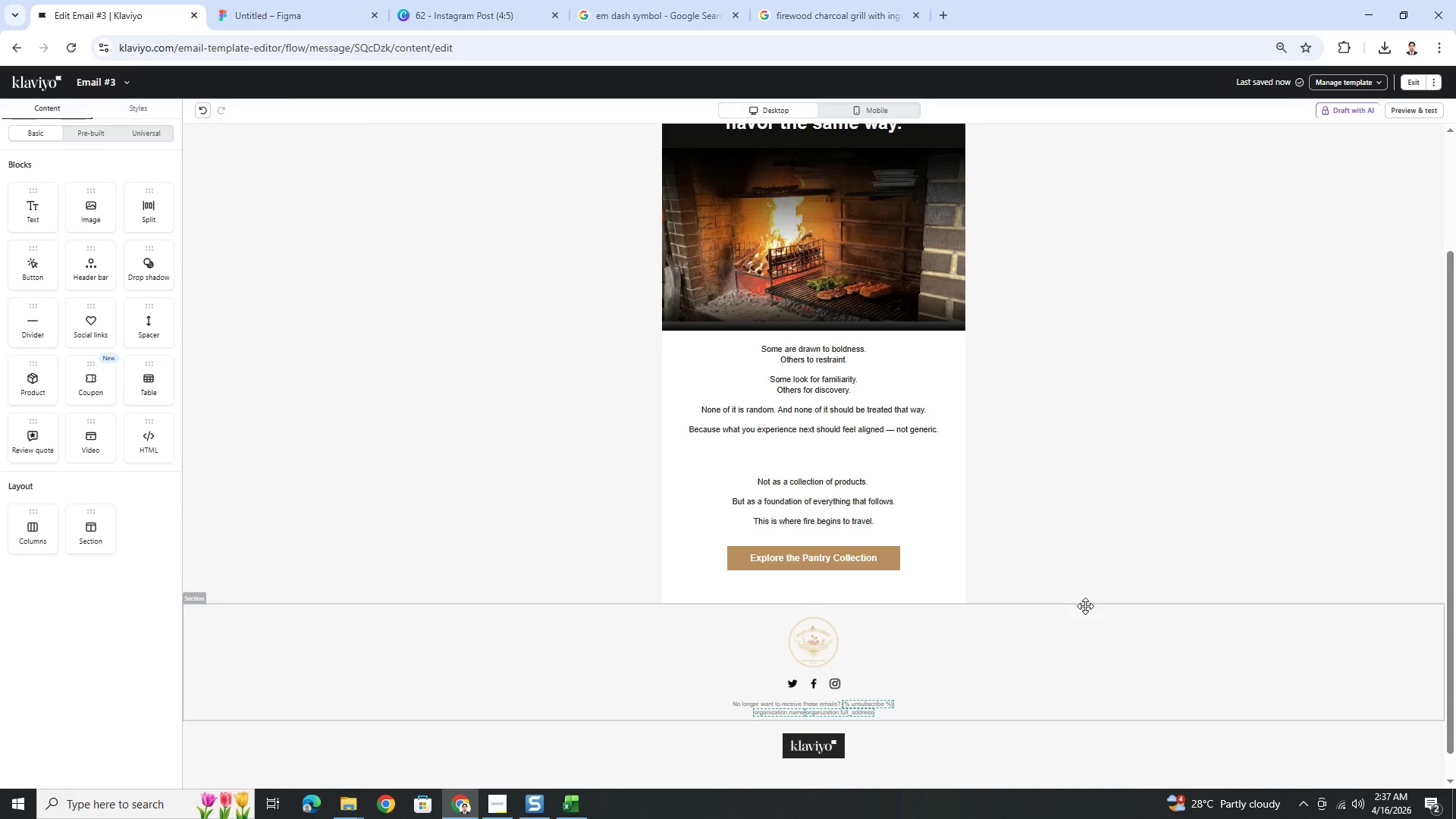 
left_click([944, 488])
 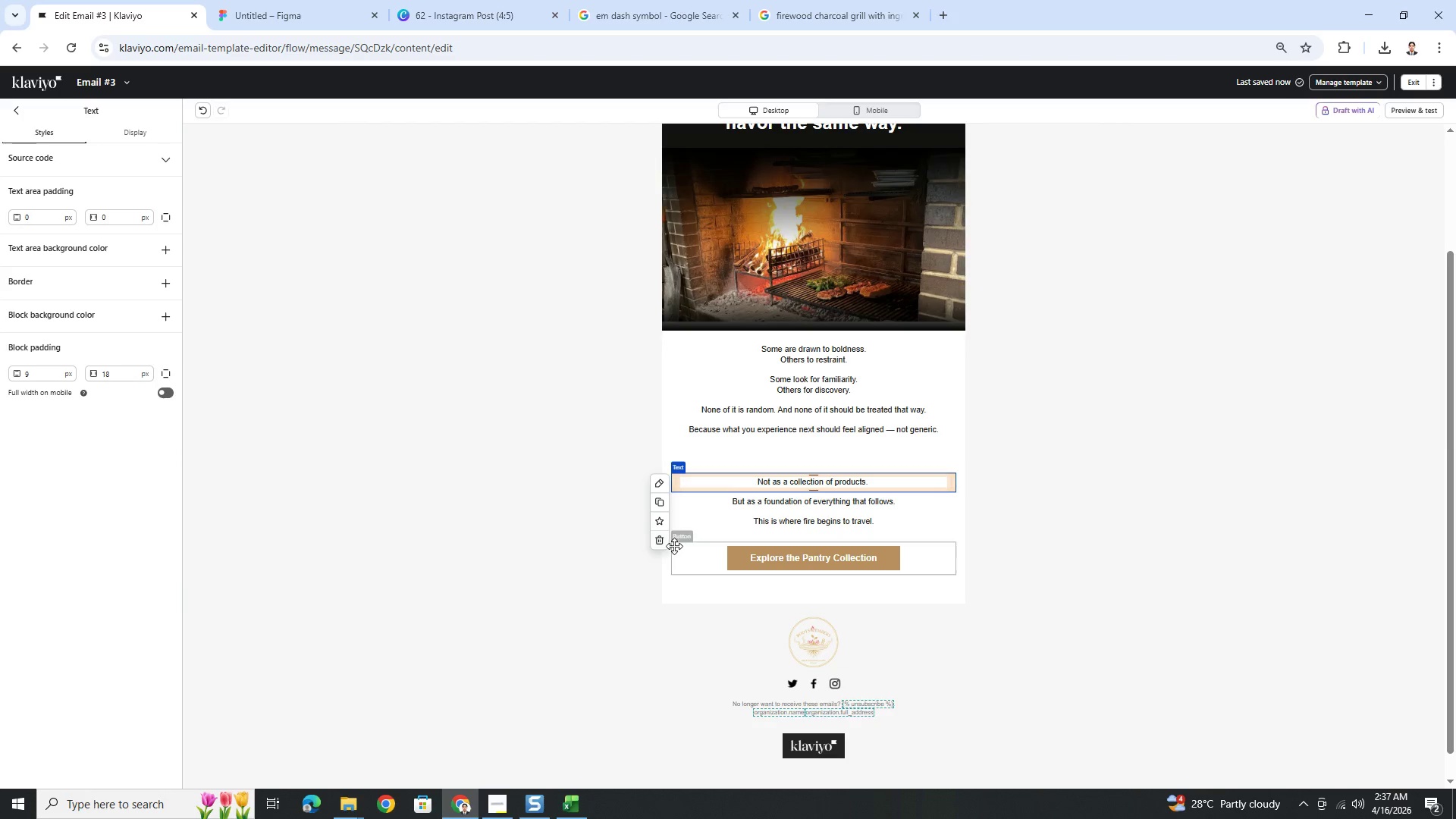 
left_click([659, 541])
 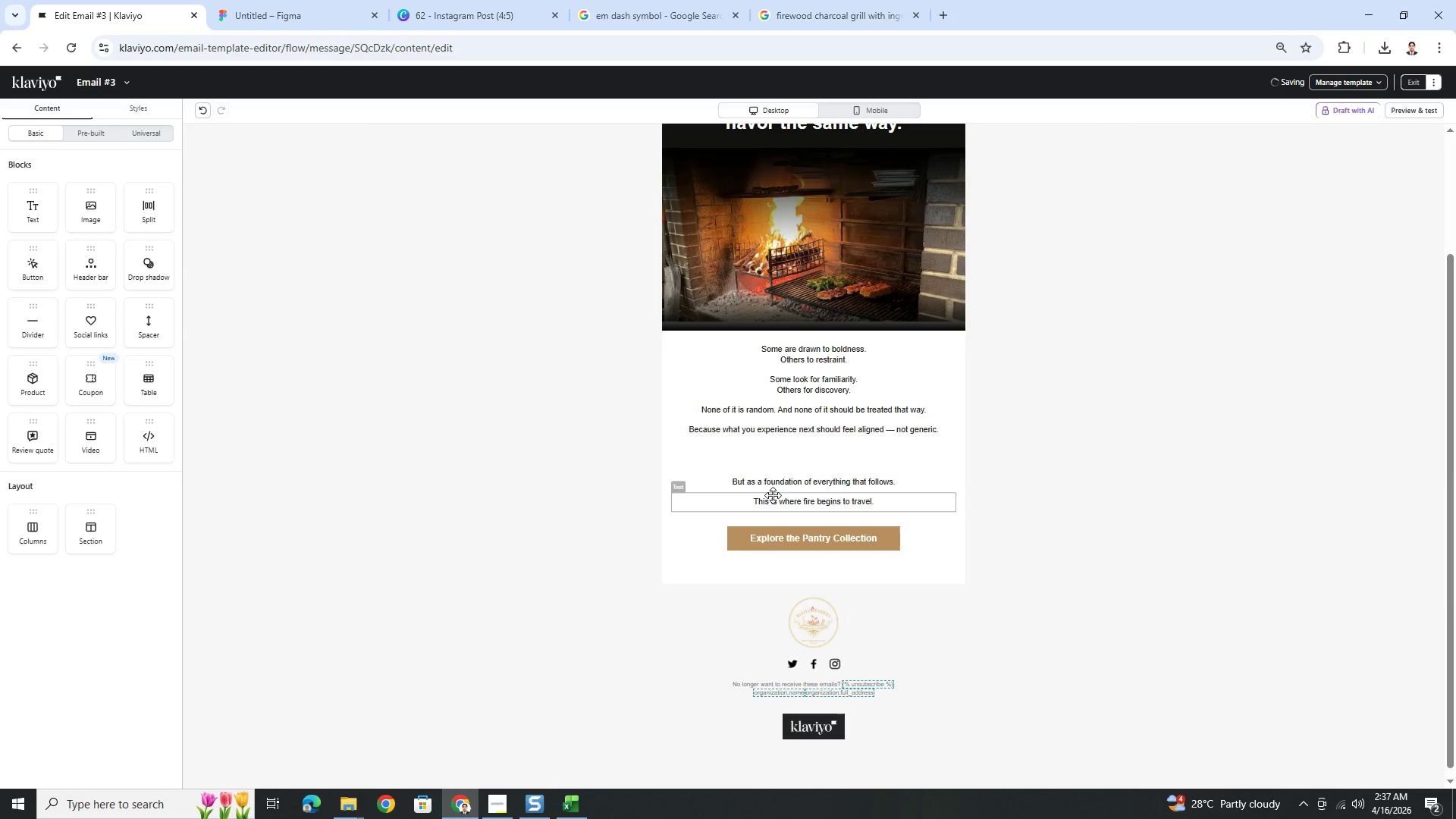 
left_click([780, 486])
 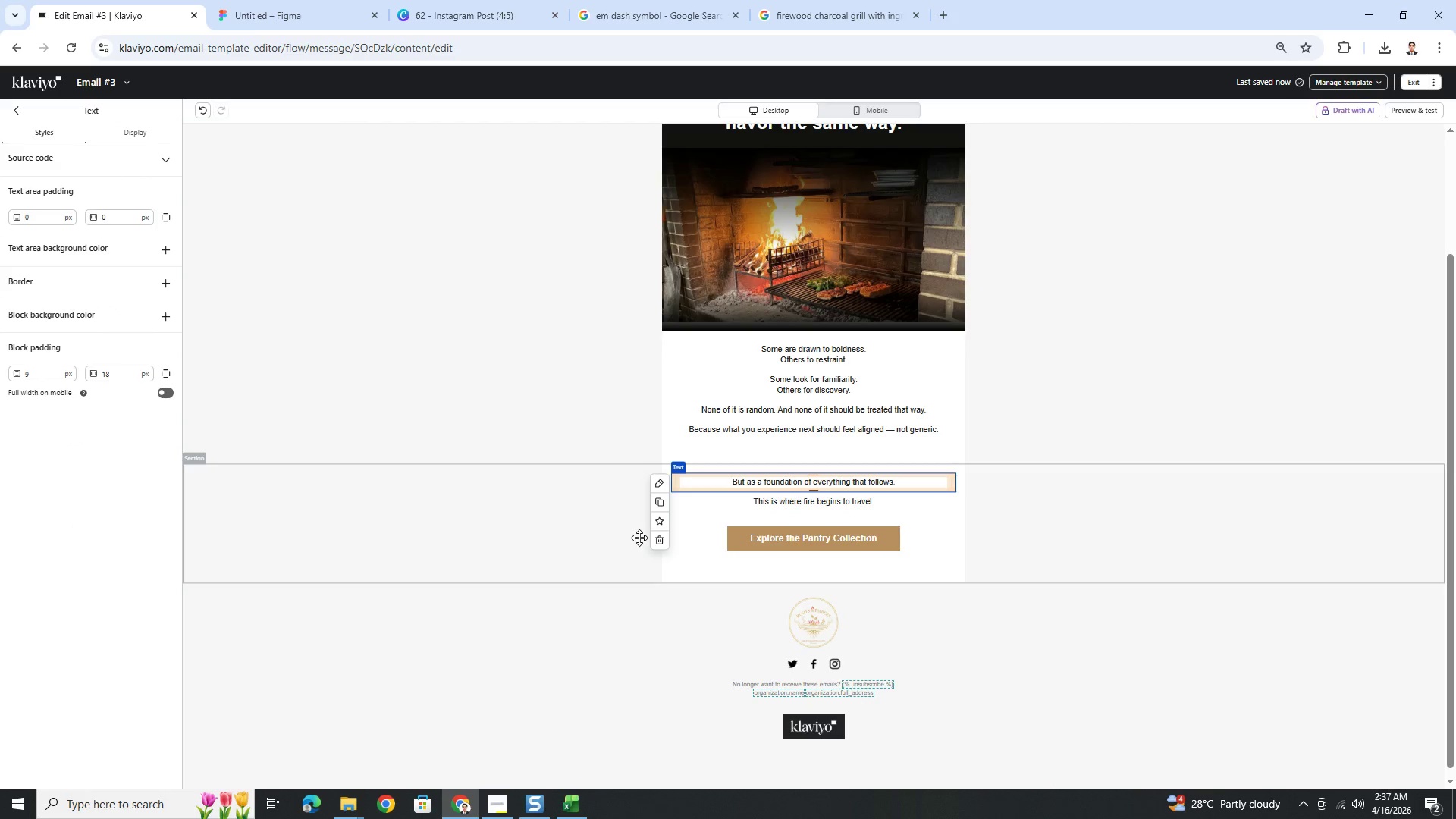 
left_click([658, 539])
 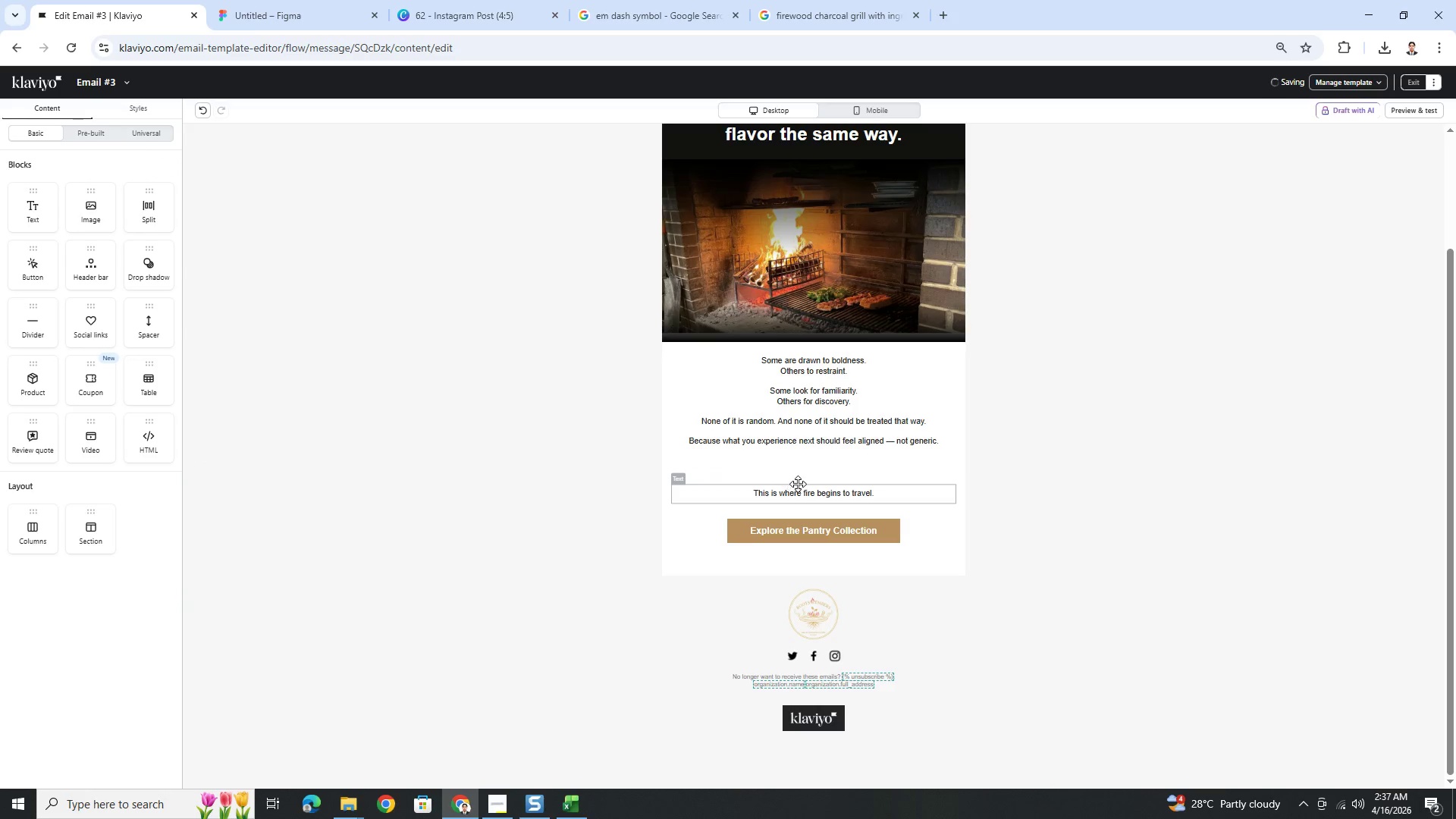 
left_click([802, 488])
 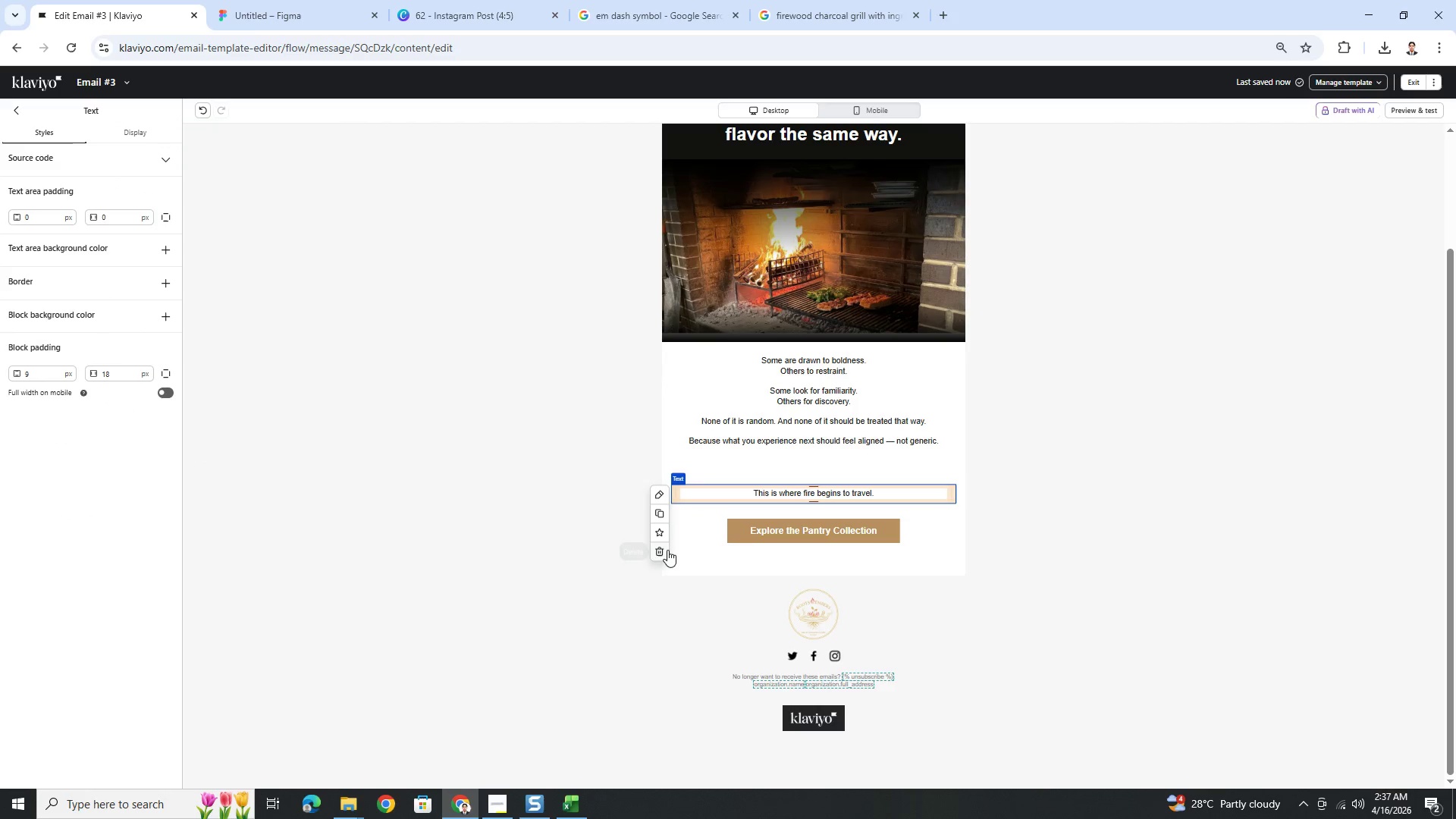 
left_click([664, 554])
 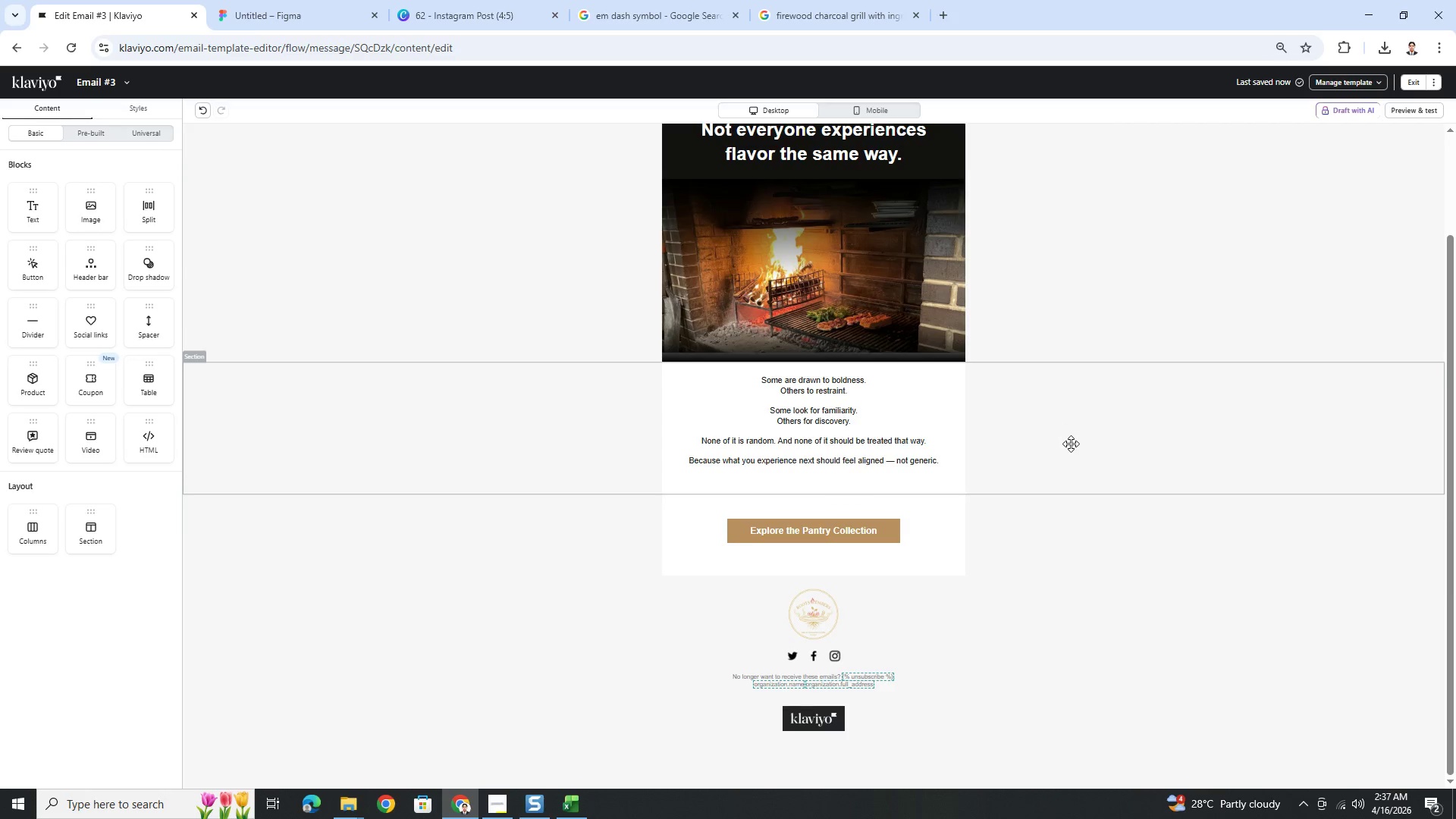 
scroll: coordinate [1082, 521], scroll_direction: up, amount: 1.0
 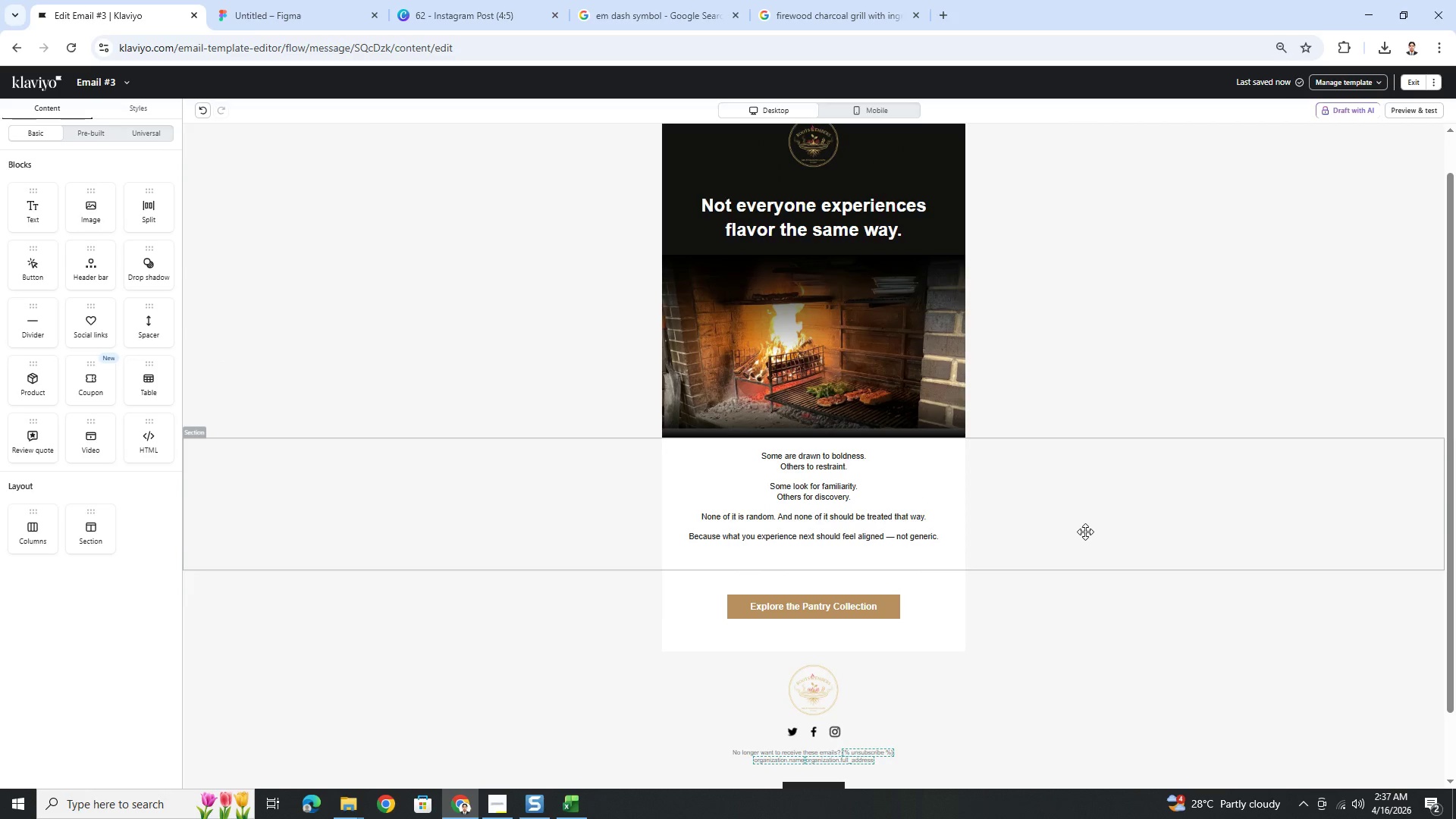 
left_click([1085, 532])
 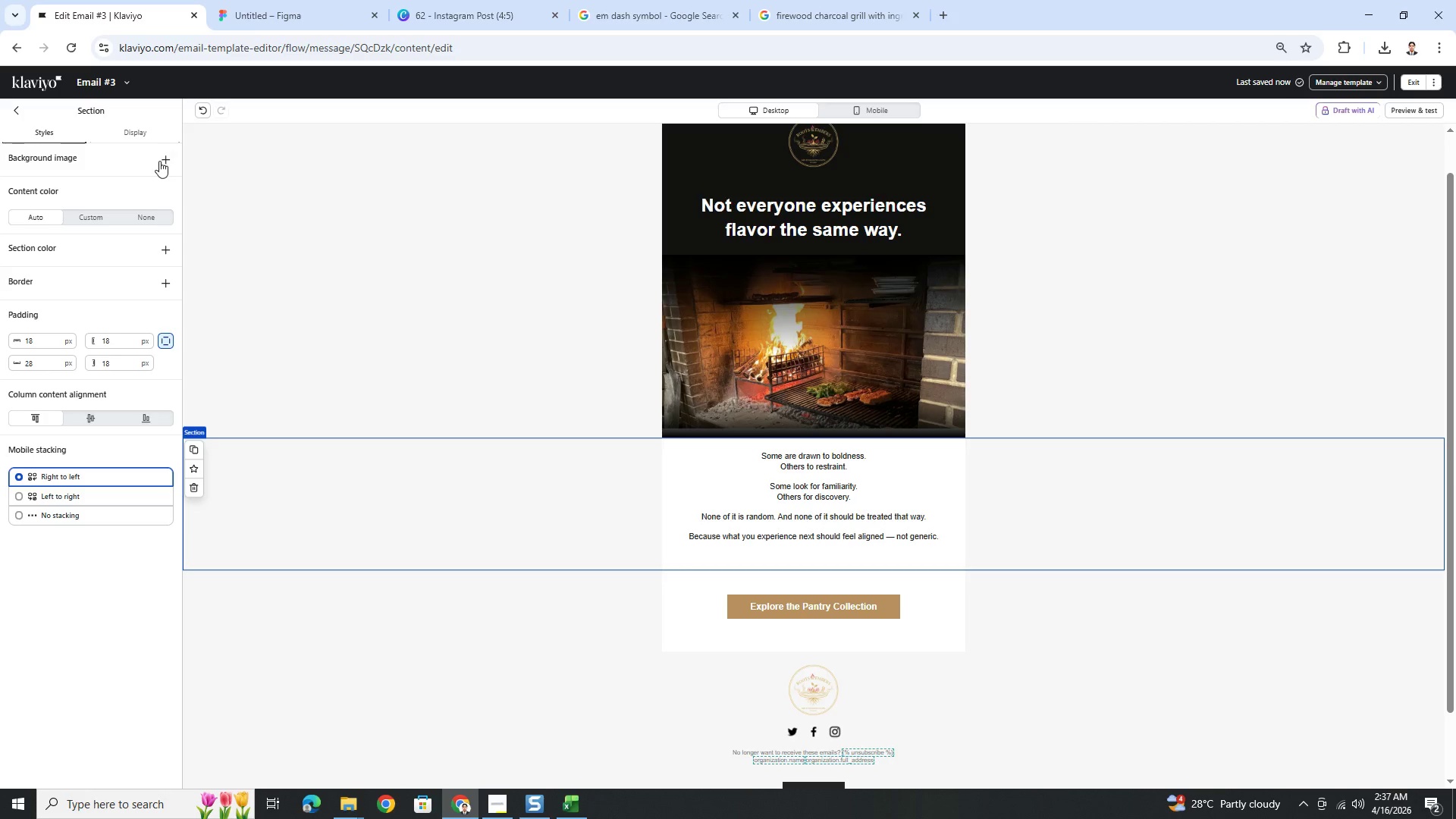 
wait(5.22)
 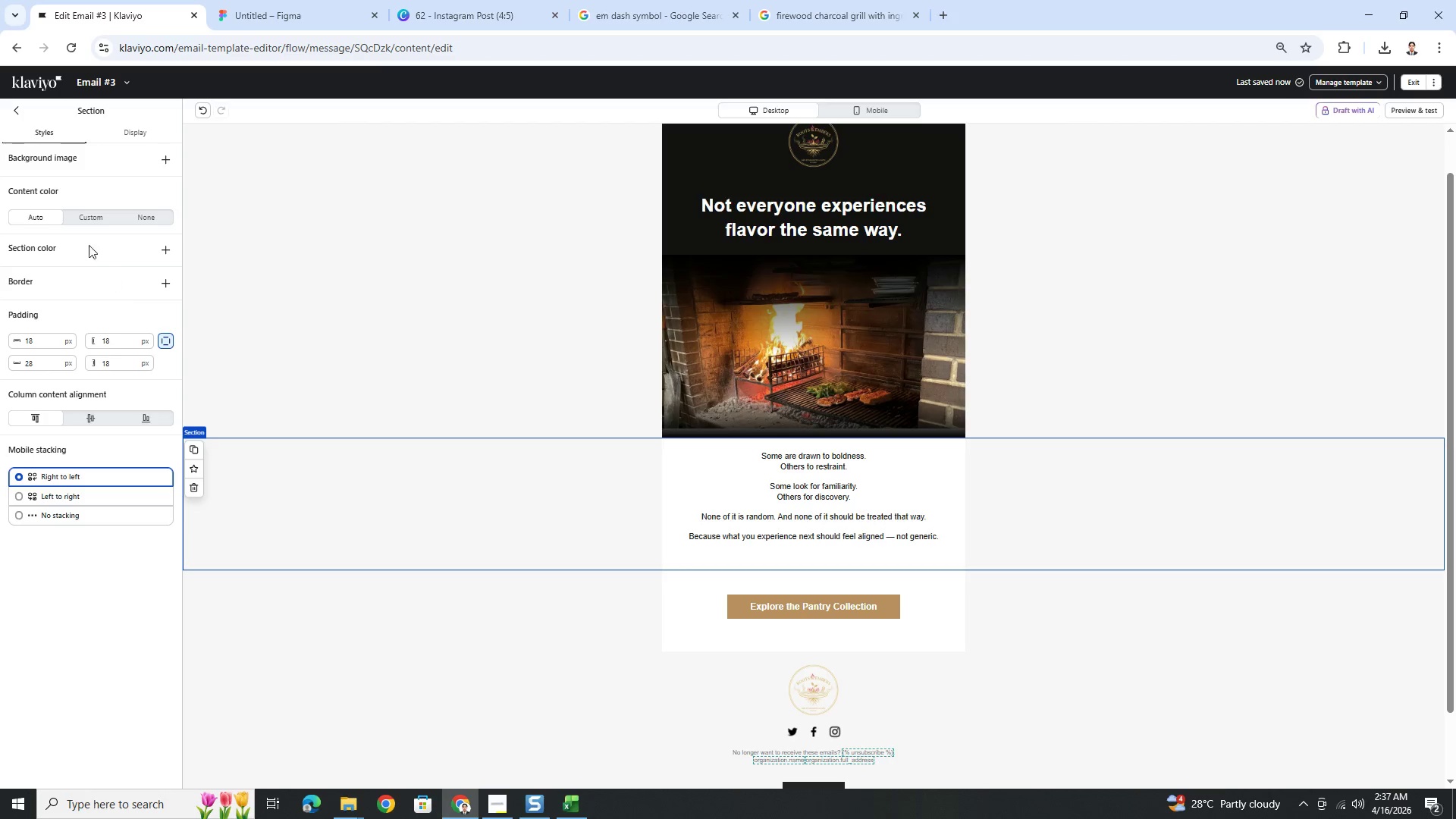 
left_click([97, 217])
 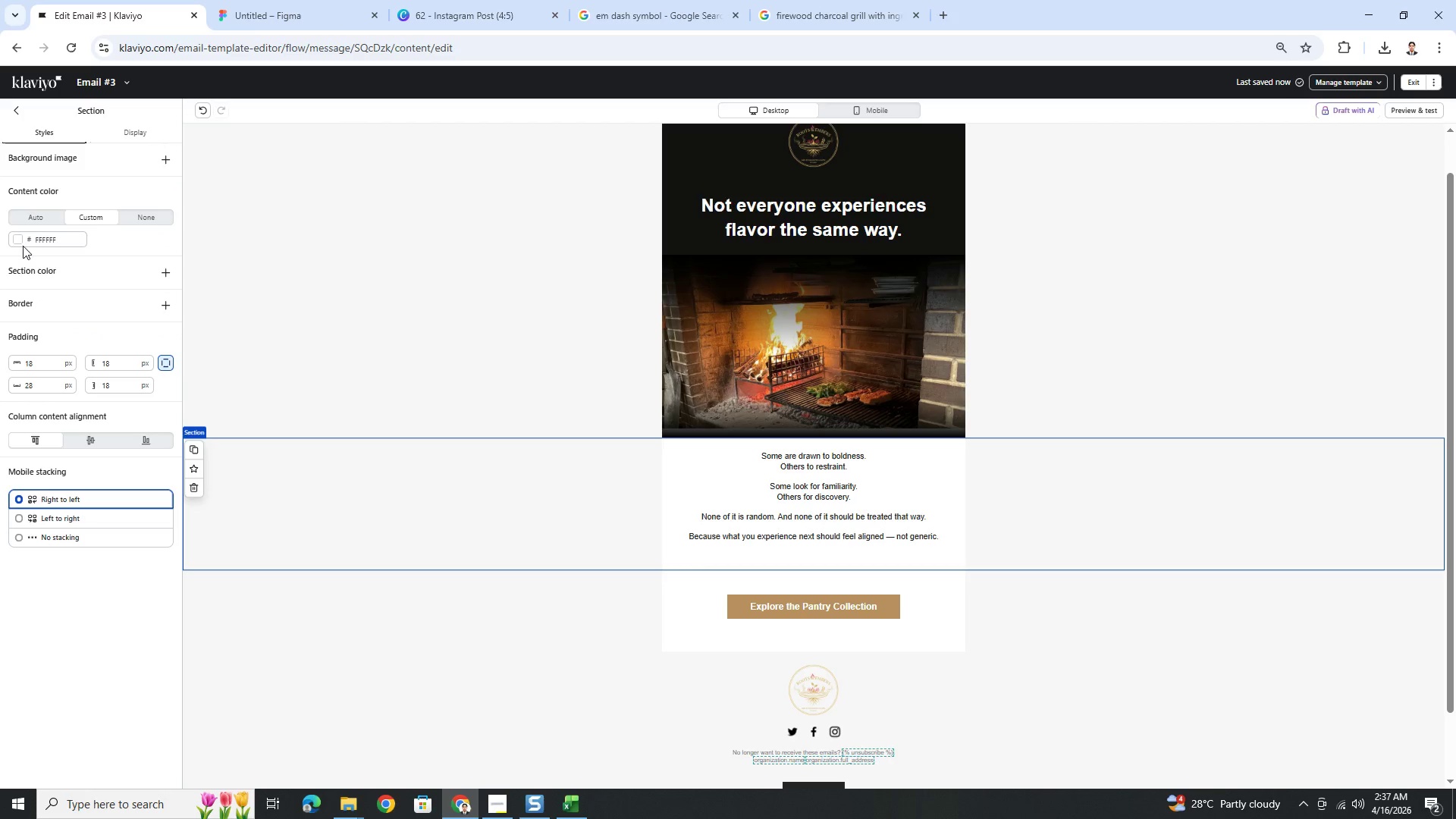 
left_click([14, 241])
 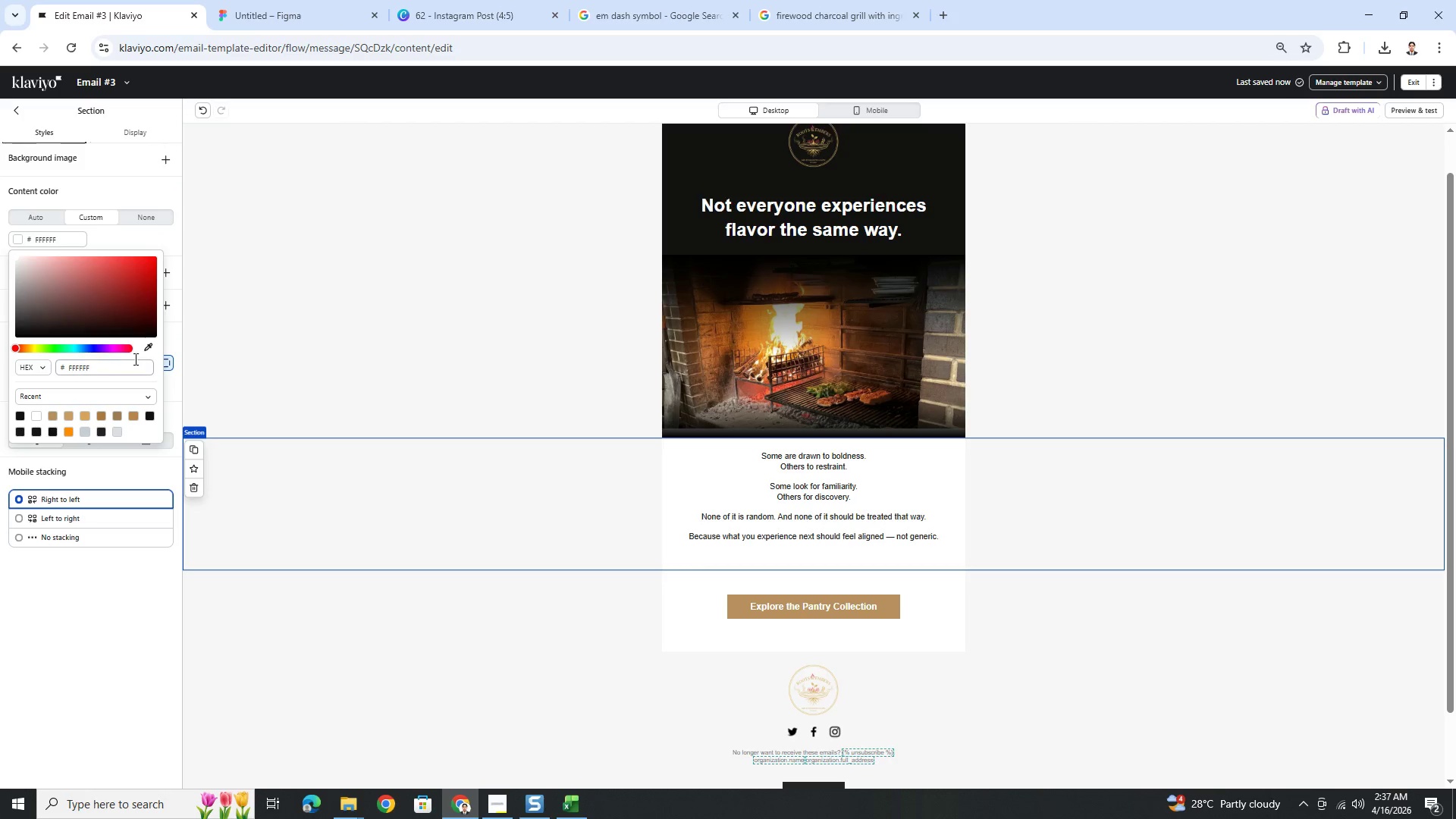 
left_click([143, 343])
 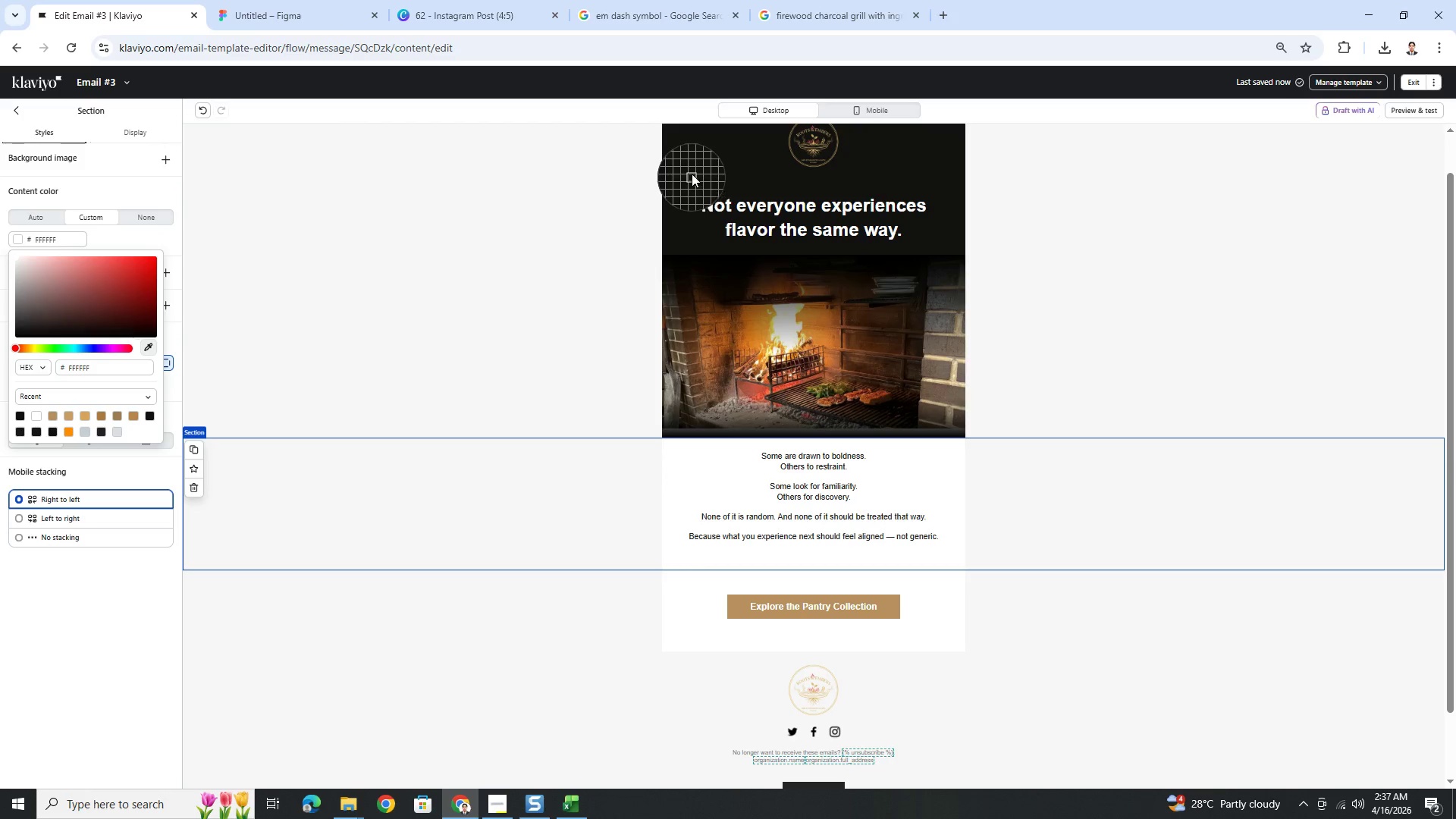 
left_click([692, 165])
 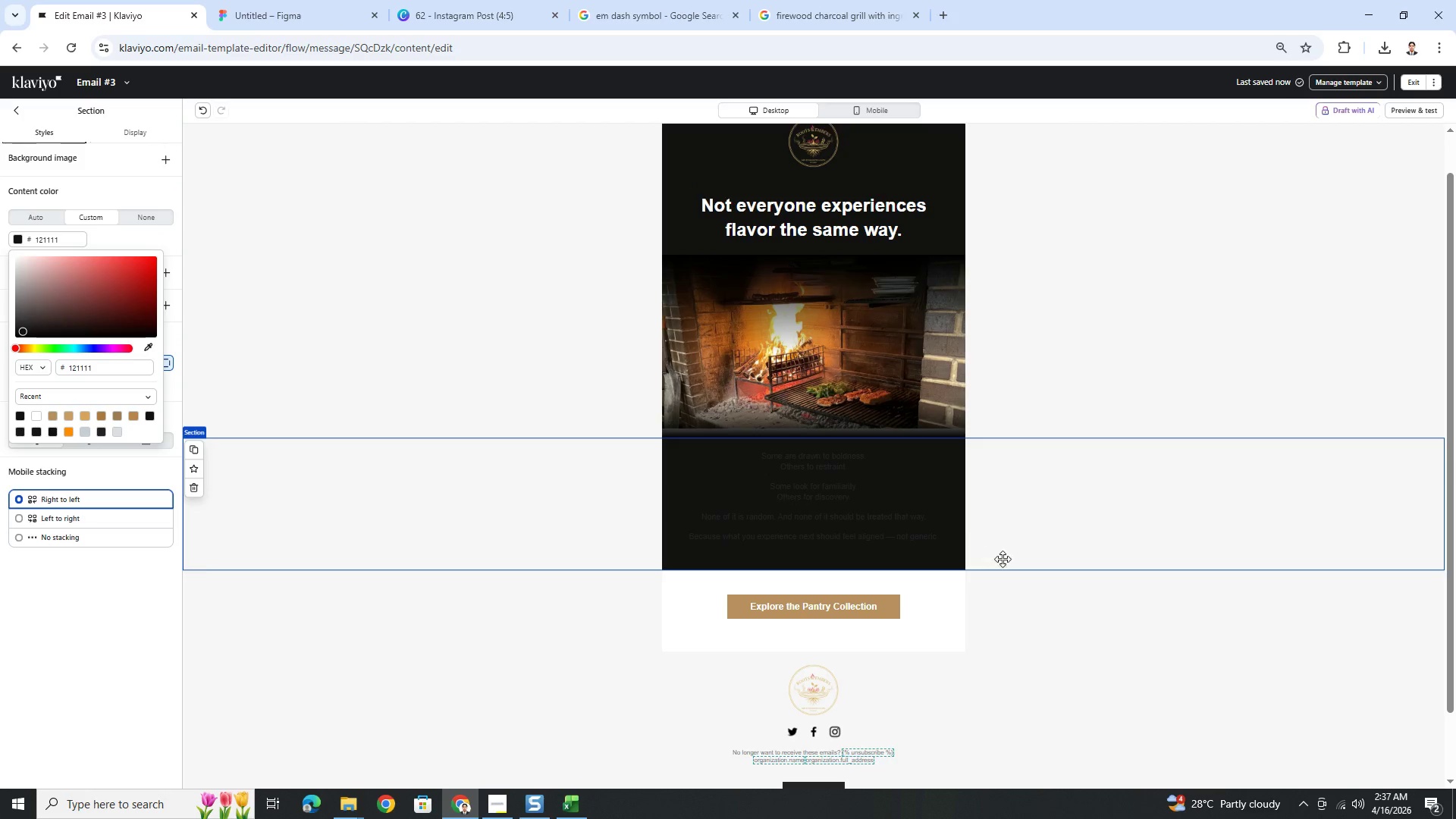 
left_click([1037, 616])
 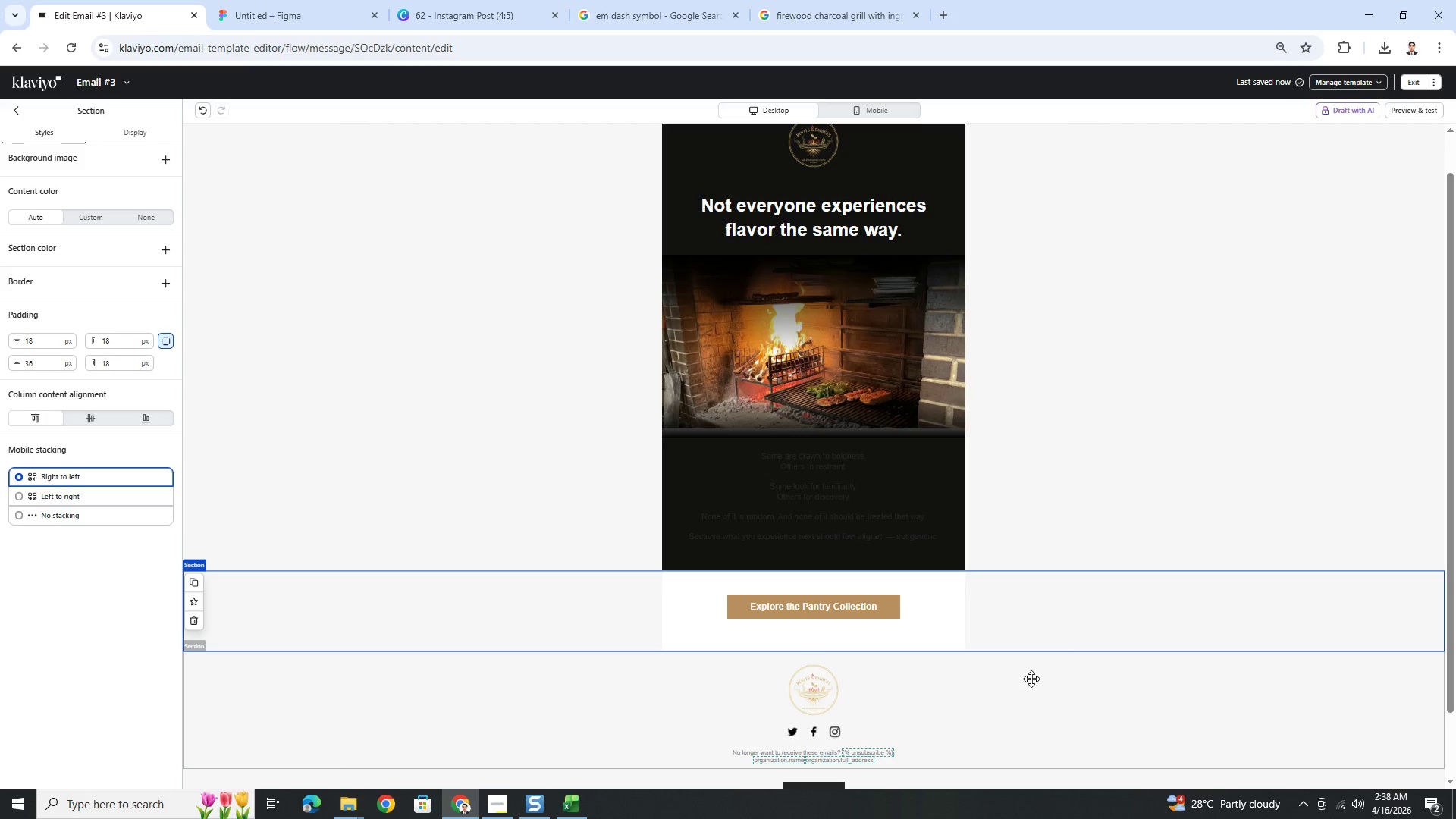 
left_click([864, 397])
 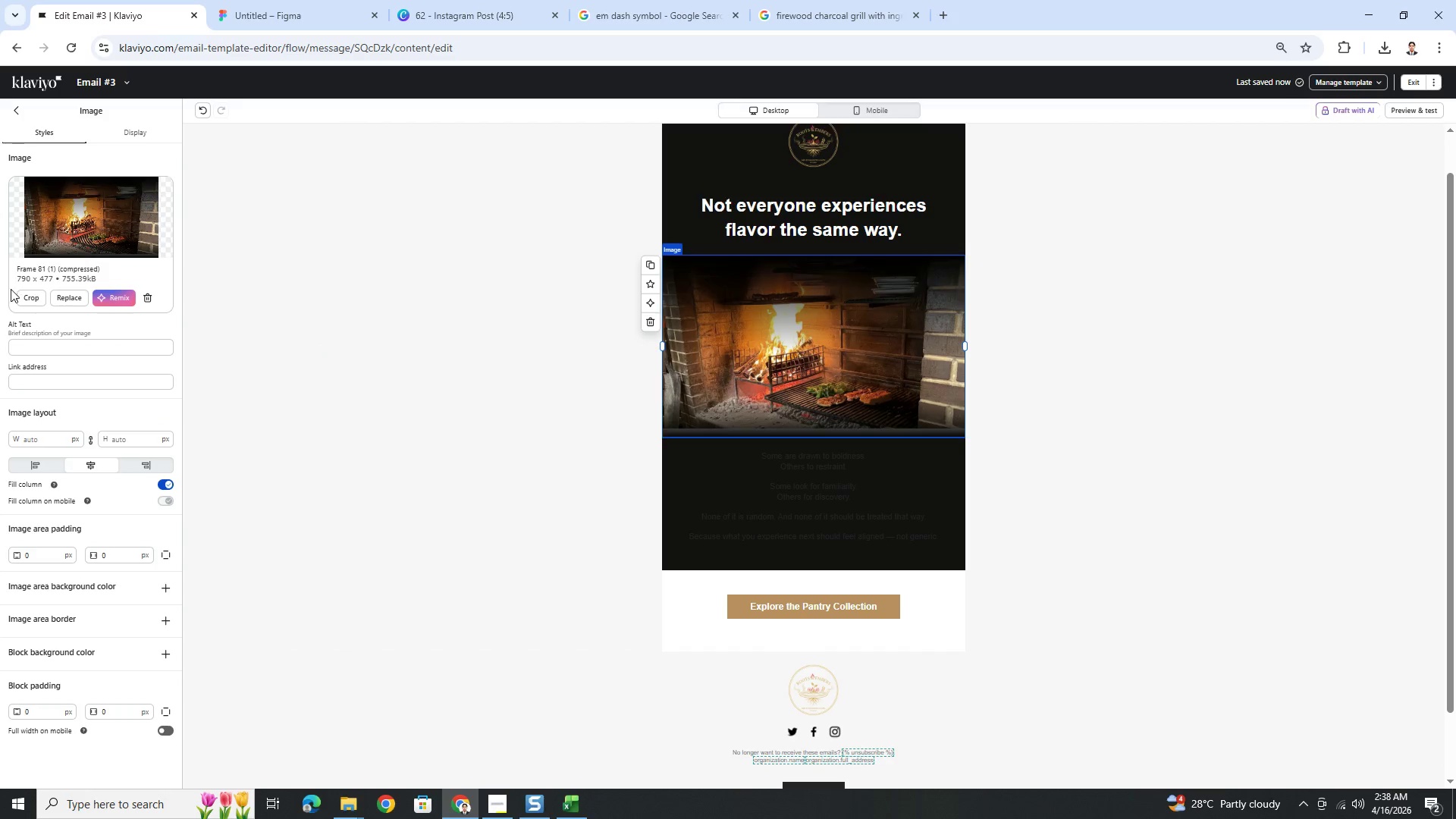 
left_click([25, 293])
 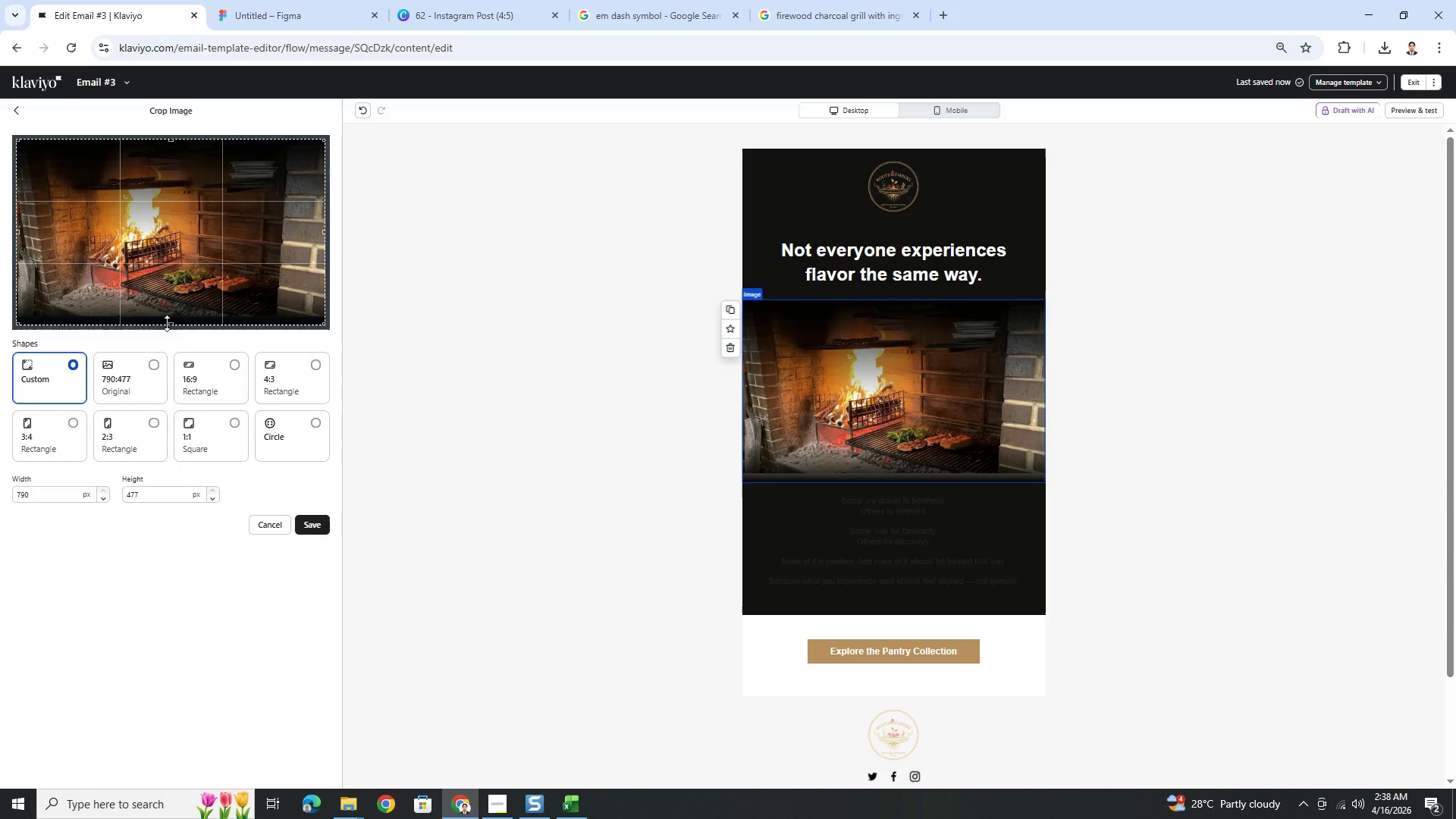 
left_click_drag(start_coordinate=[167, 323], to_coordinate=[169, 313])
 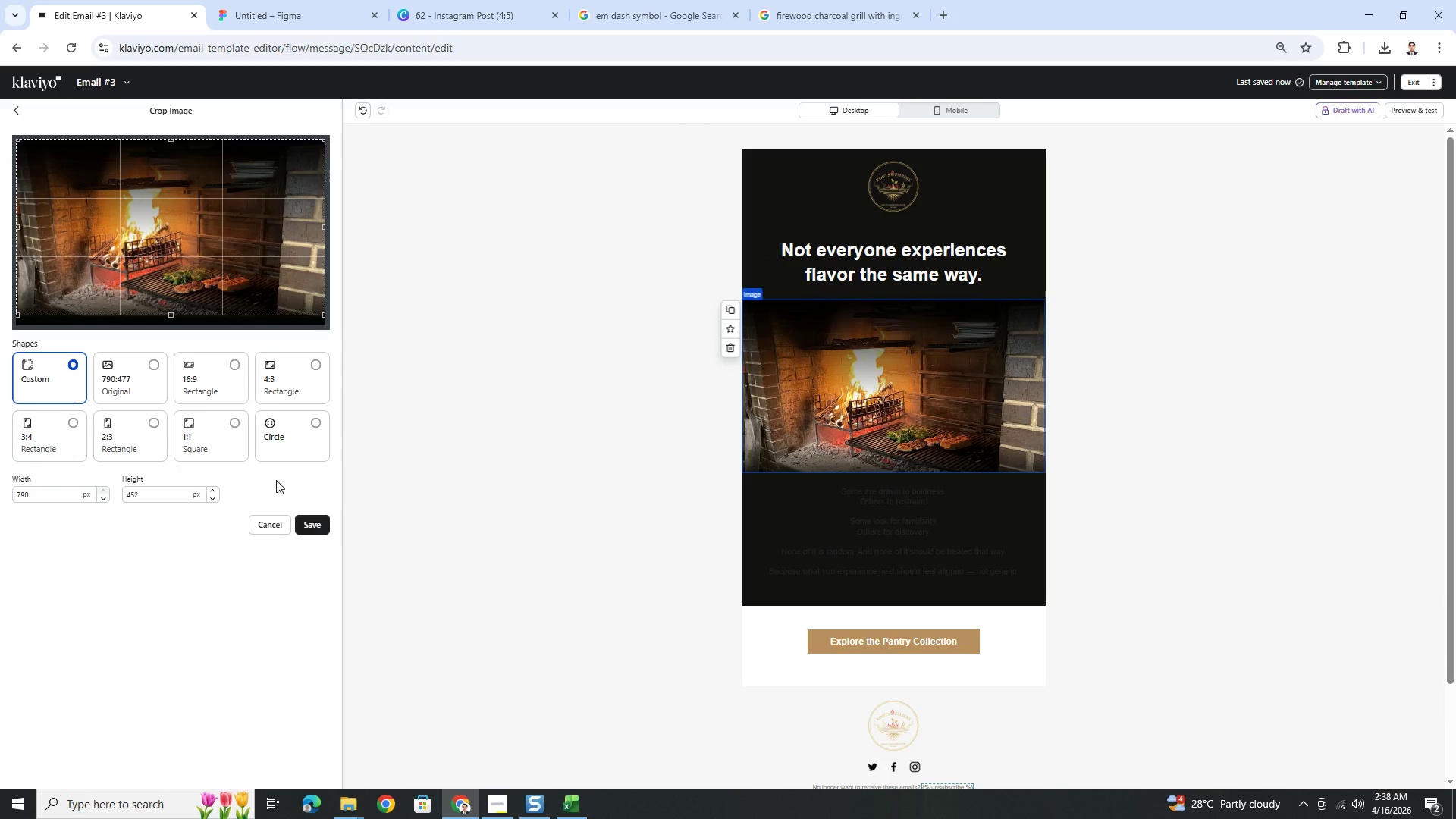 
left_click([311, 520])
 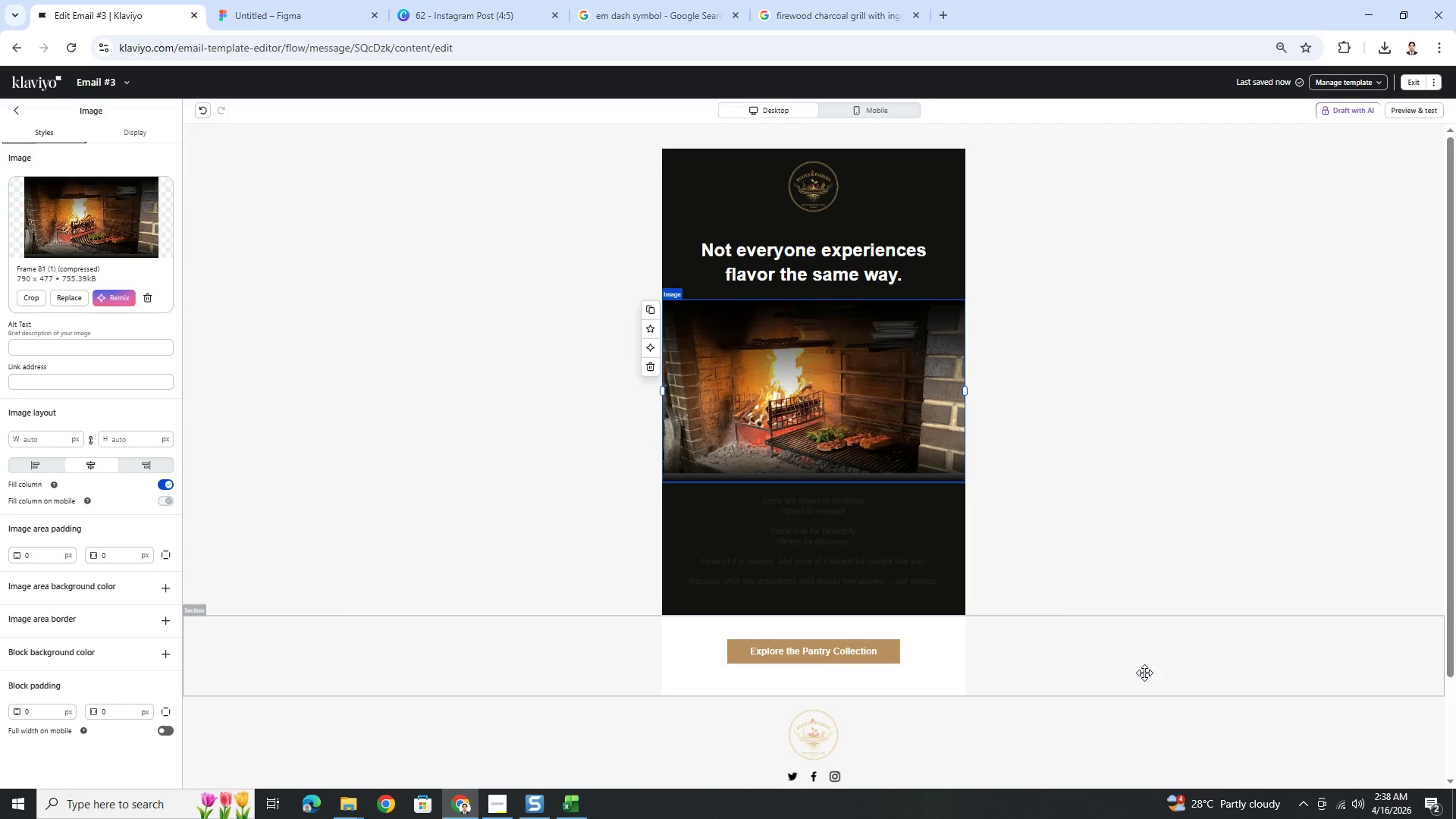 
wait(6.77)
 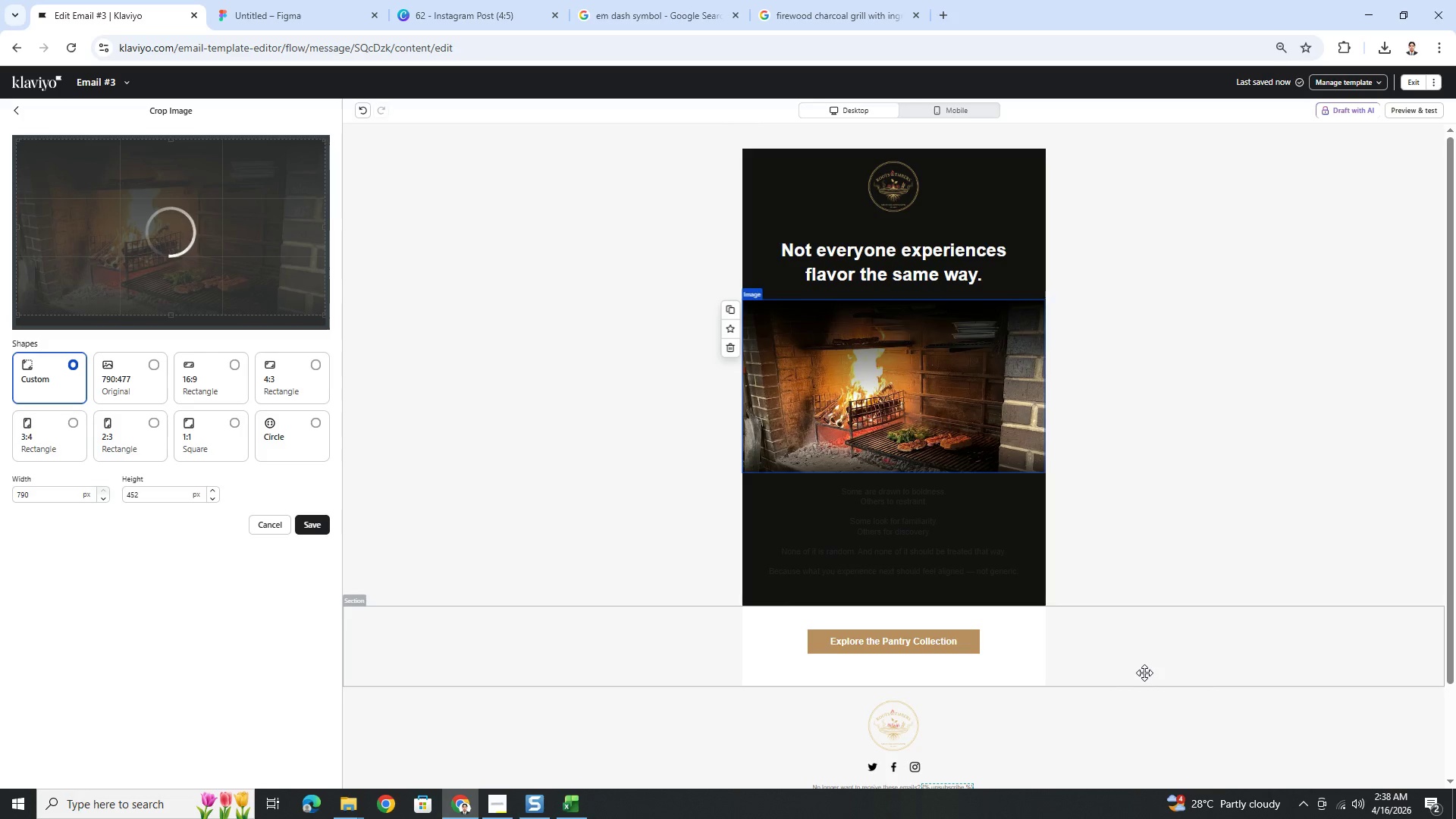 
left_click([1078, 664])
 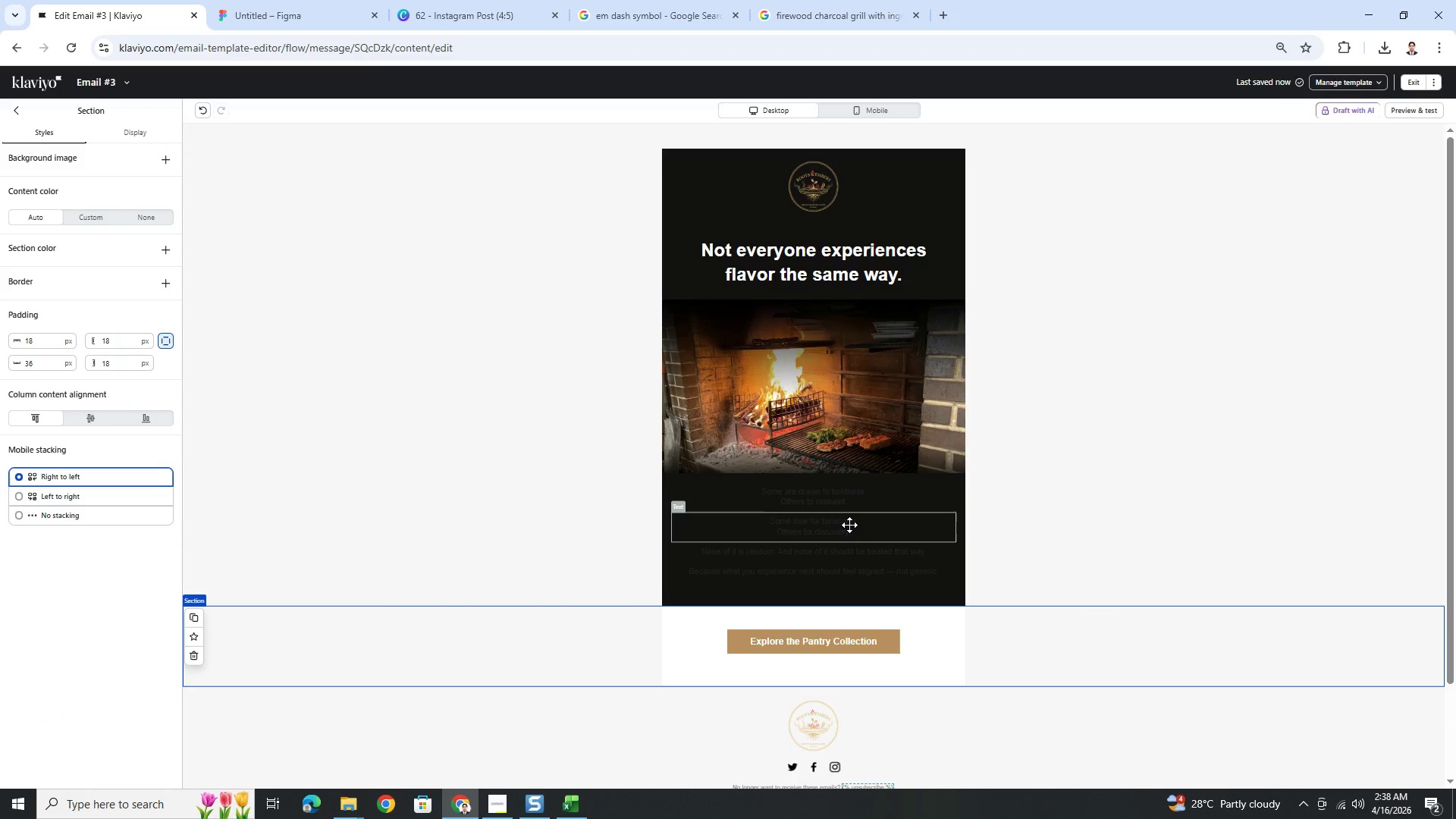 
double_click([850, 502])
 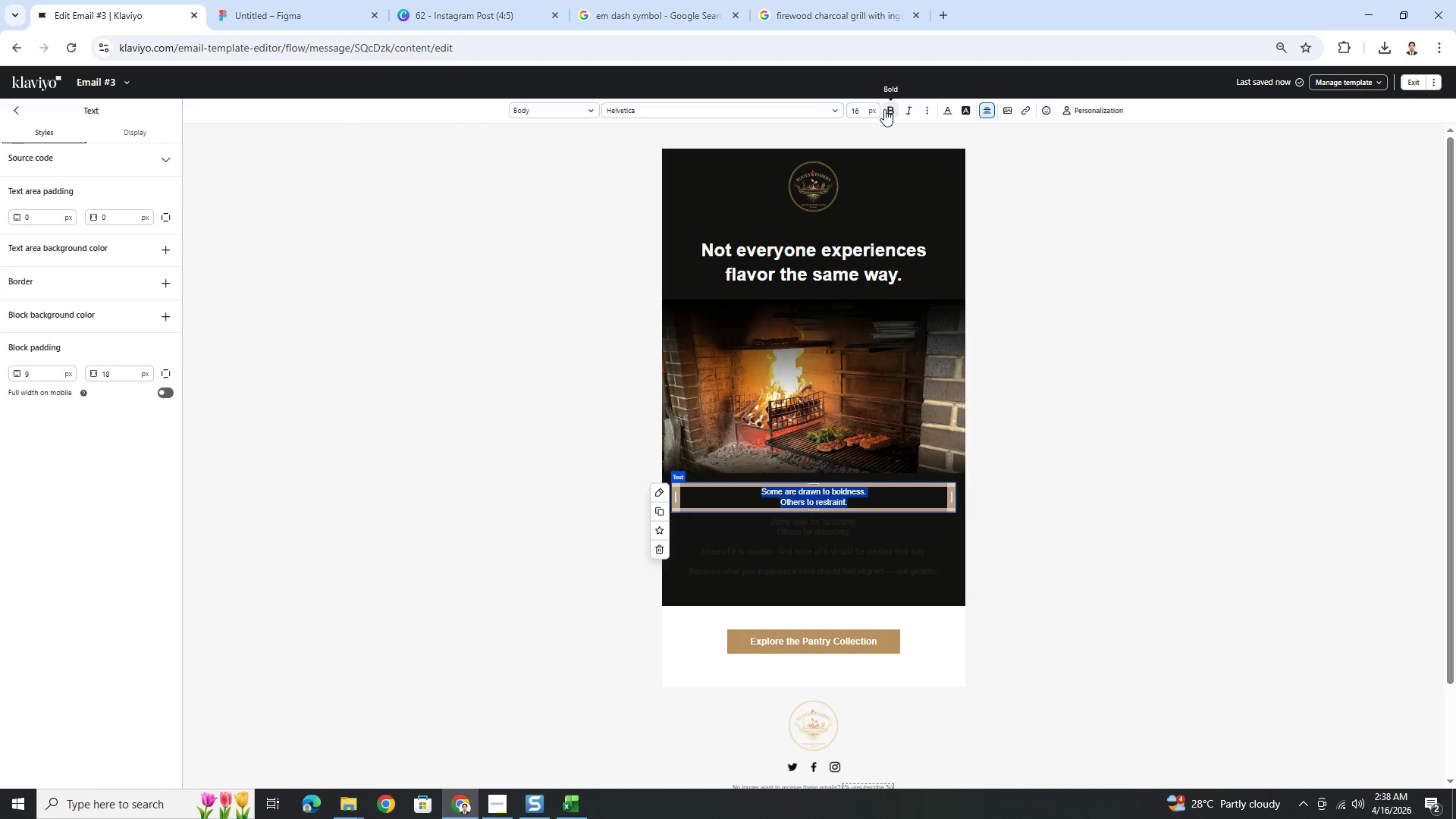 
left_click([953, 114])
 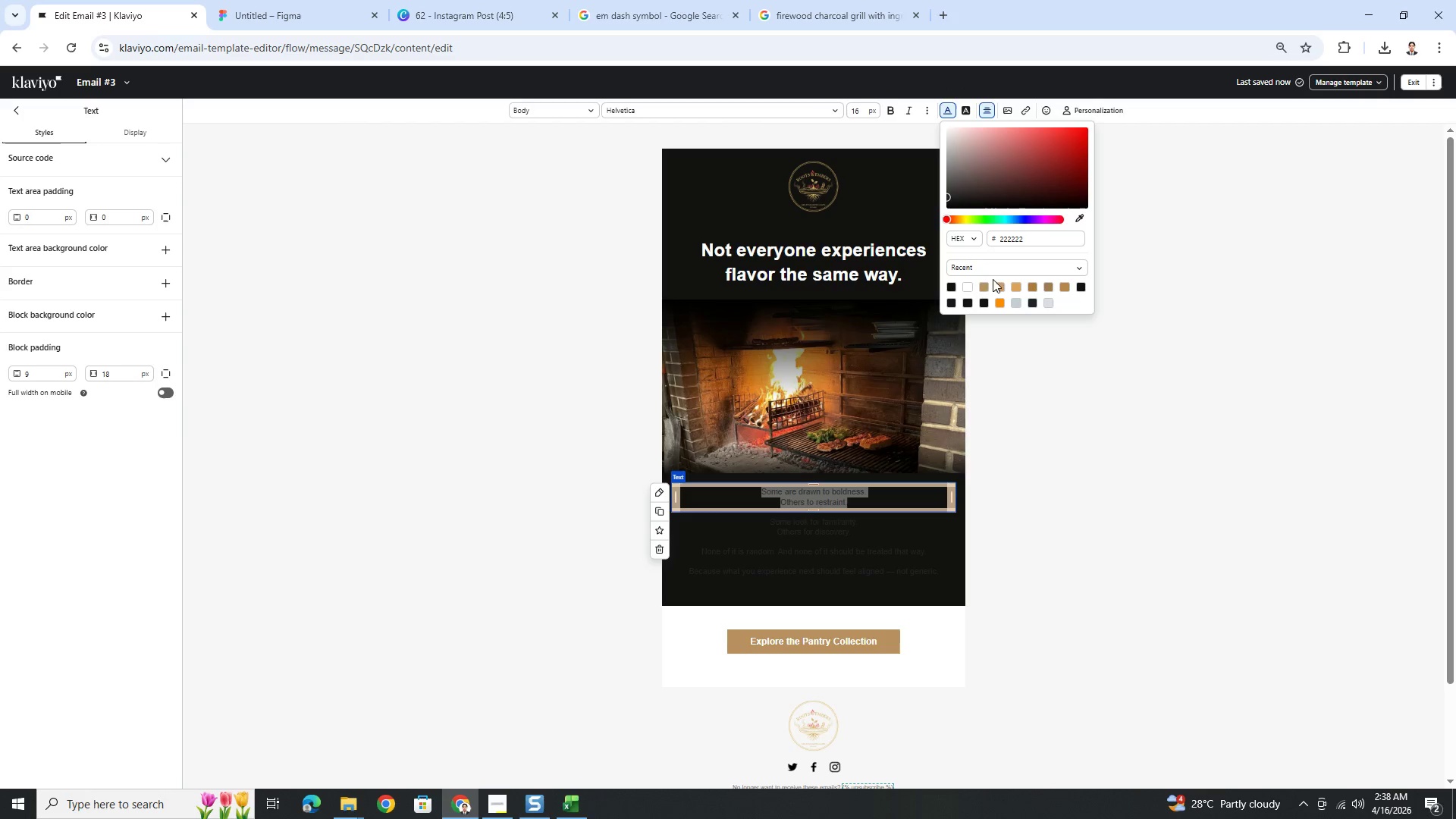 
left_click([967, 287])
 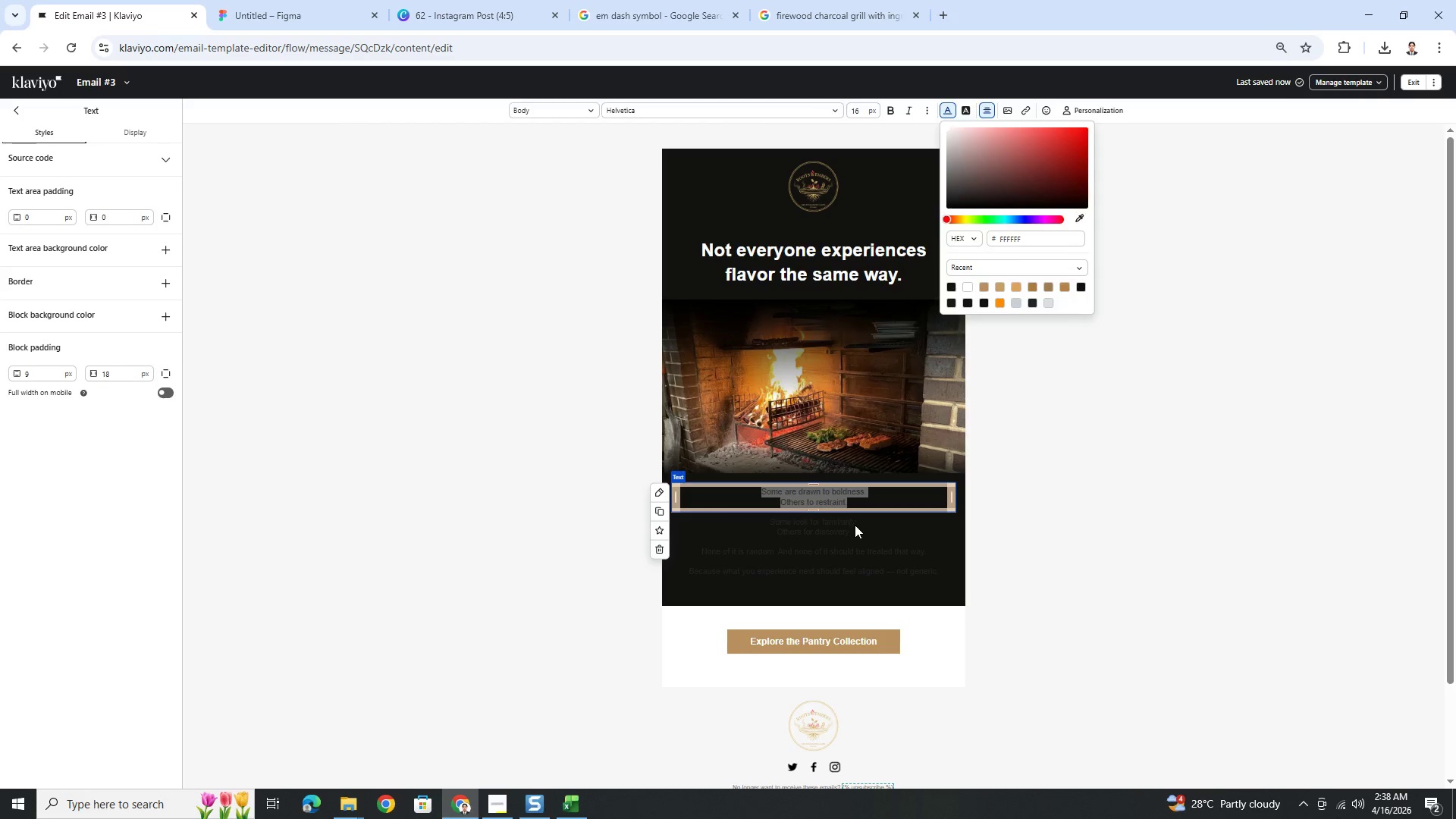 
double_click([854, 529])
 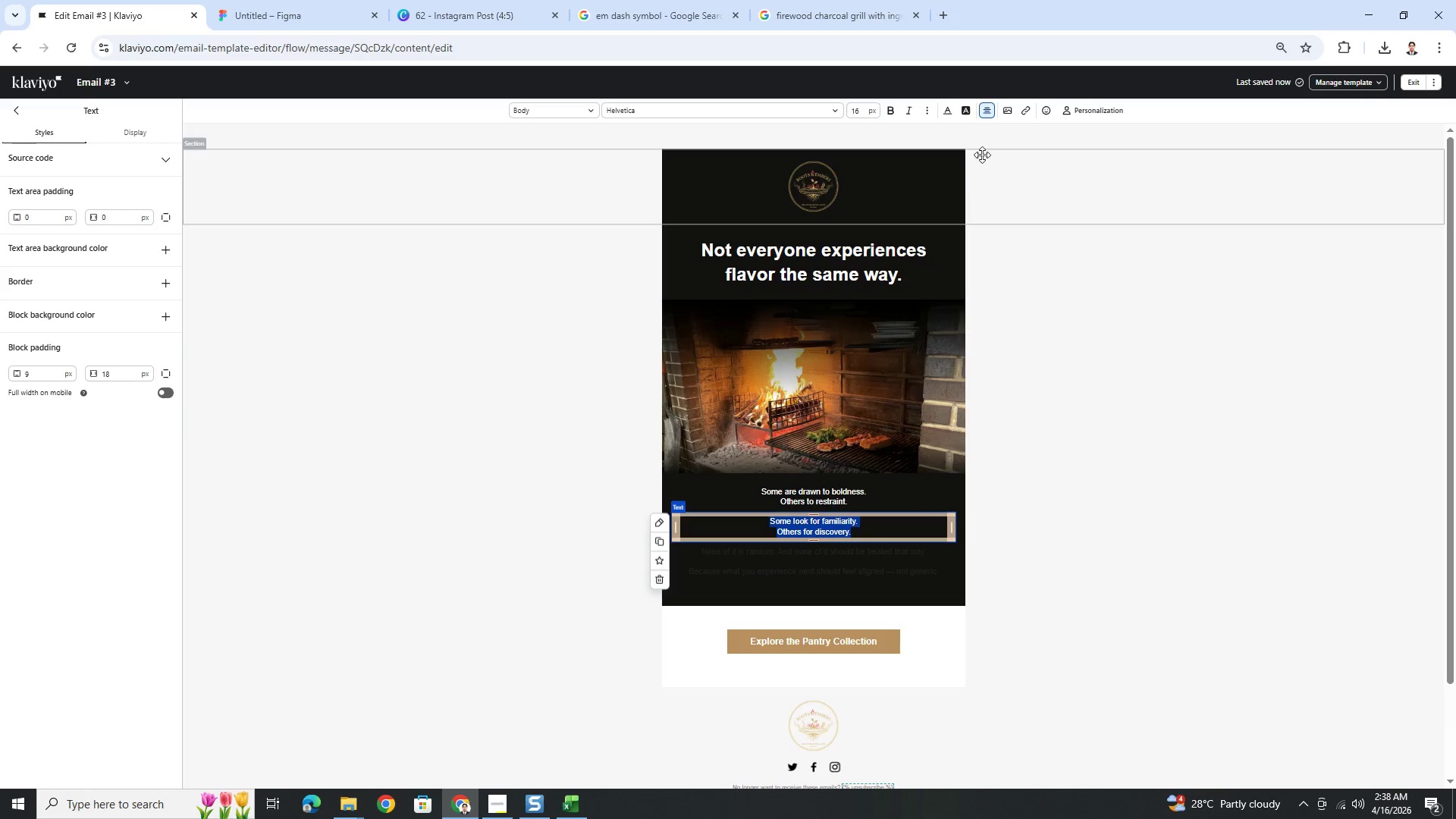 
left_click([952, 113])
 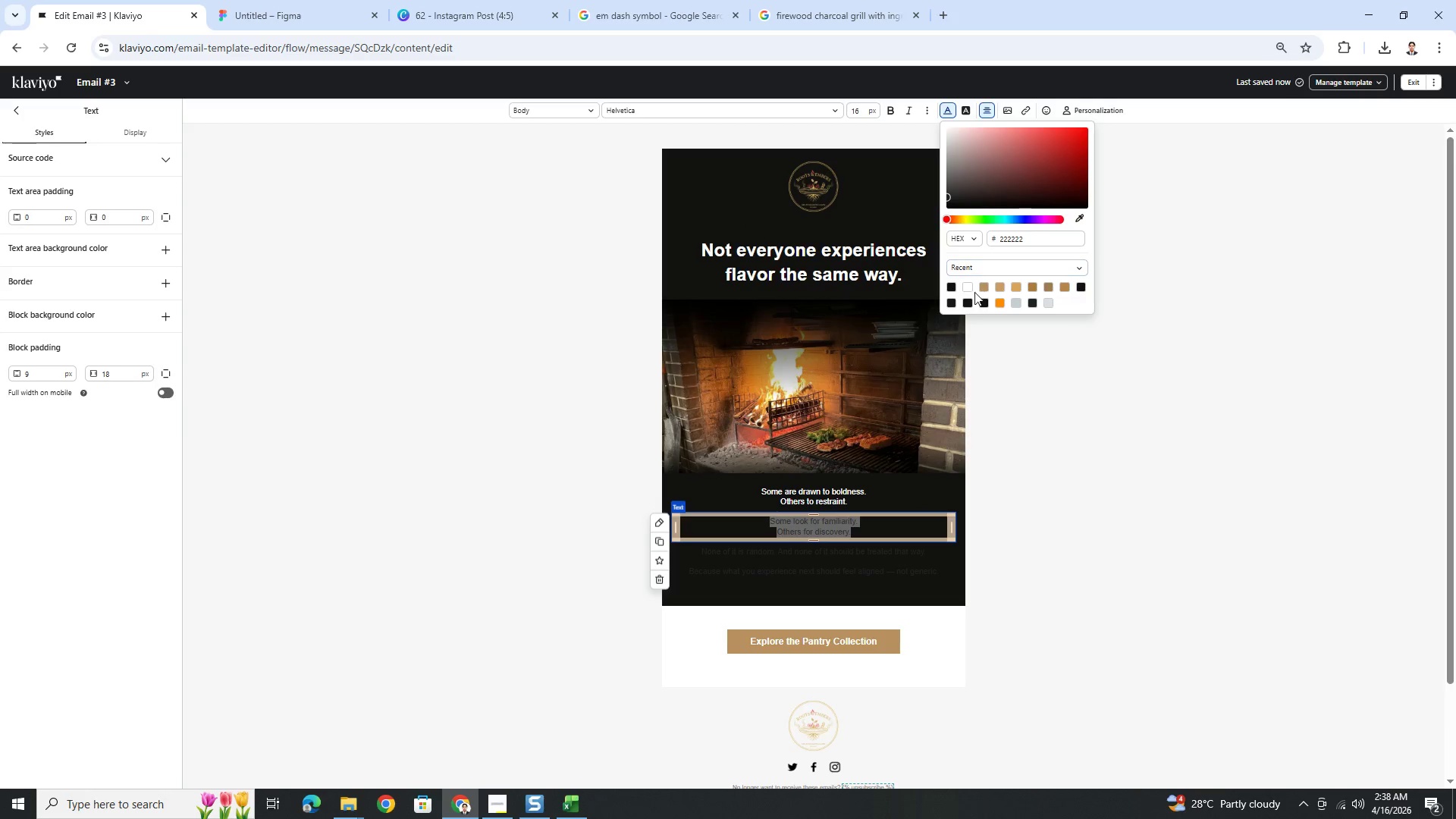 
left_click([971, 287])
 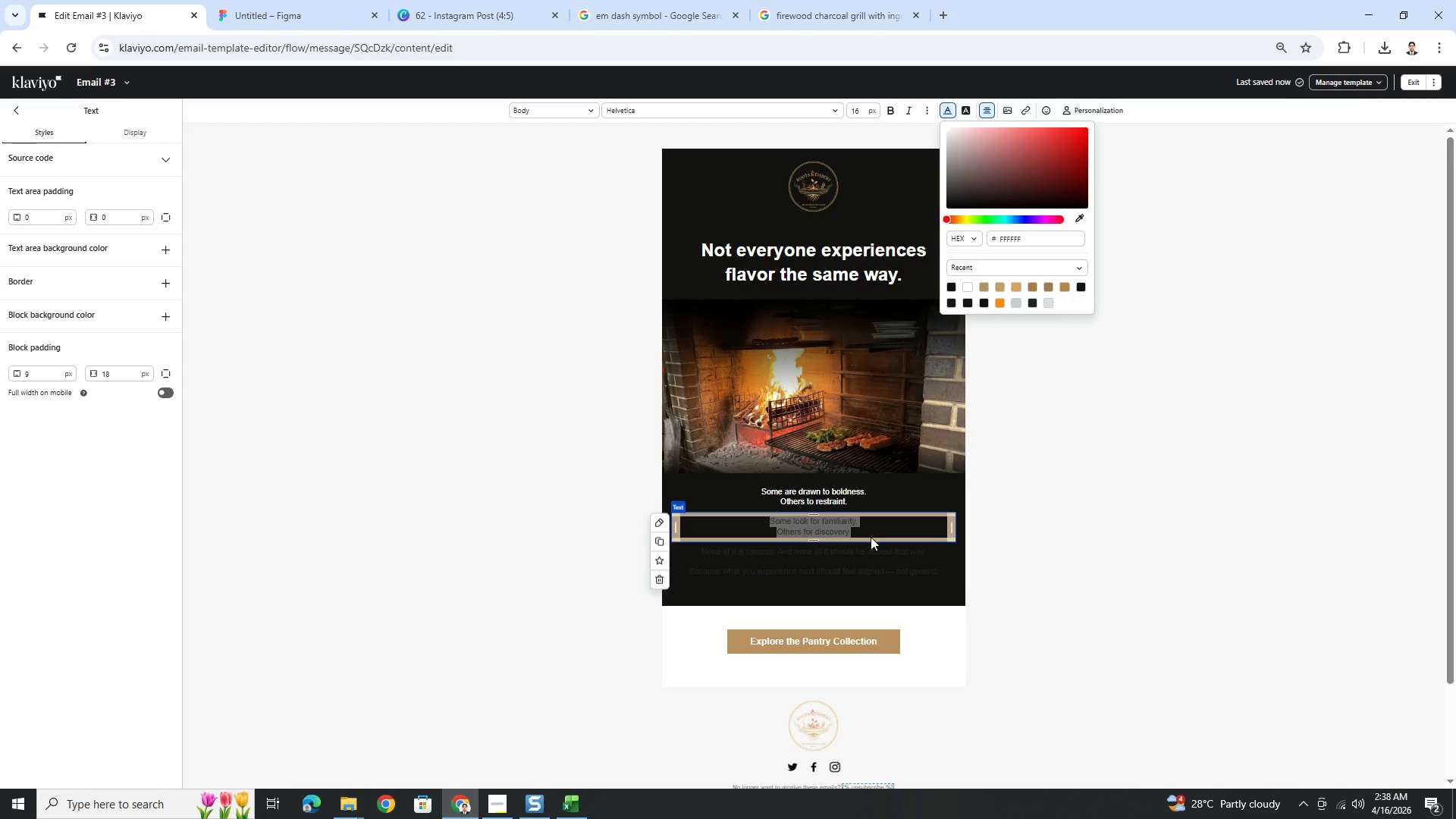 
left_click([870, 547])
 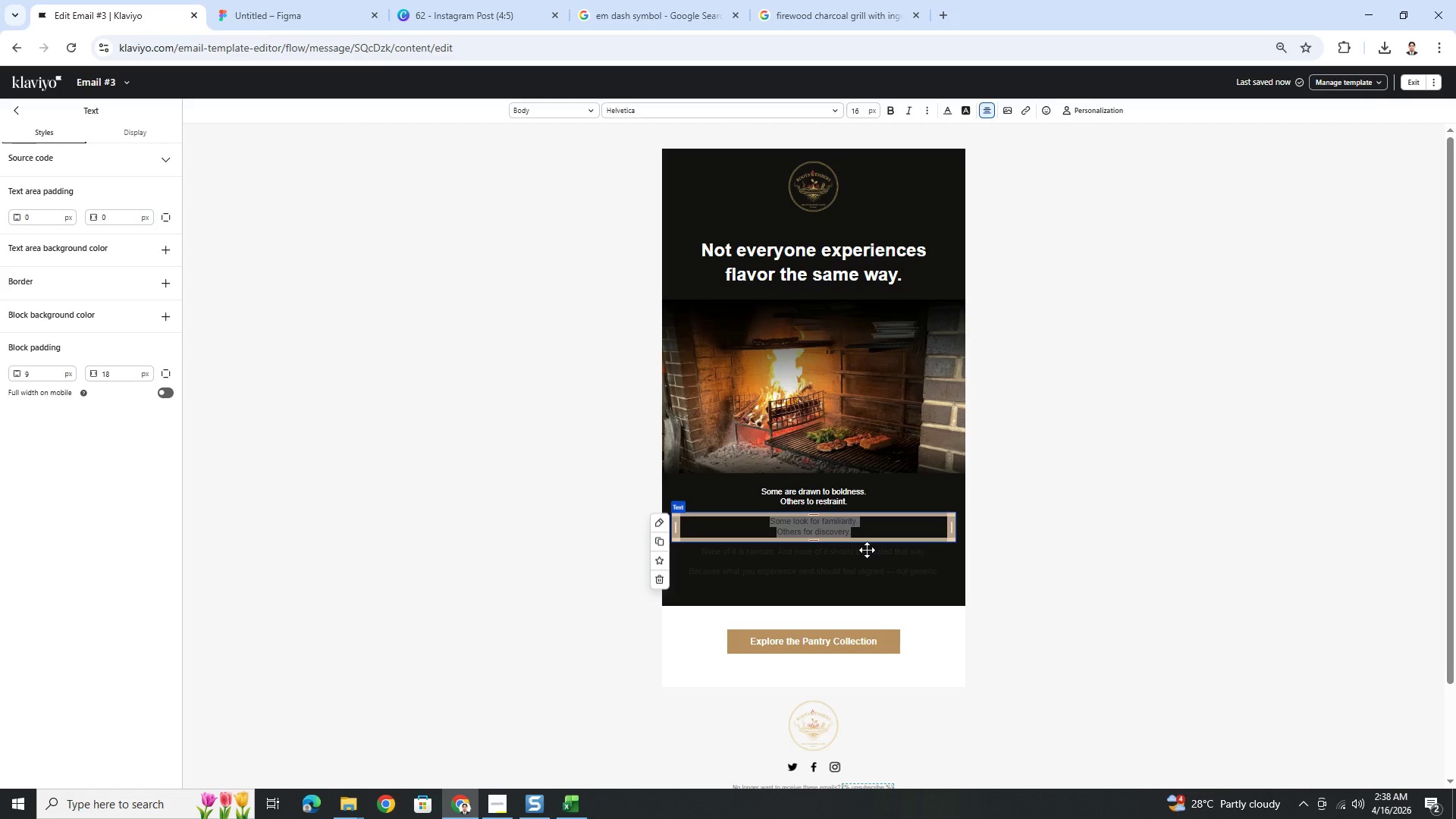 
left_click([867, 550])
 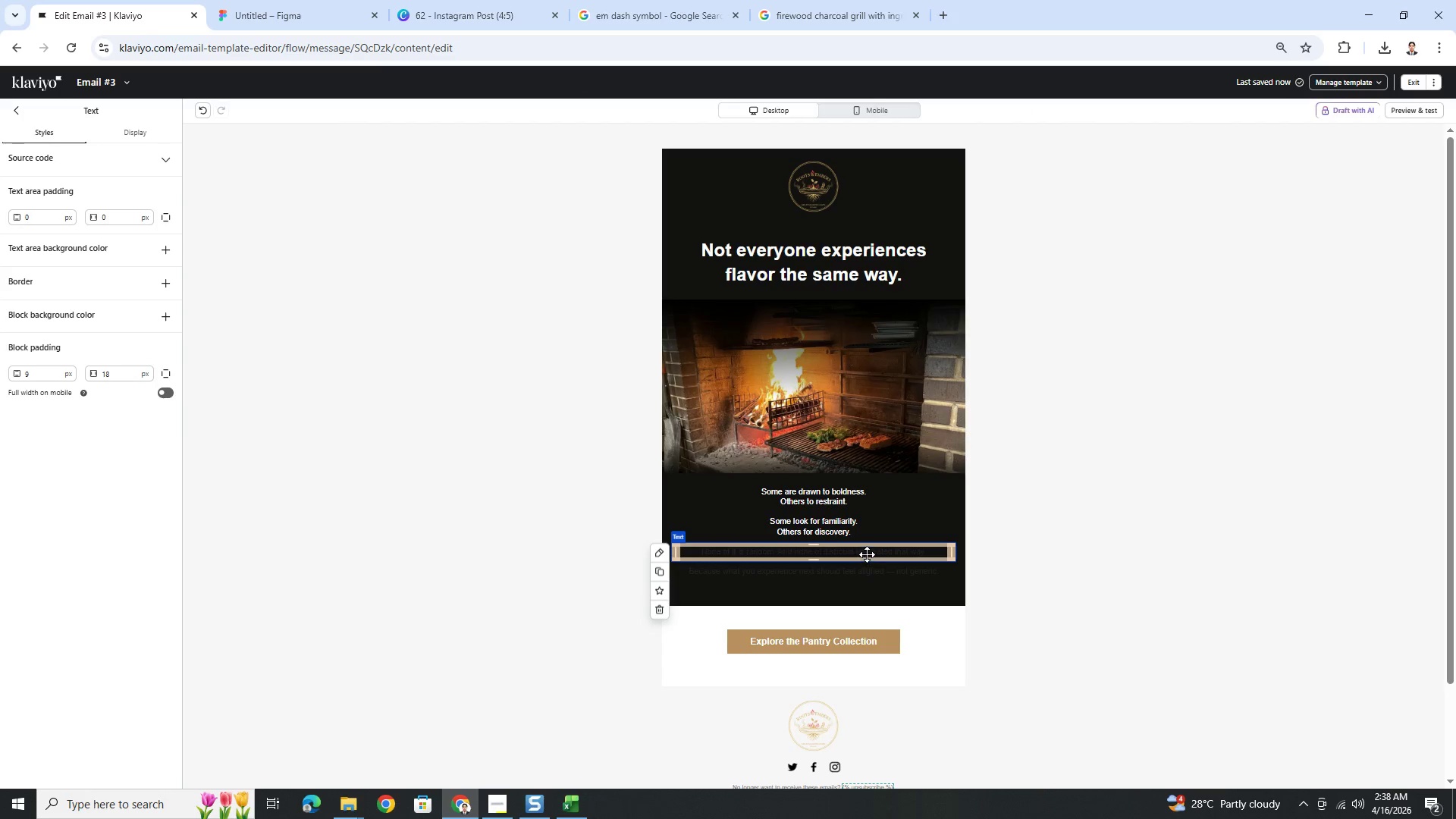 
double_click([866, 554])
 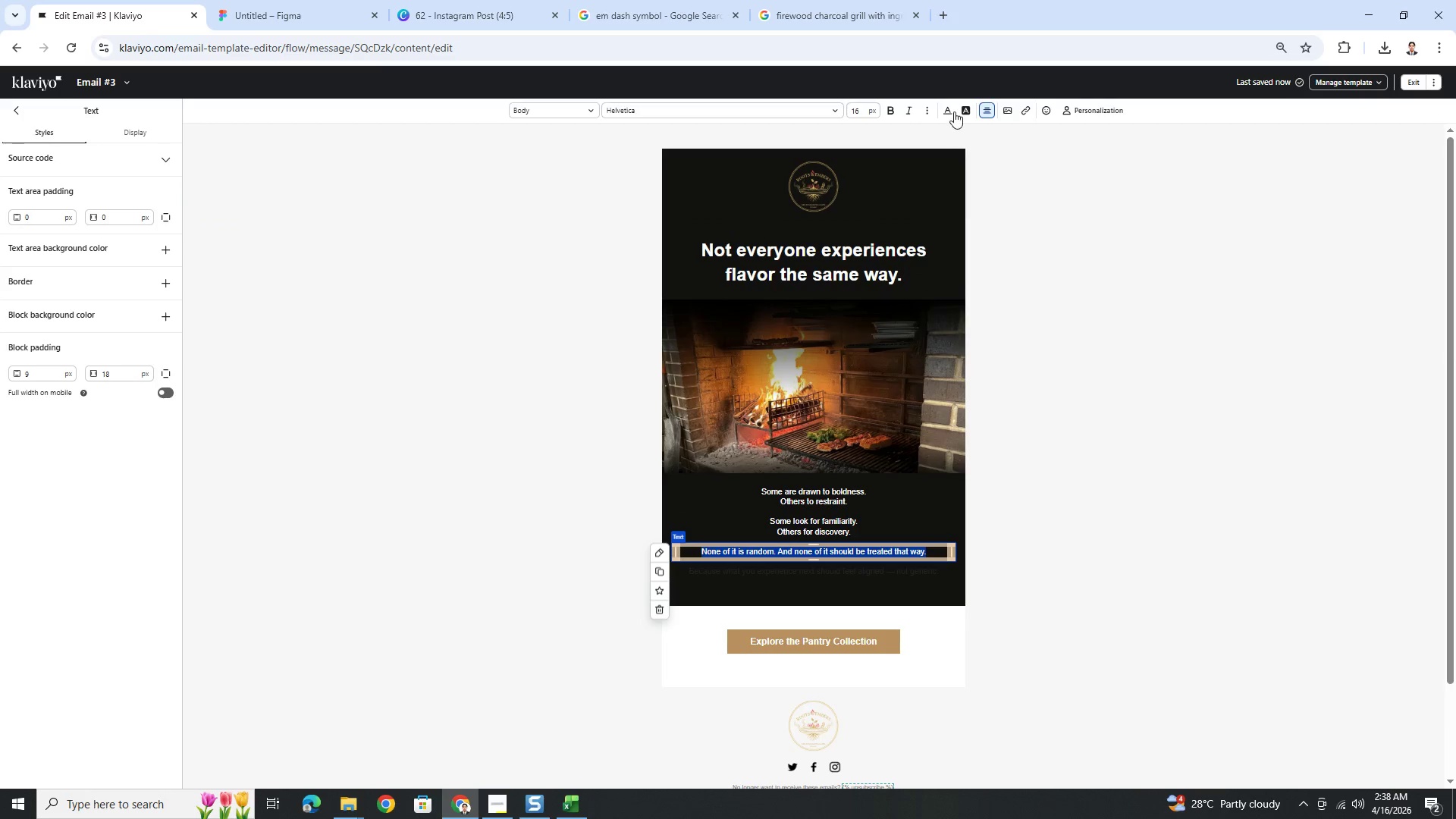 
left_click([951, 107])
 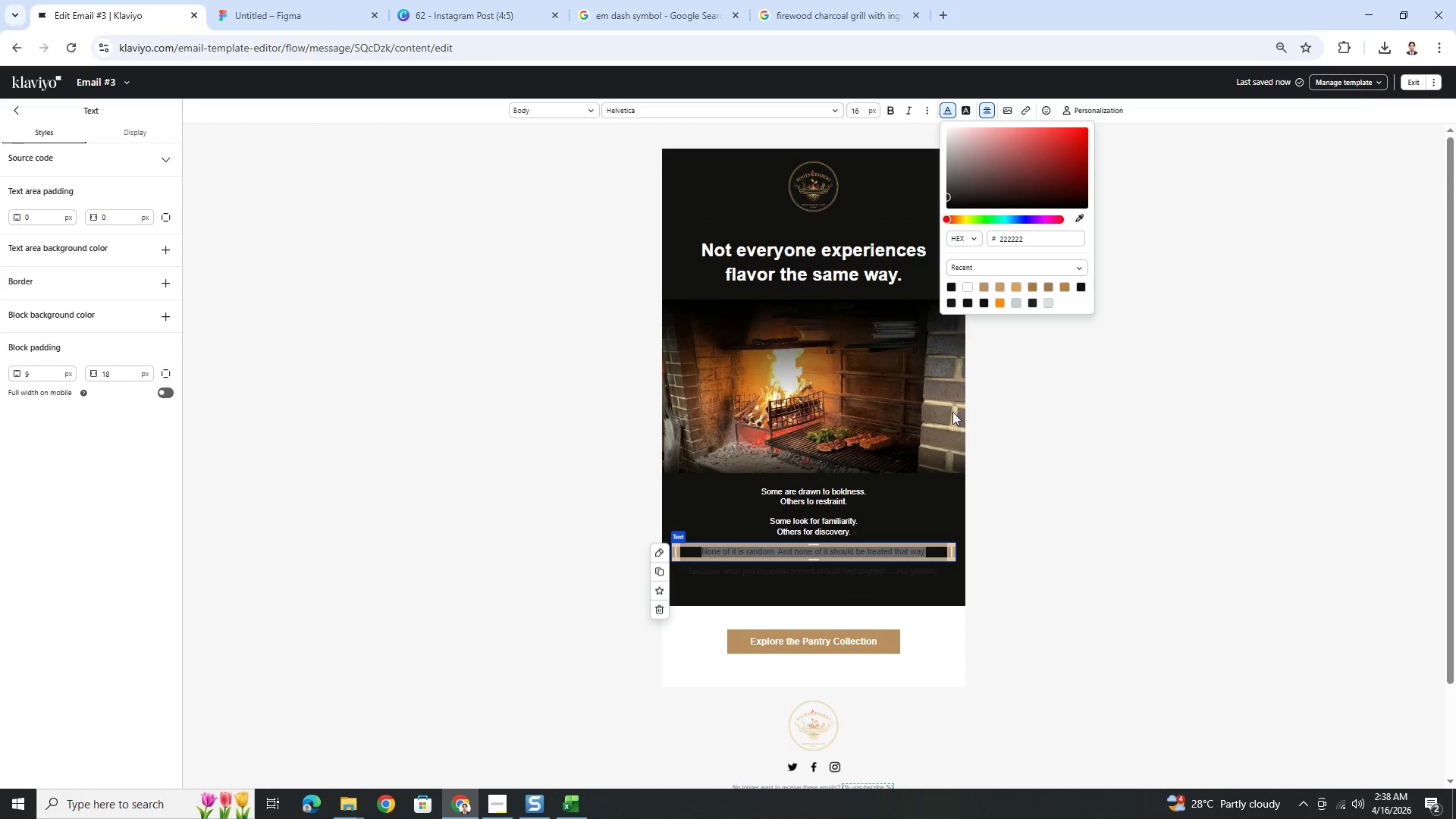 
left_click([969, 288])
 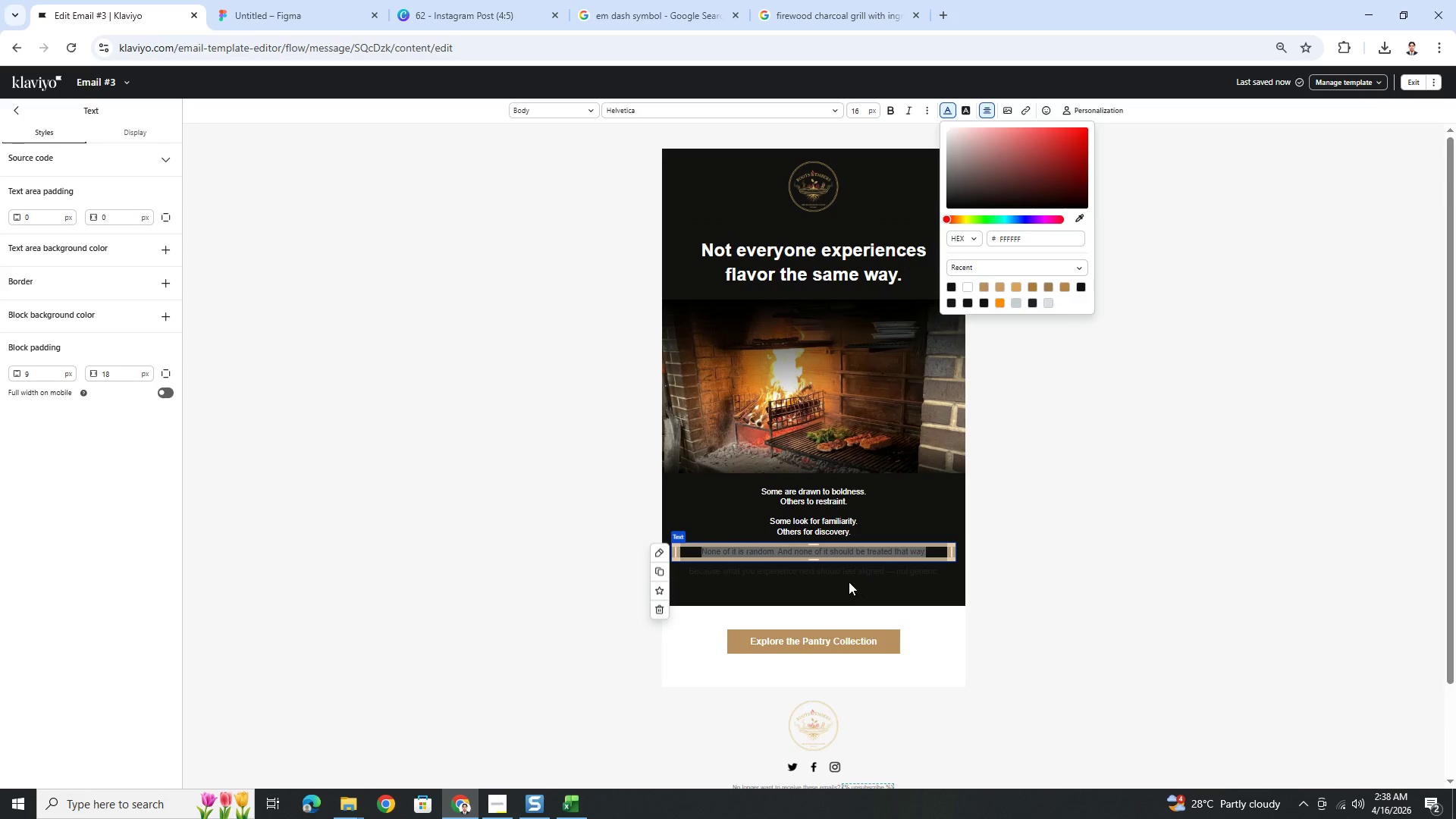 
left_click([843, 582])
 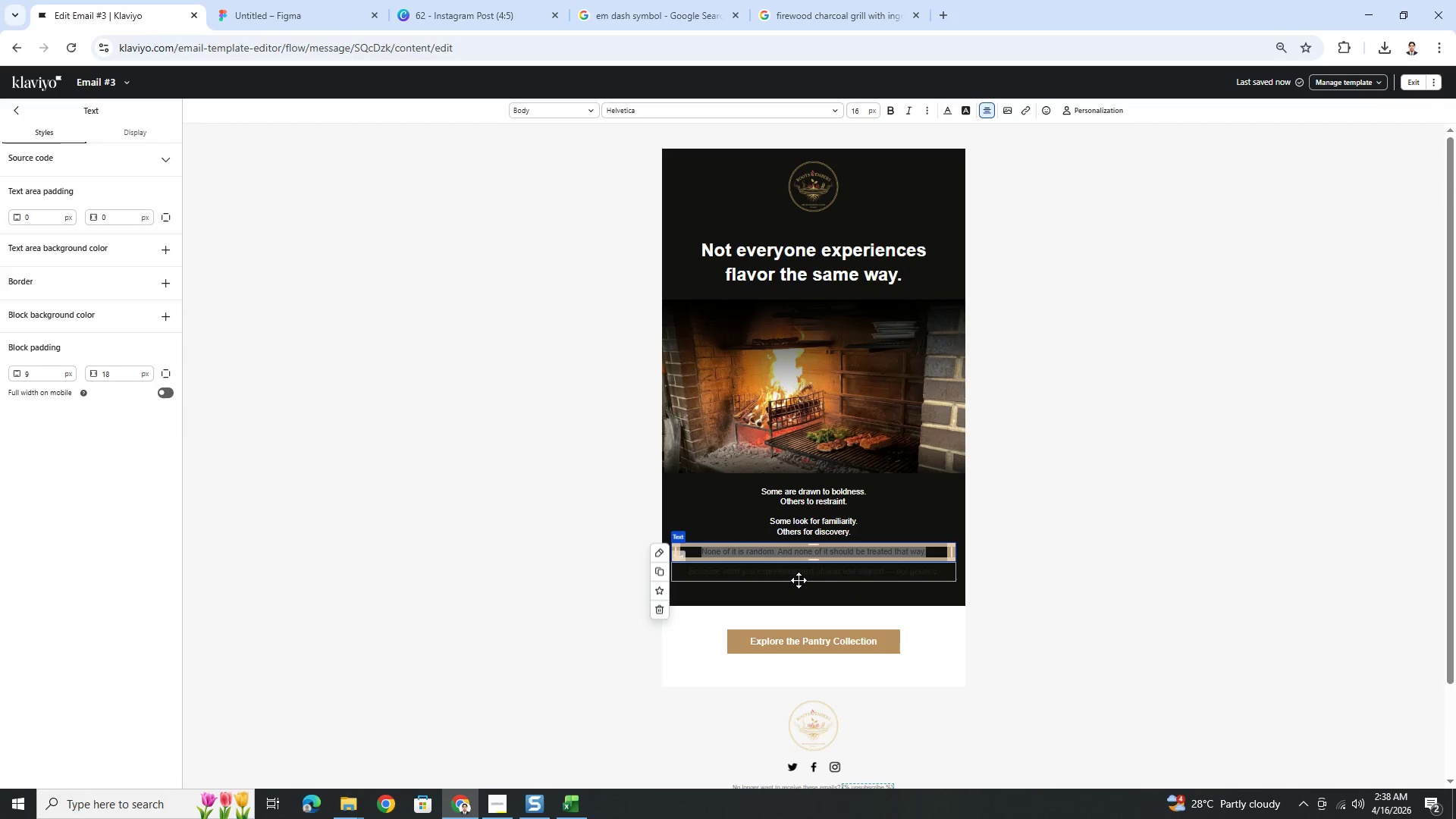 
left_click([798, 580])
 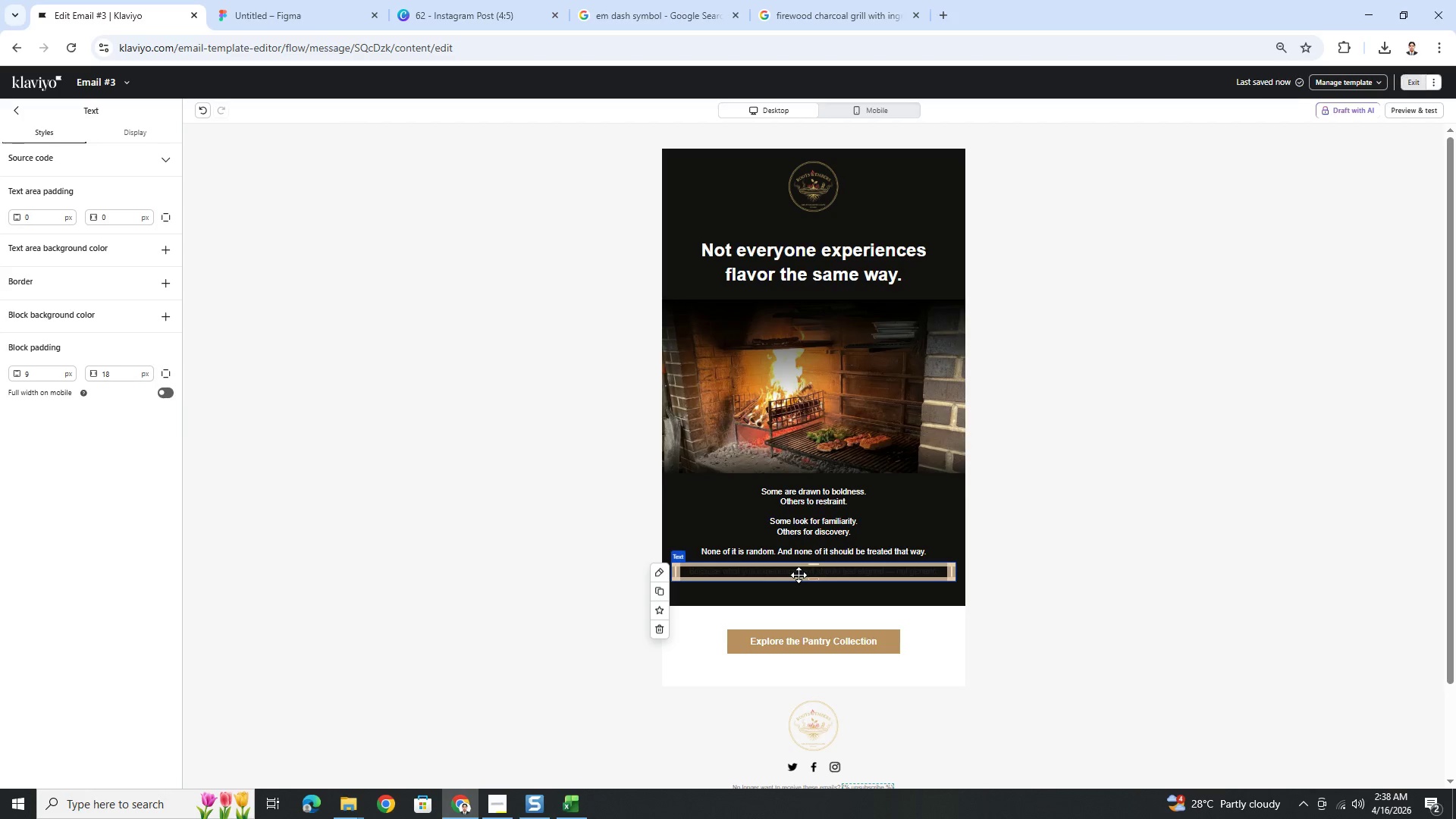 
double_click([799, 575])
 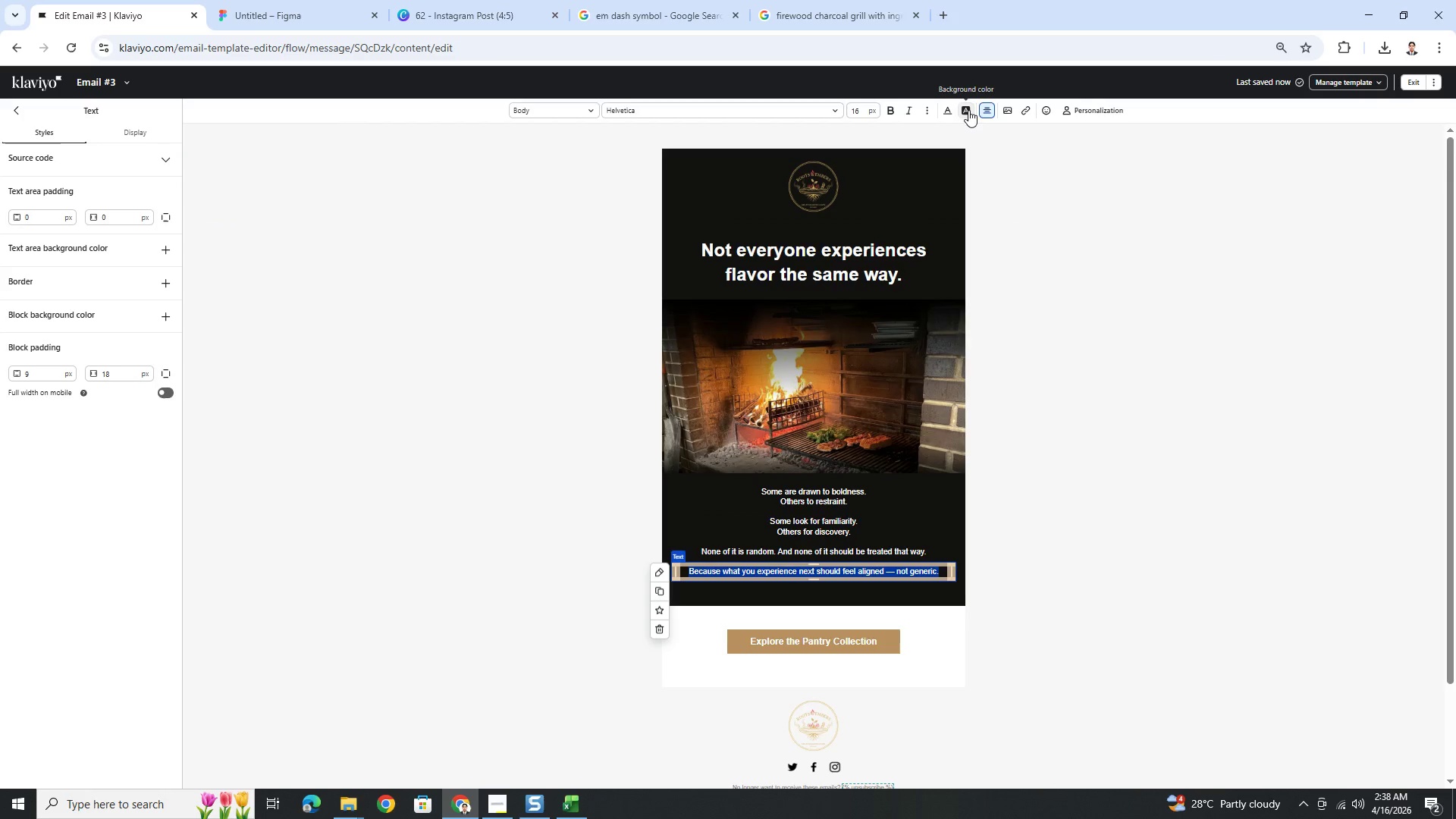 
left_click([949, 111])
 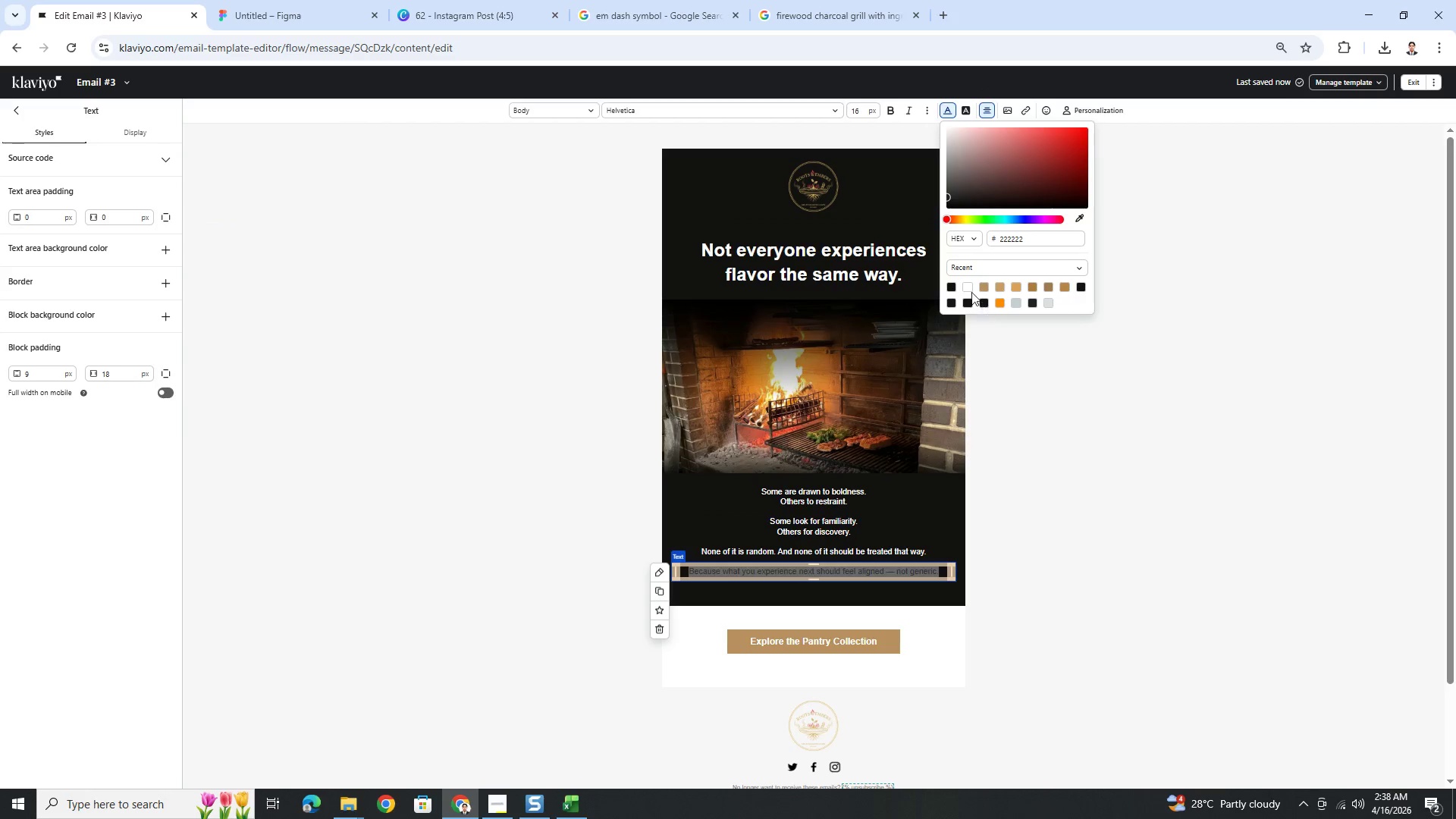 
left_click([968, 287])
 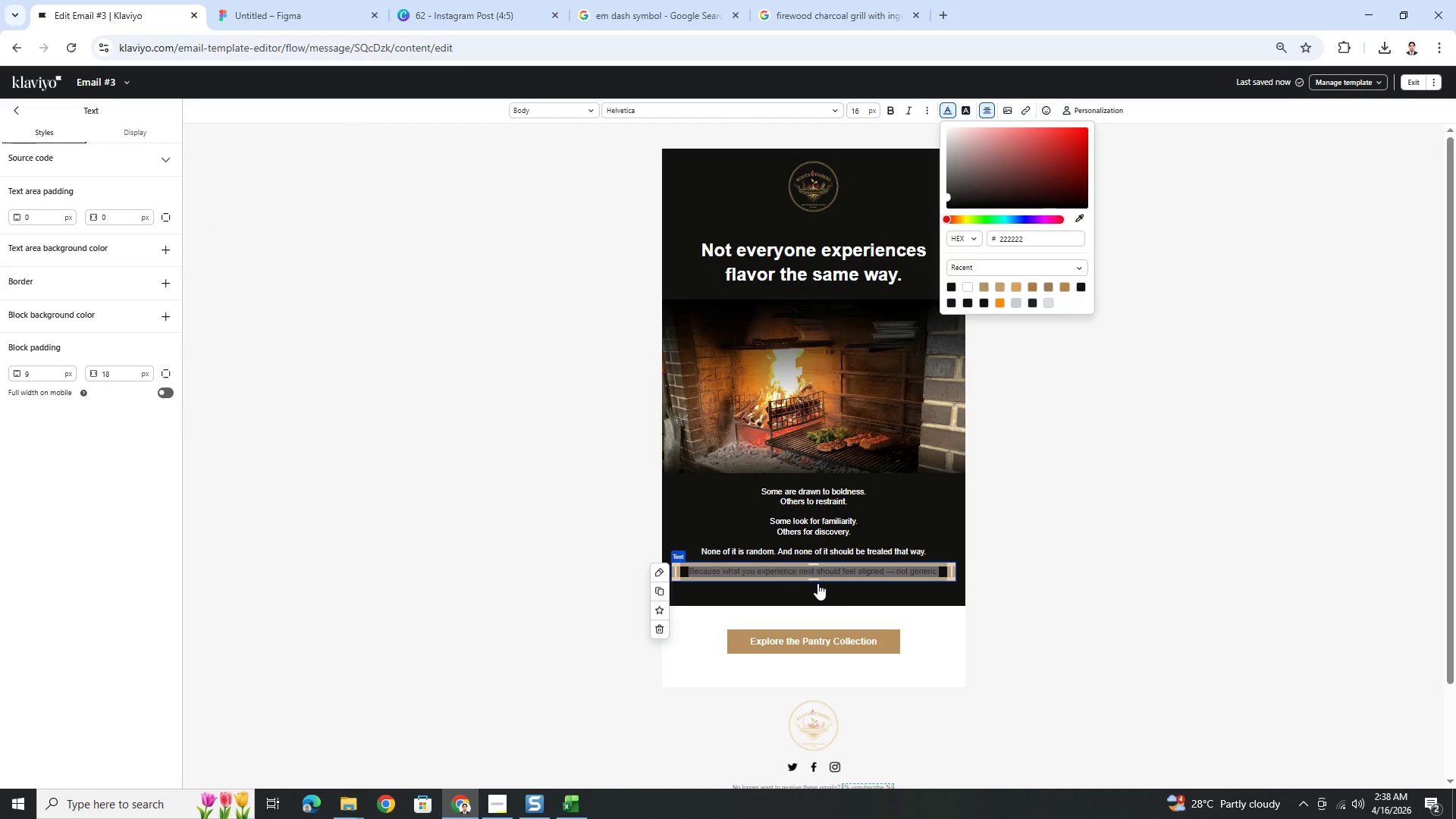 
left_click([817, 585])
 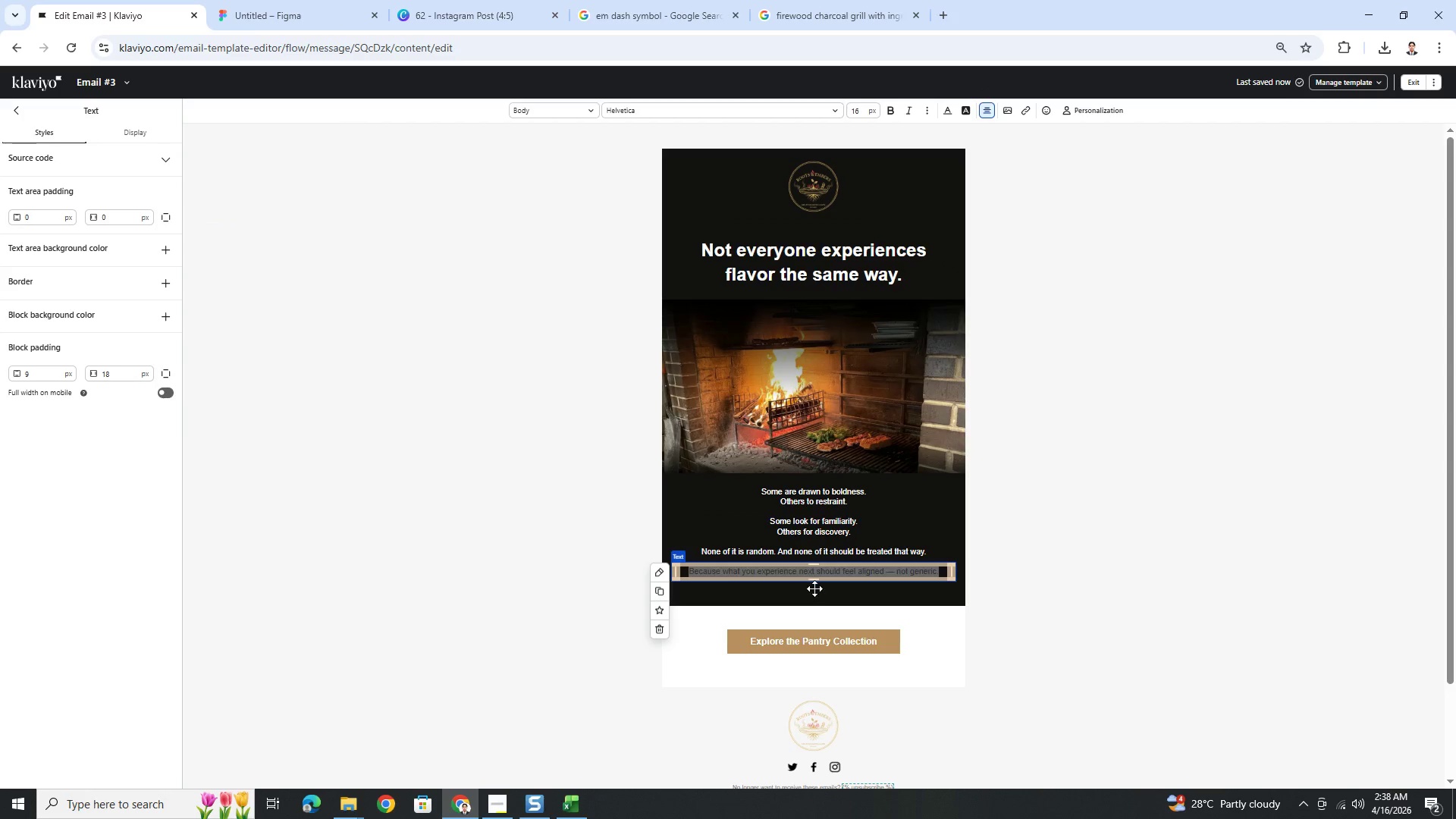 
left_click([813, 590])
 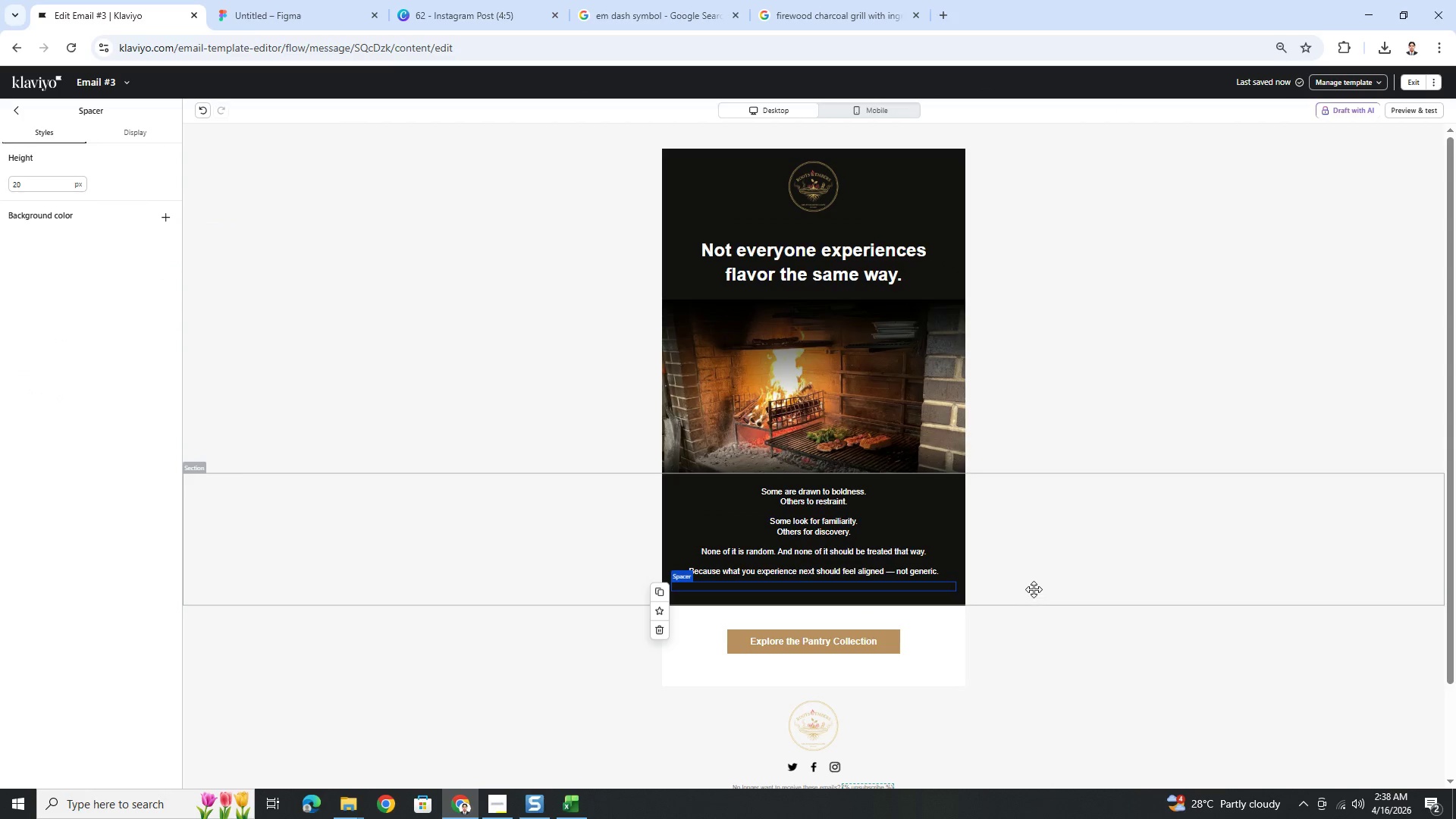 
left_click([927, 572])
 